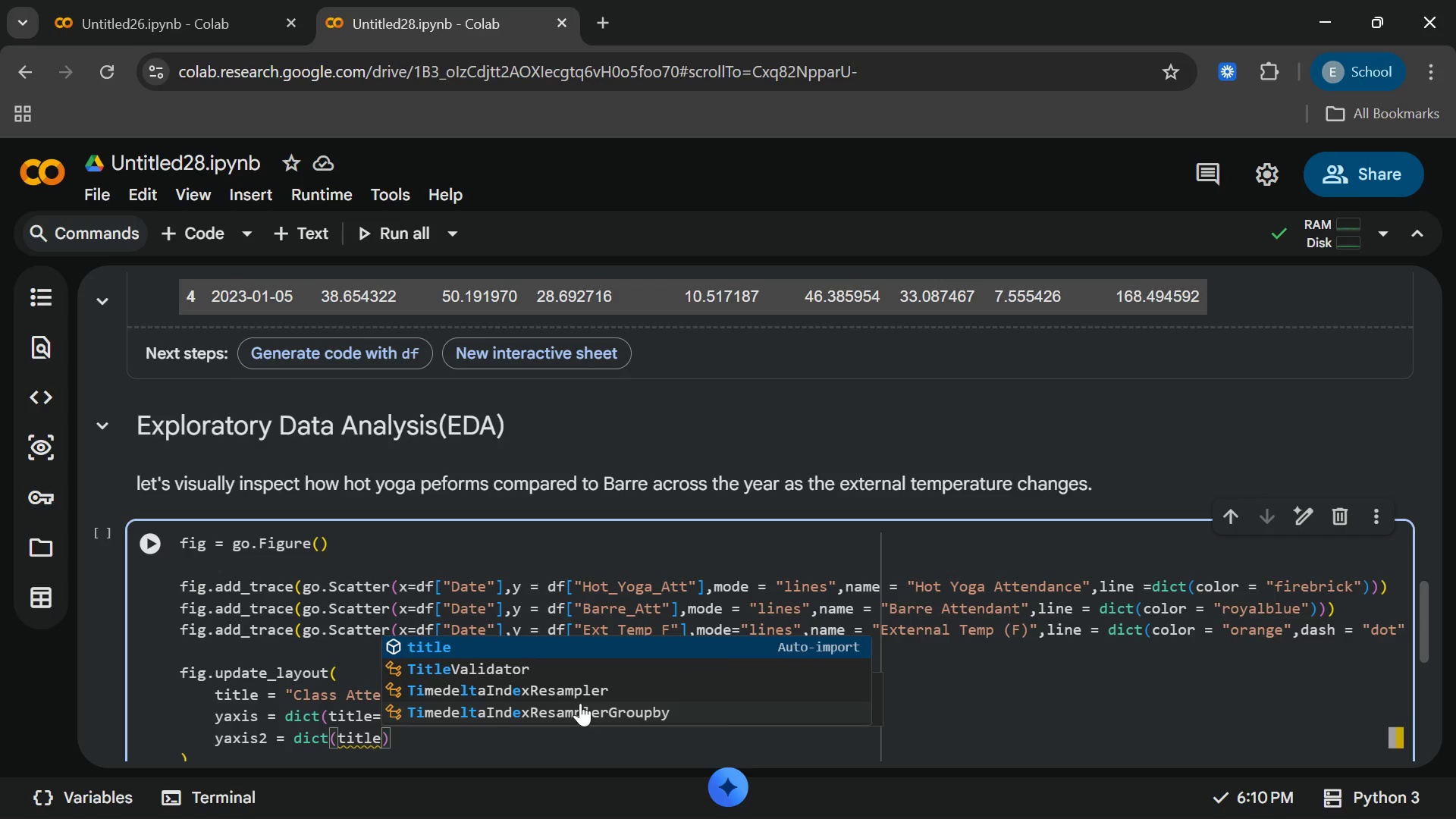 
key(Enter)
 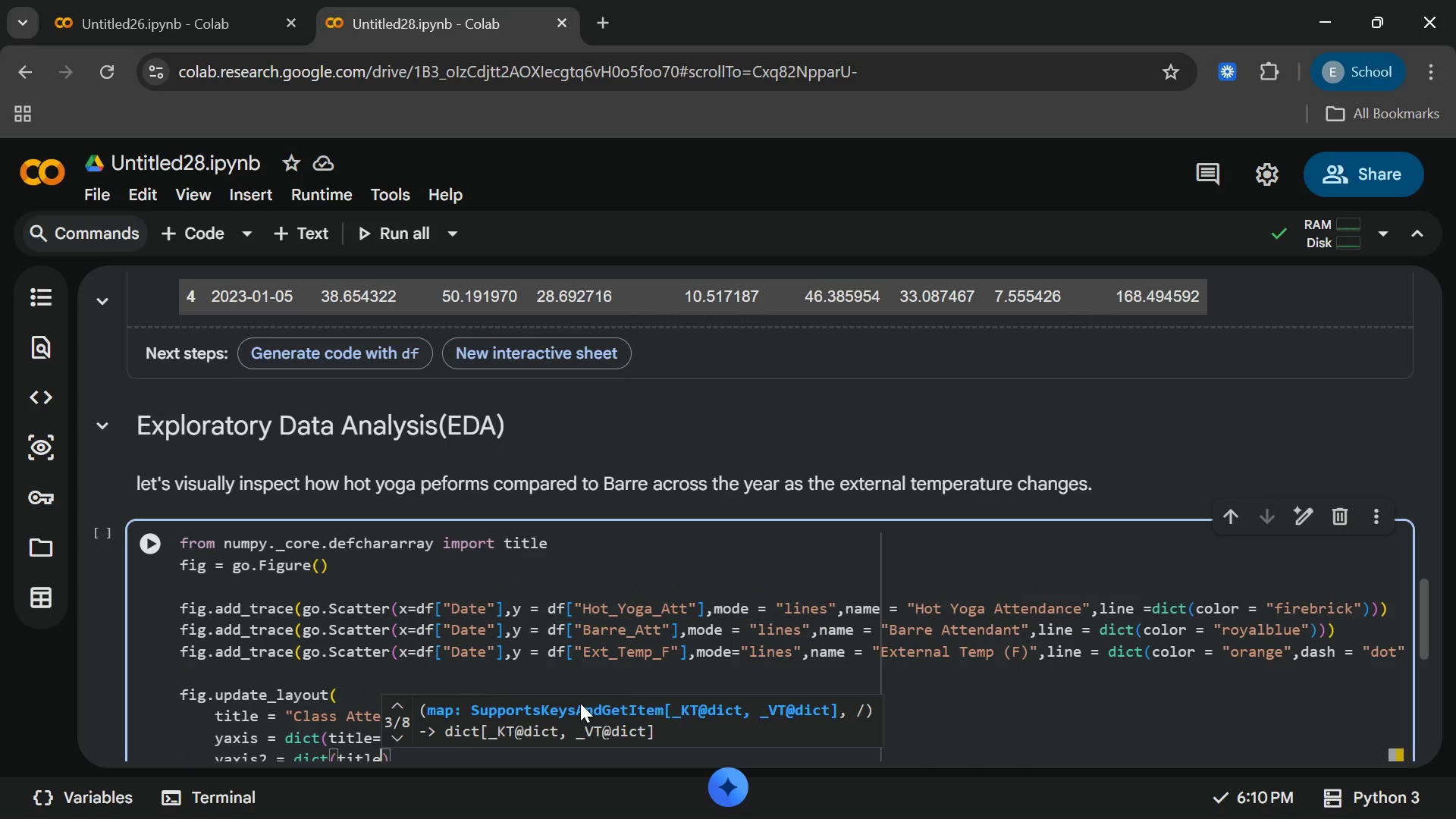 
key(Equal)
 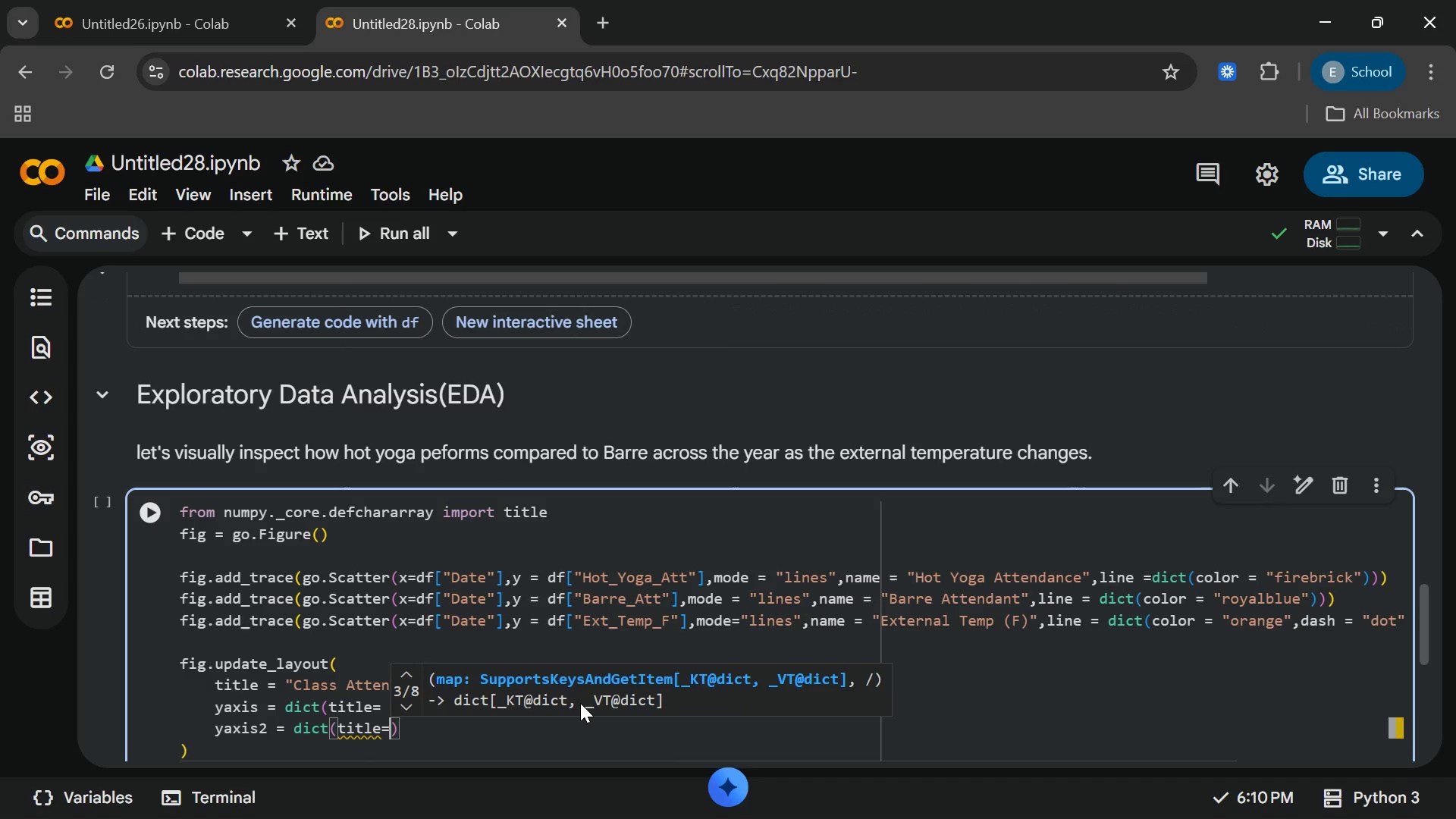 
key(Backspace)
 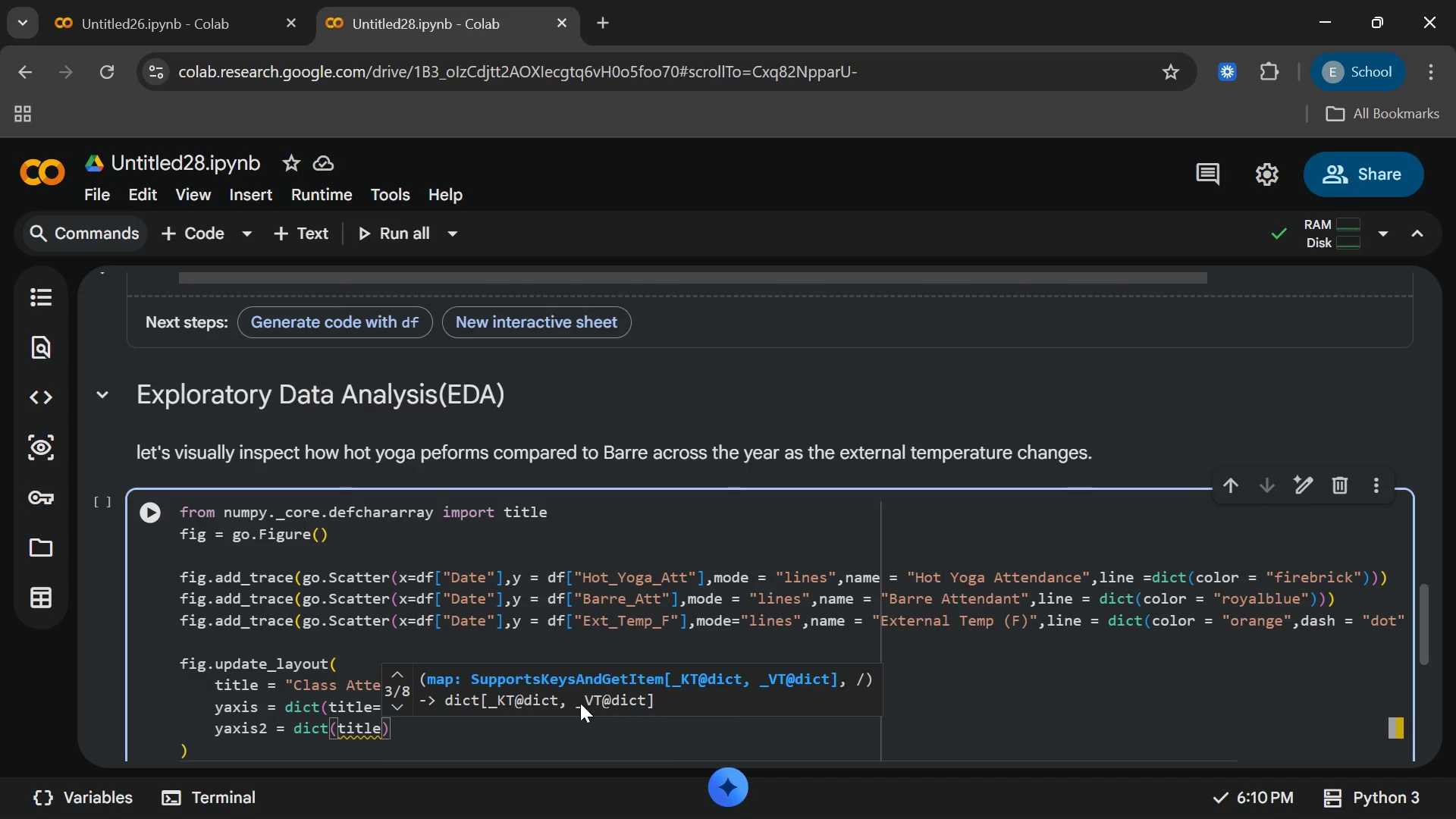 
key(Space)
 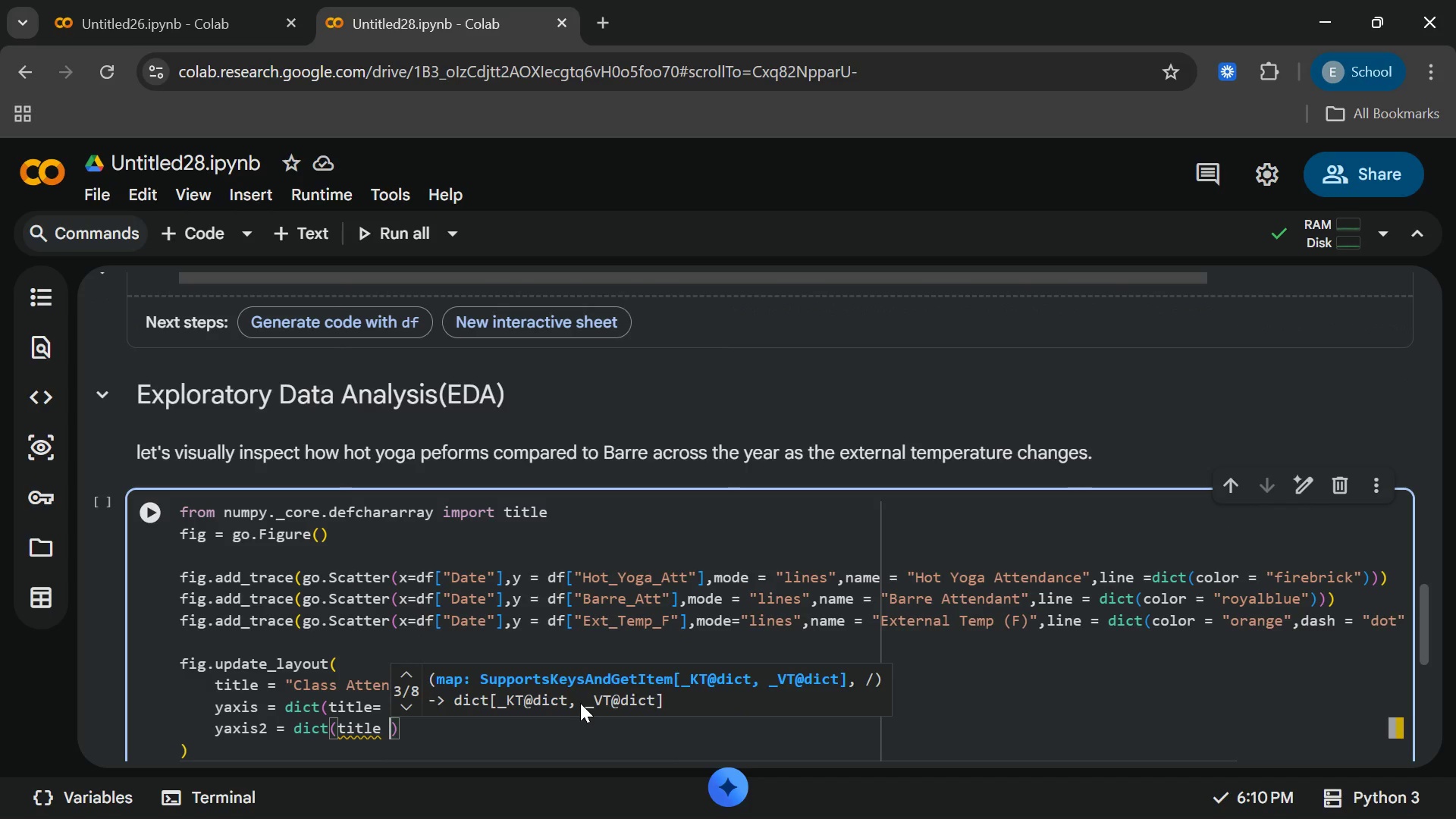 
key(Equal)
 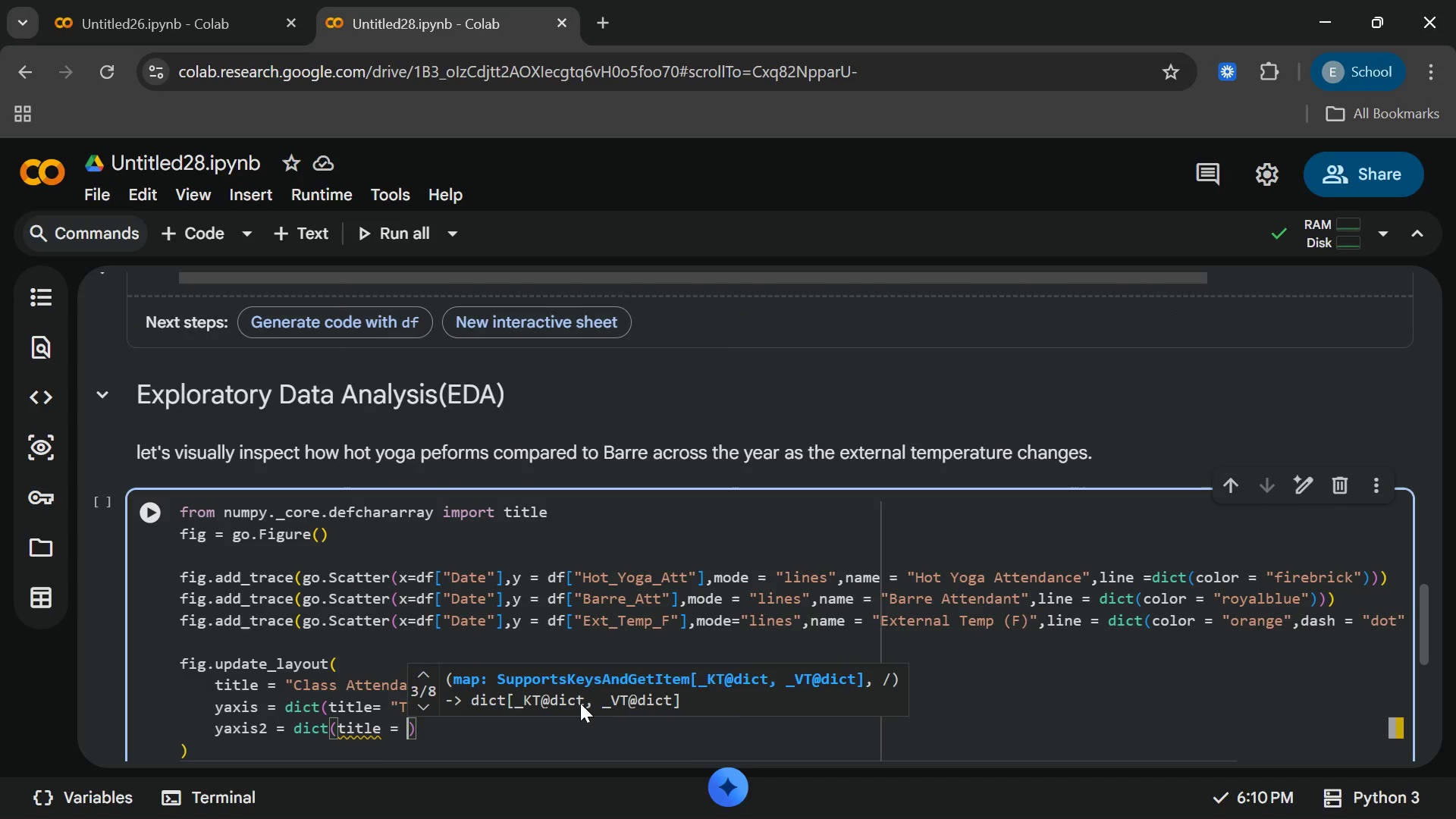 
key(Space)
 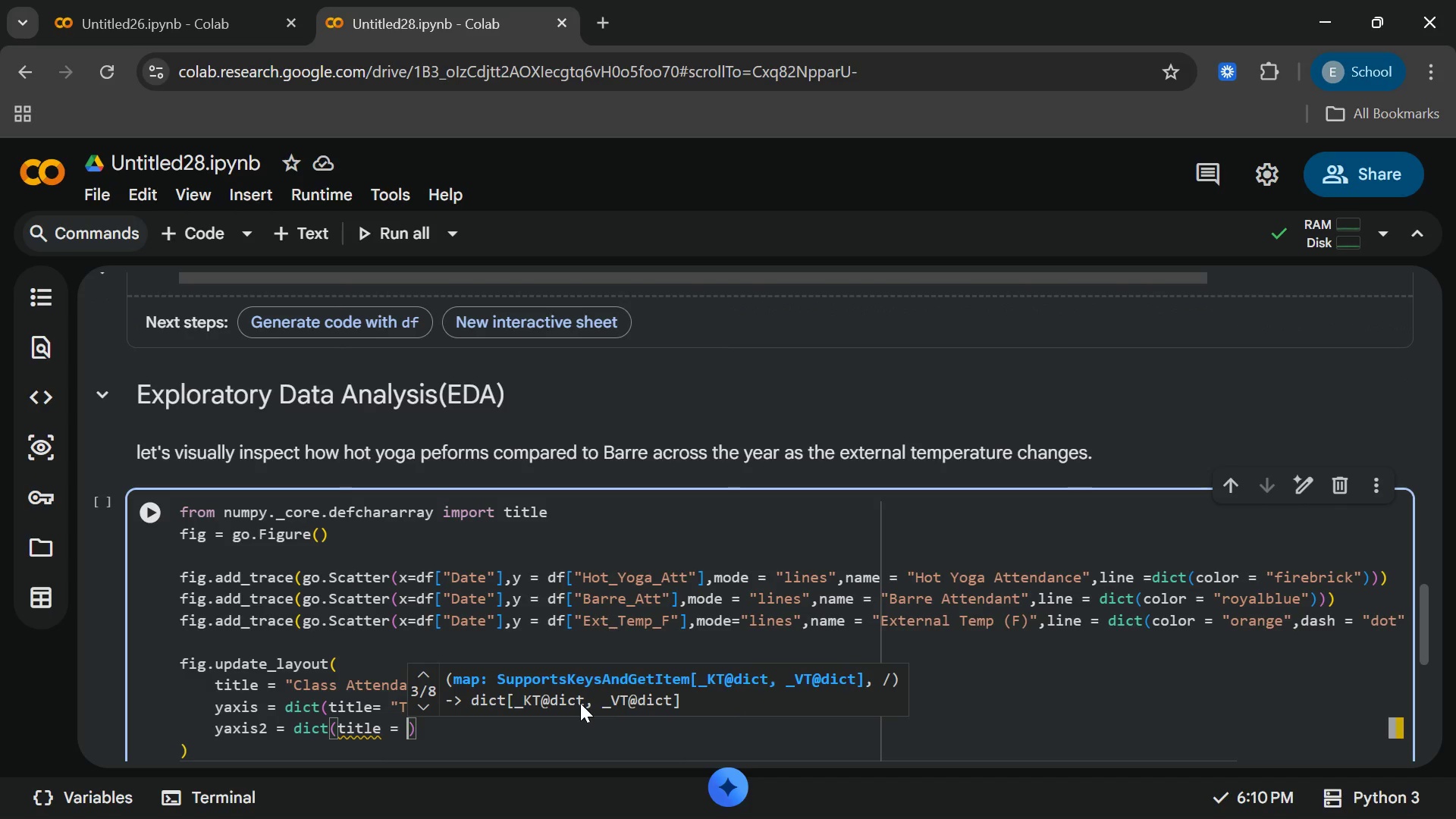 
key(Shift+Quote)
 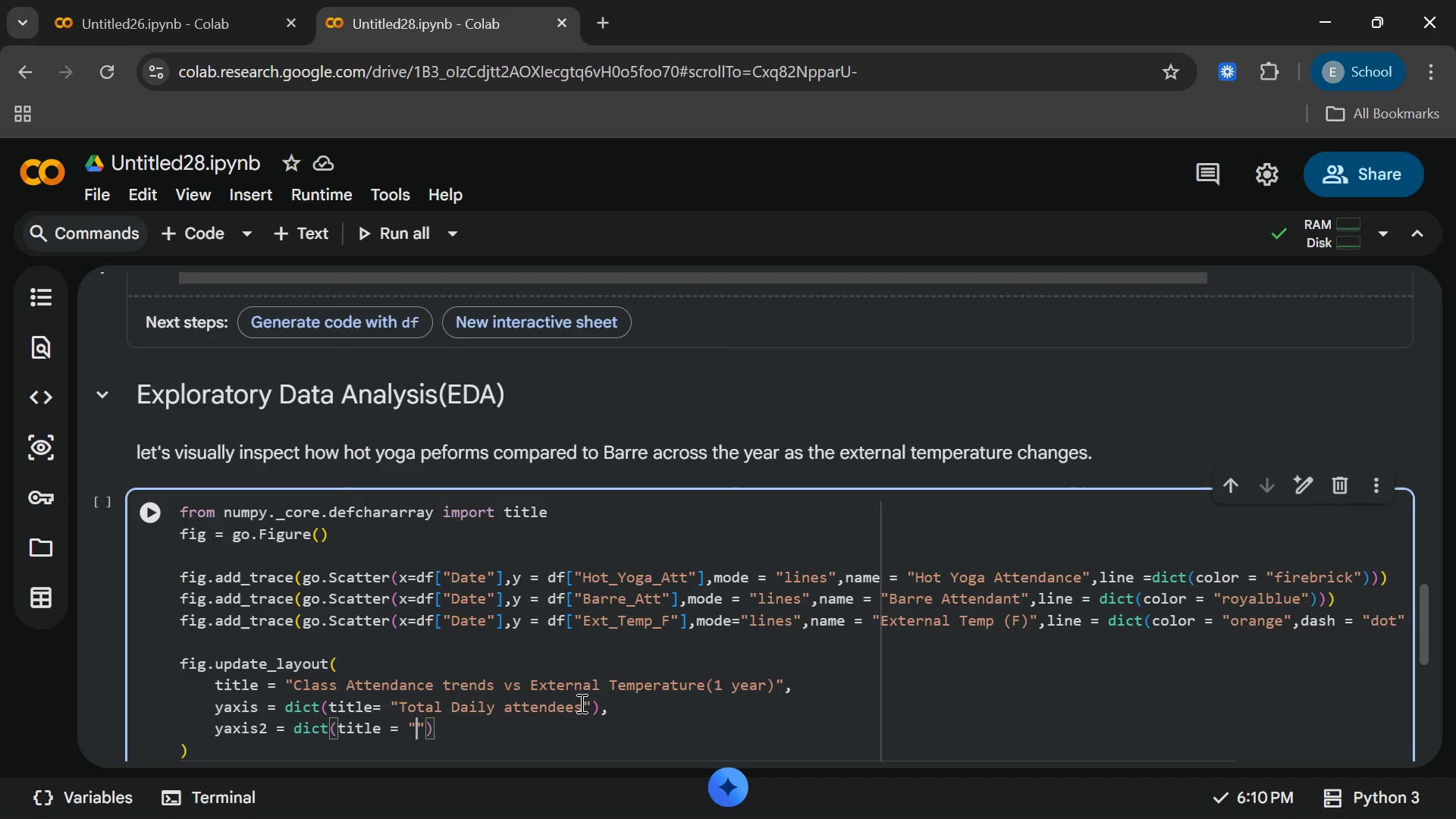 
type(Temprature)
 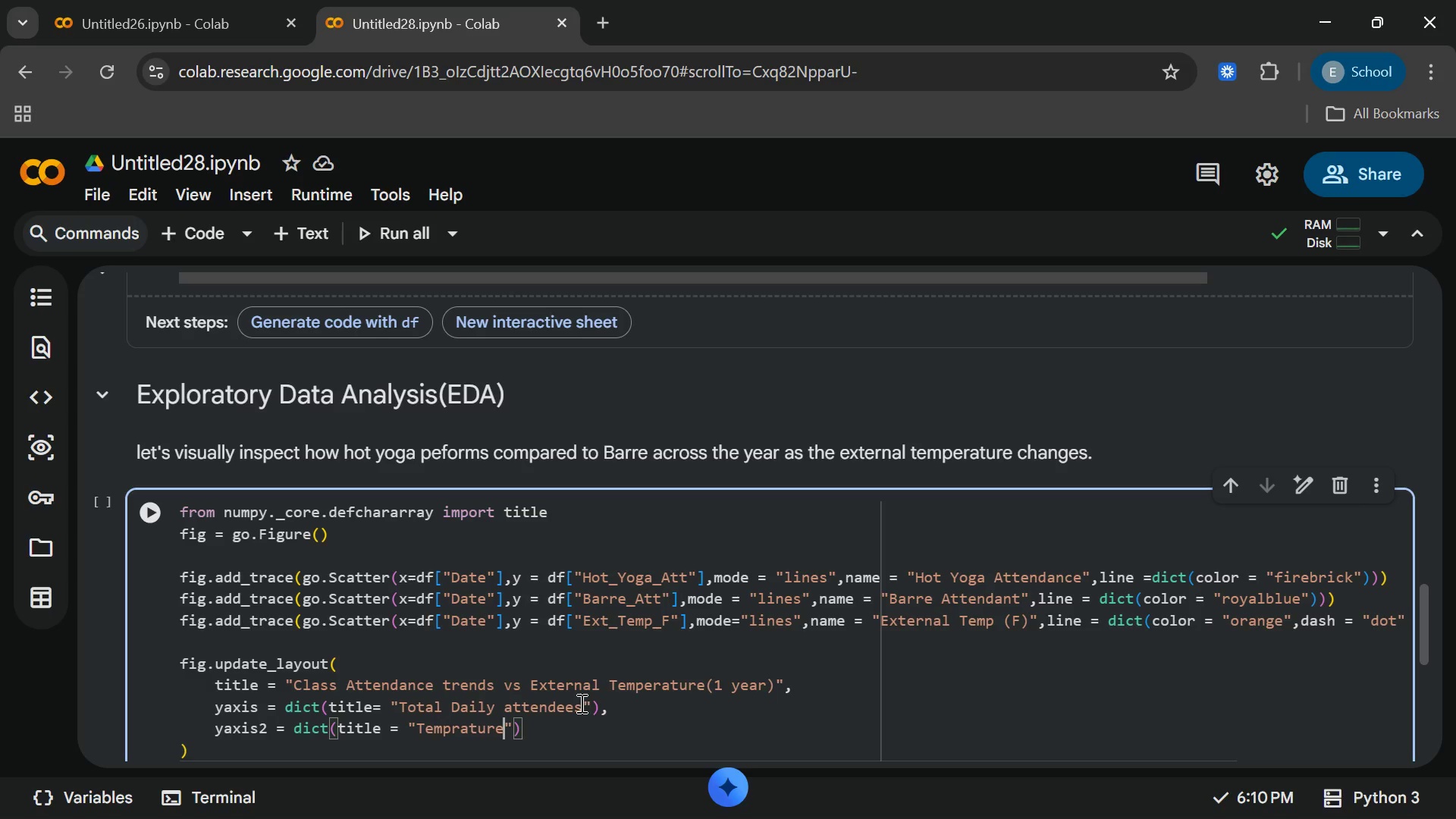 
type((f)
key(Backspace)
 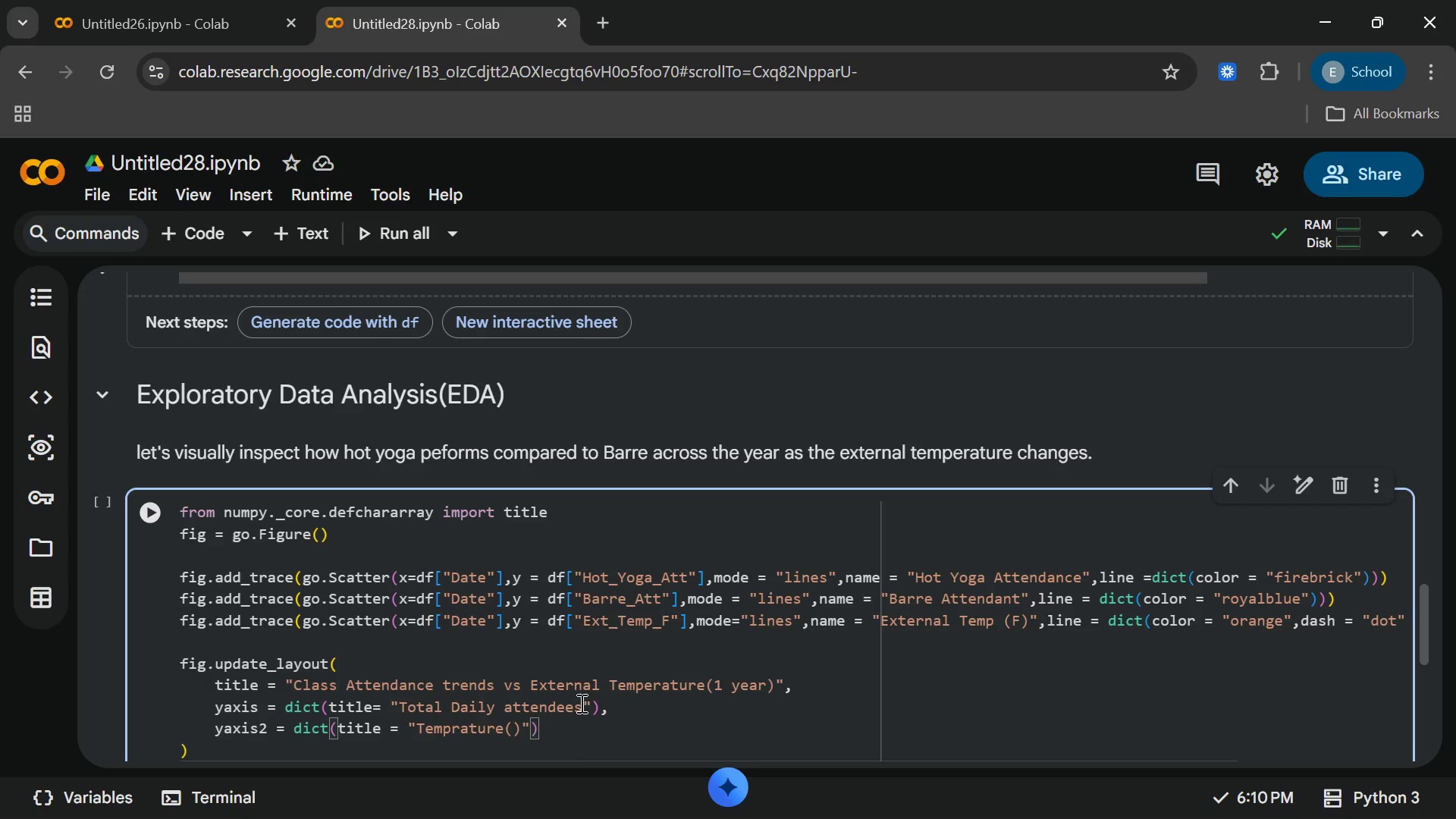 
wait(13.61)
 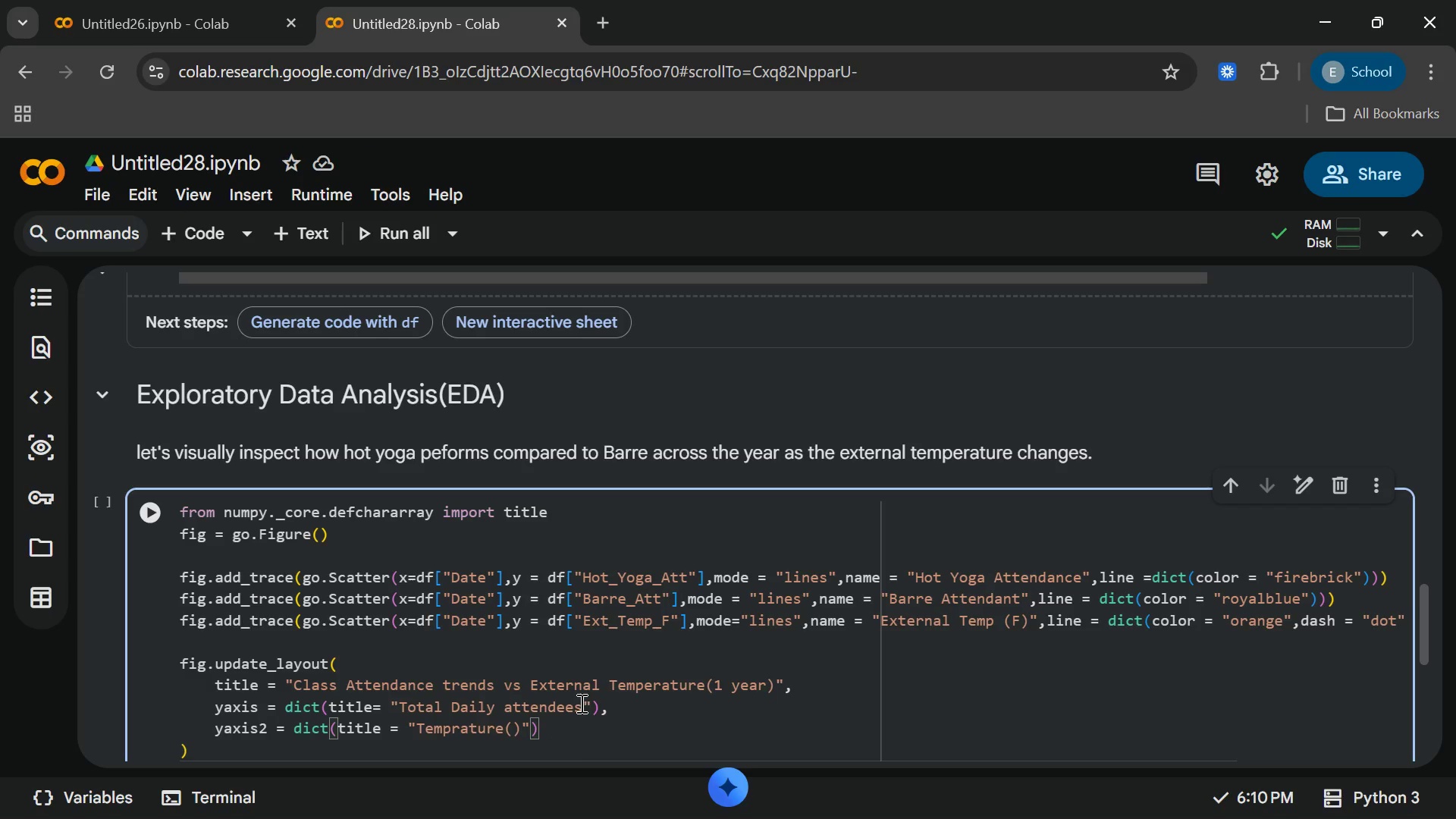 
key(F)
 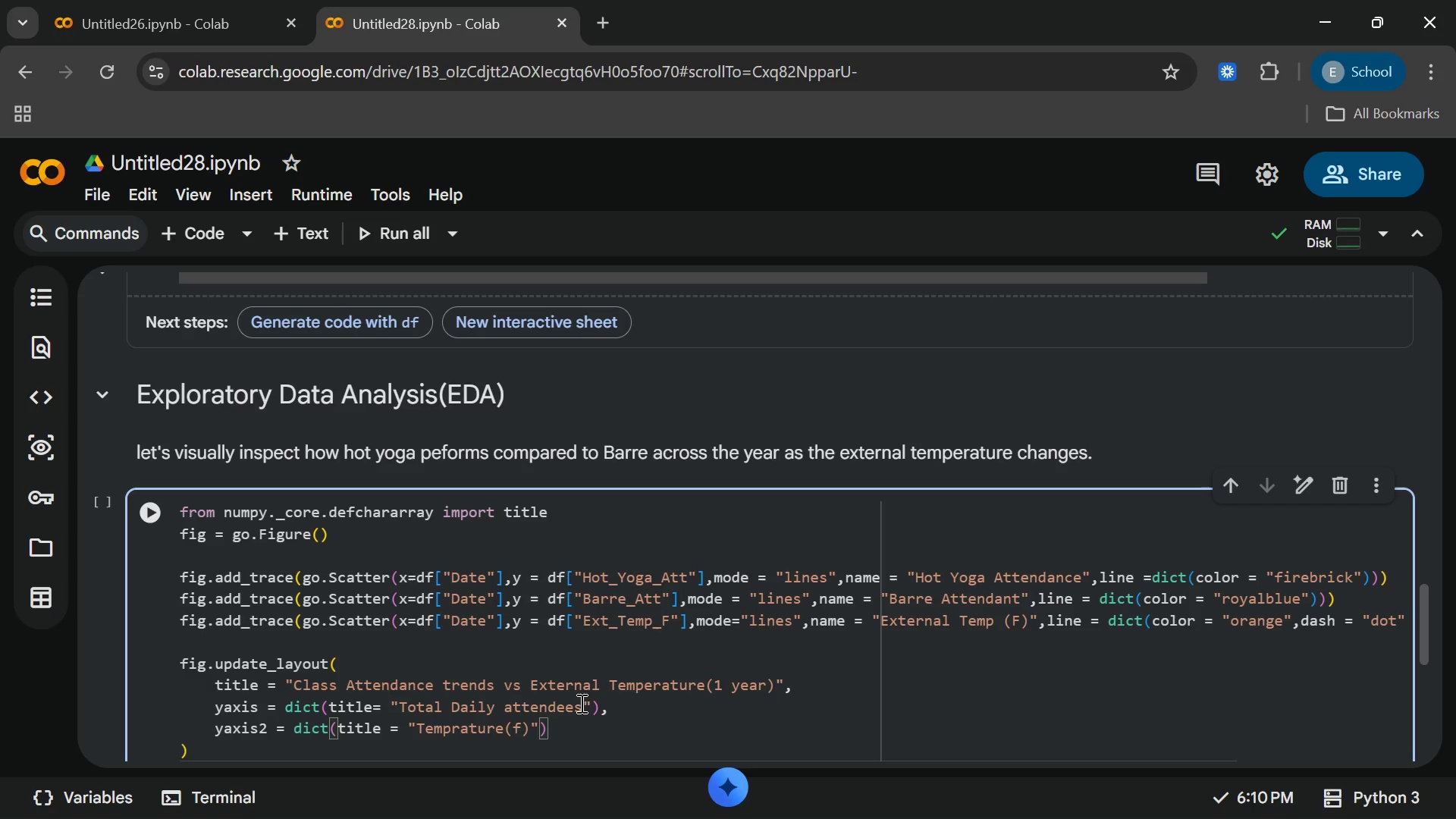 
key(Backspace)
 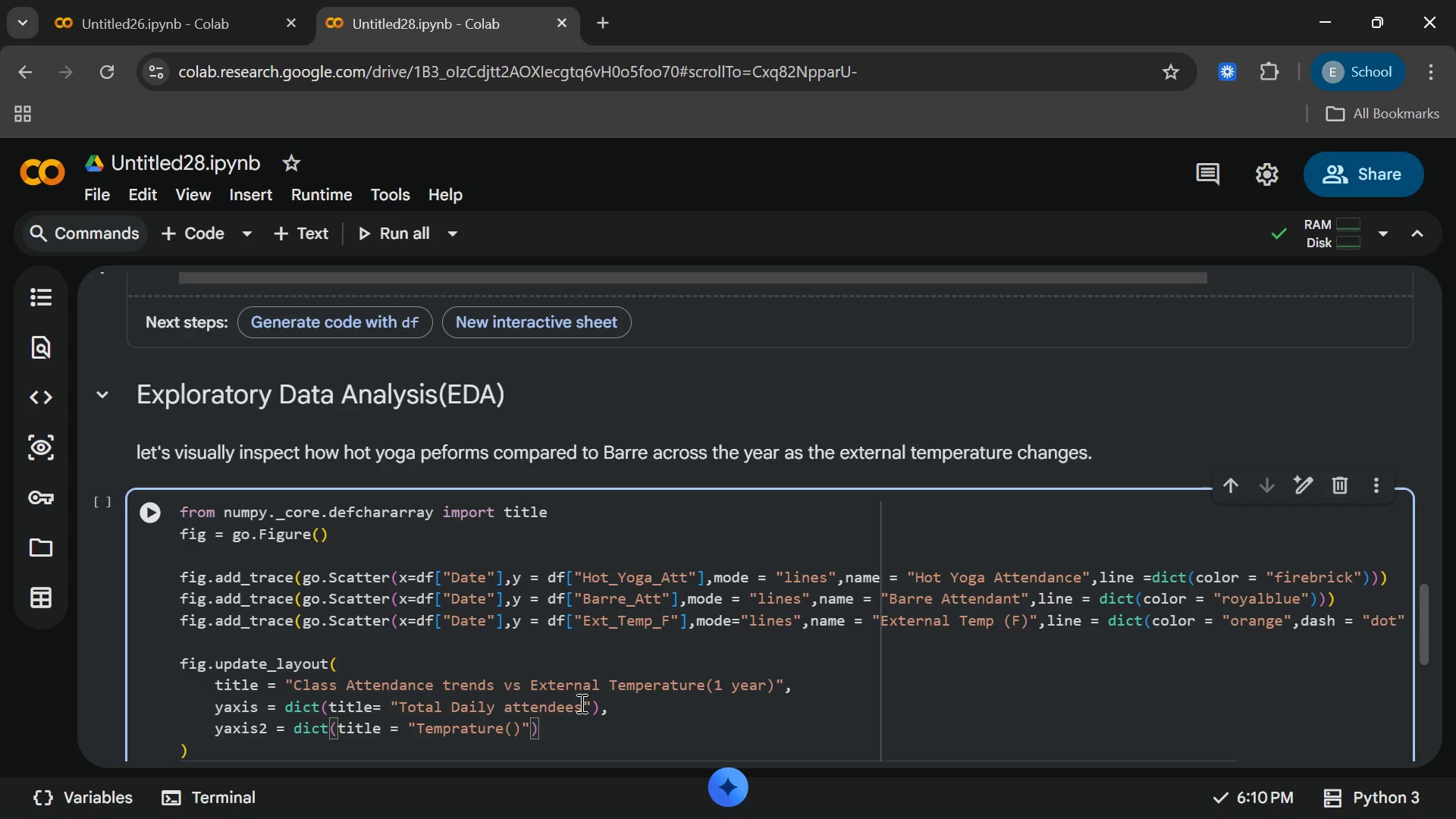 
key(Shift+F)
 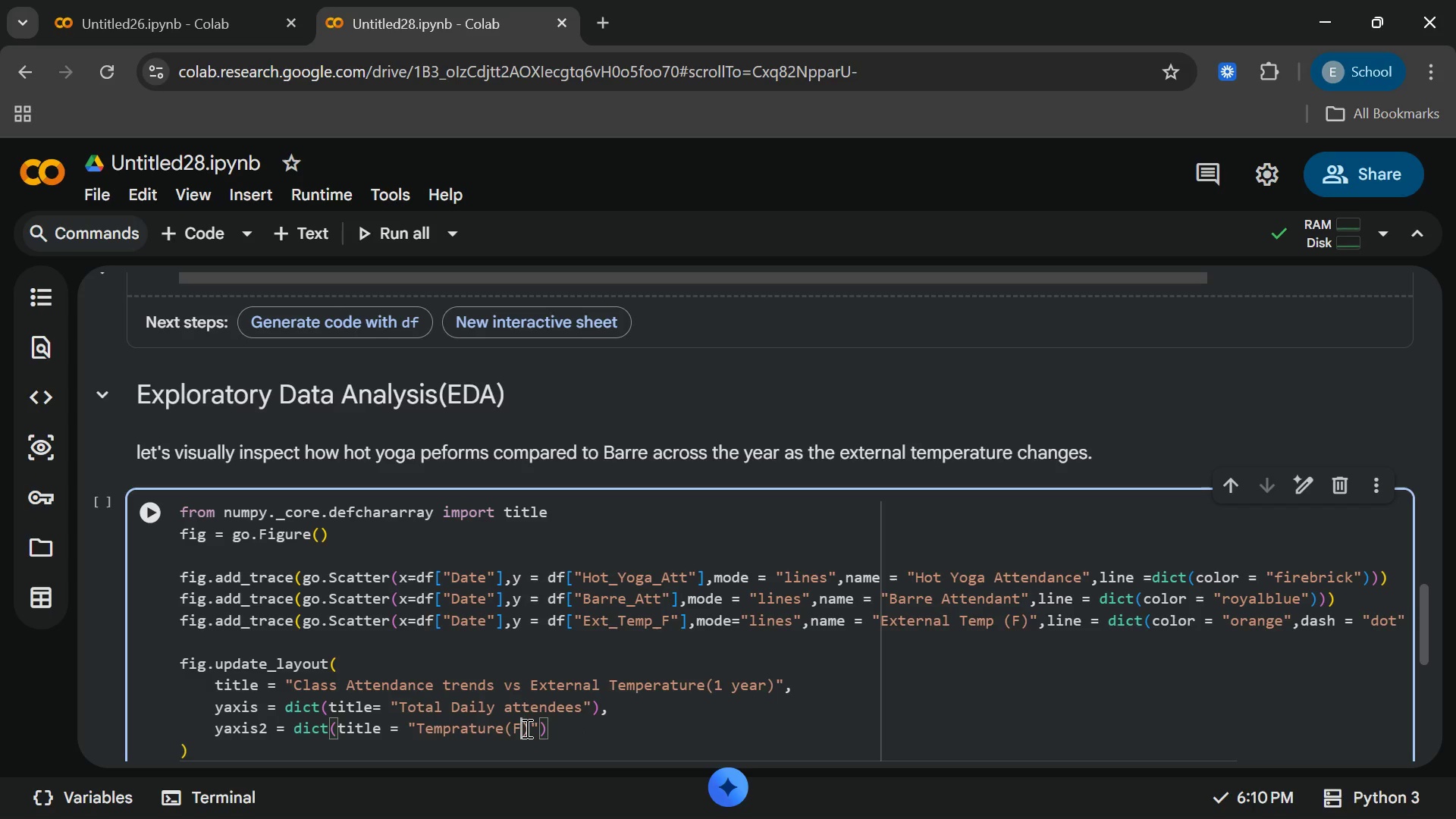 
key(ArrowRight)
 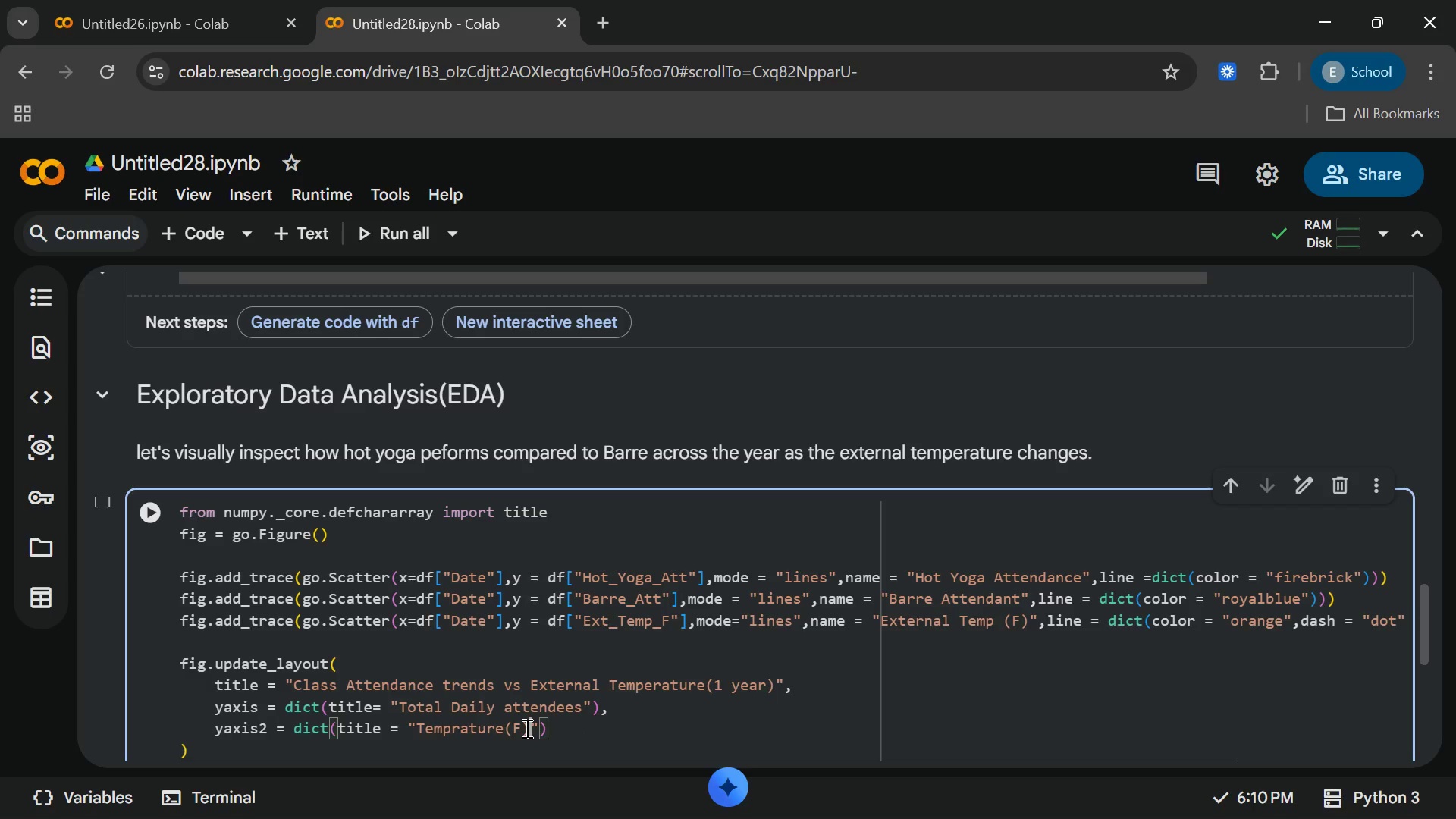 
key(Space)
 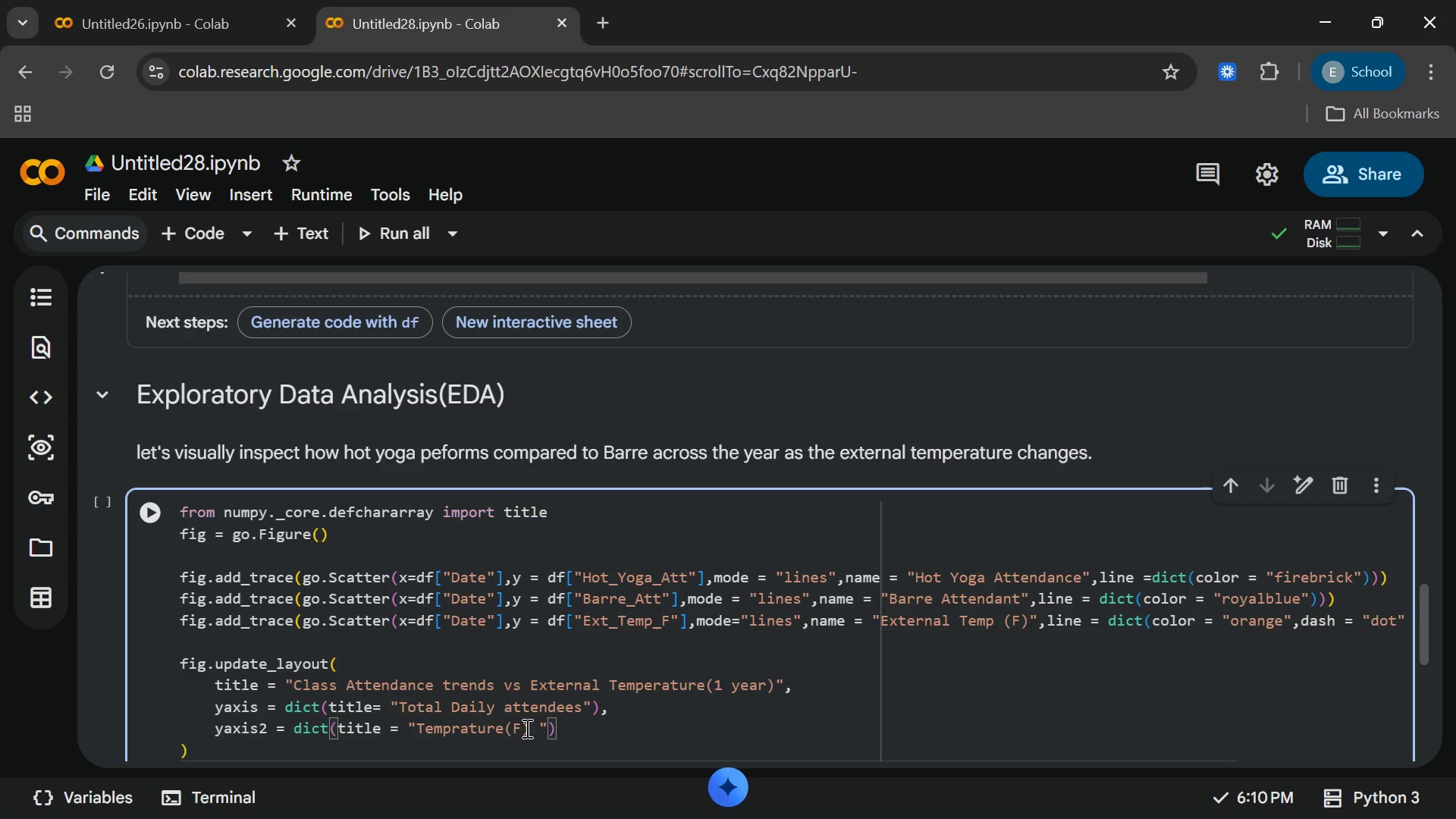 
wait(7.62)
 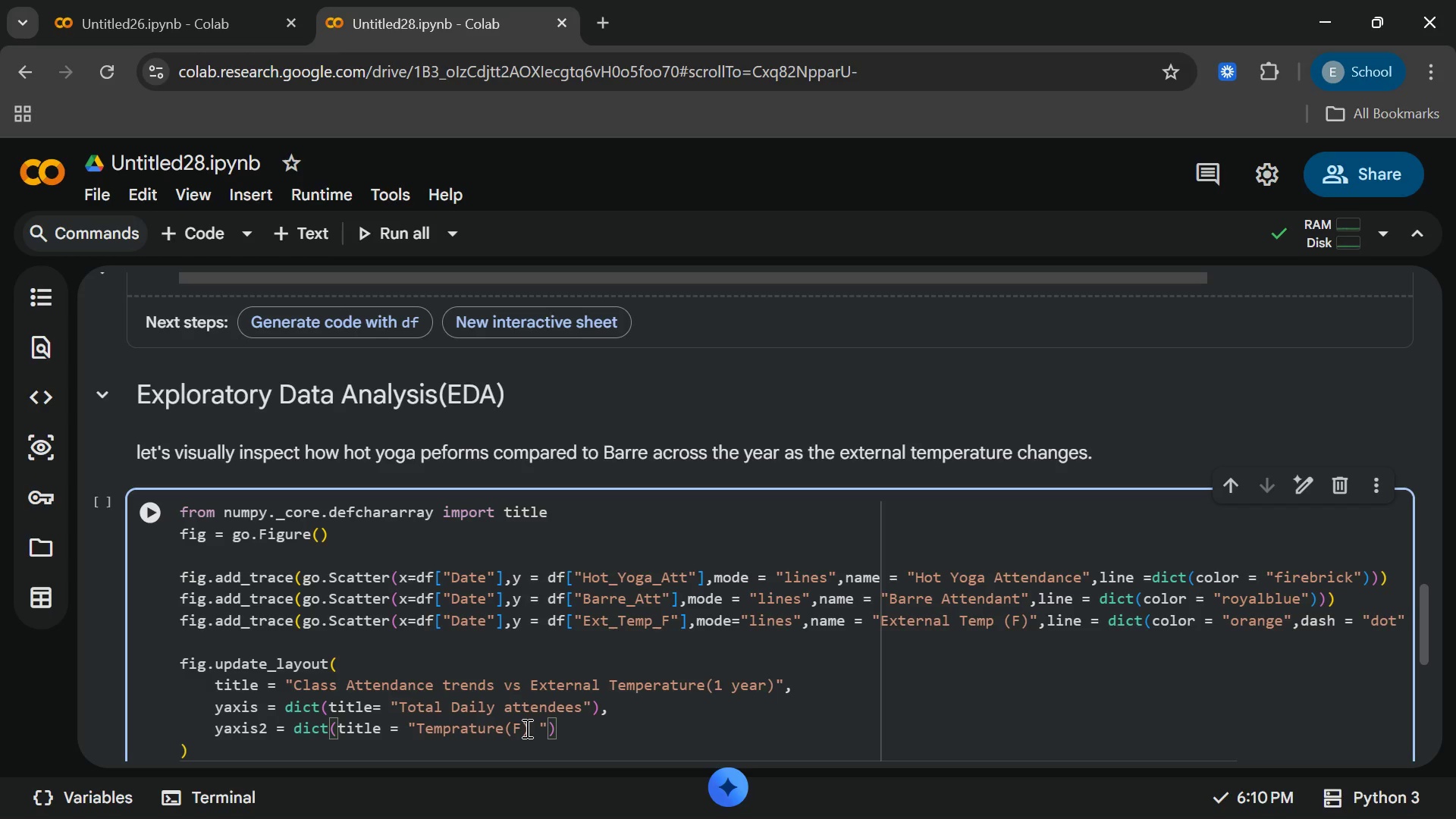 
key(ArrowRight)
 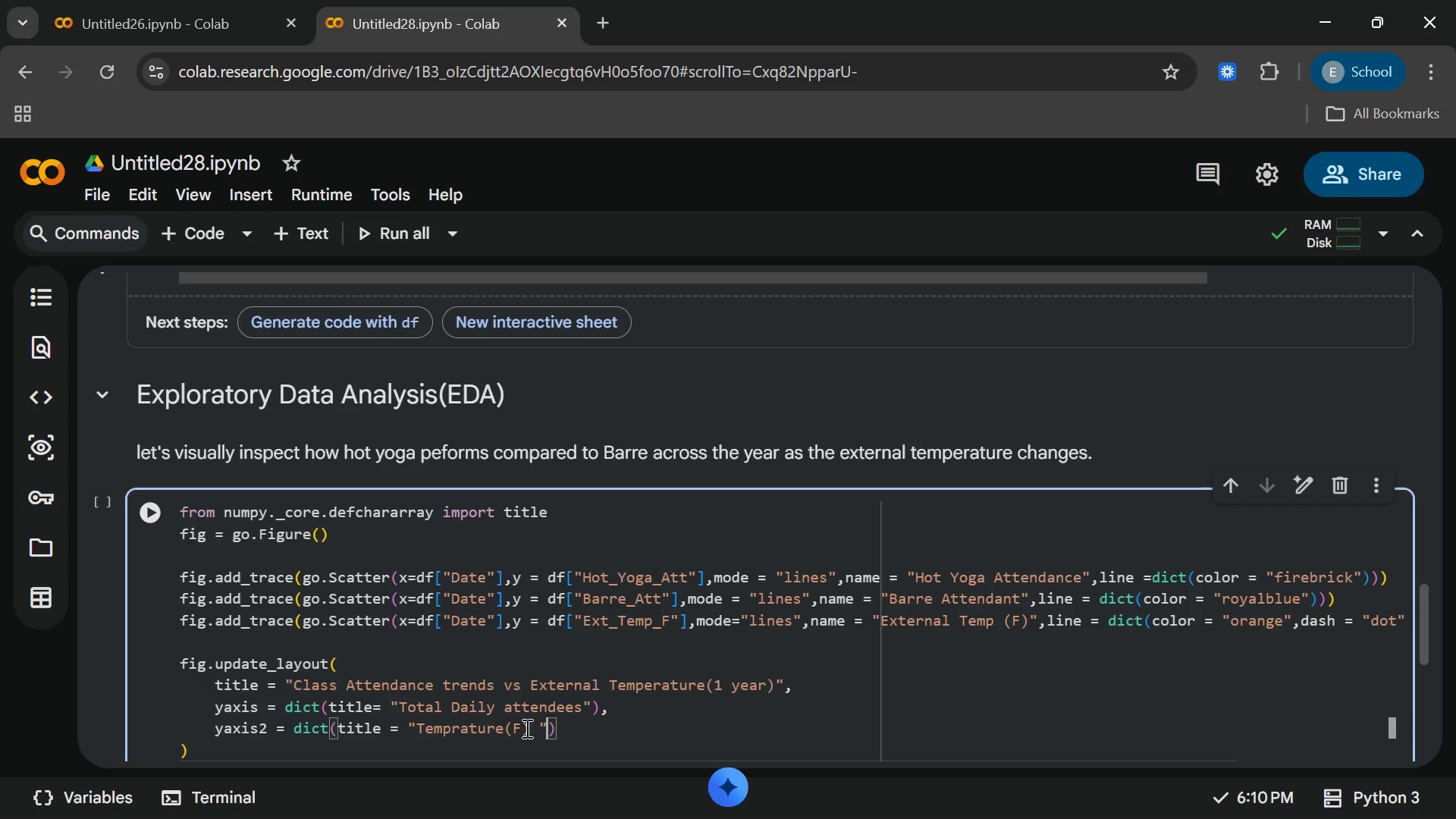 
key(ArrowLeft)
 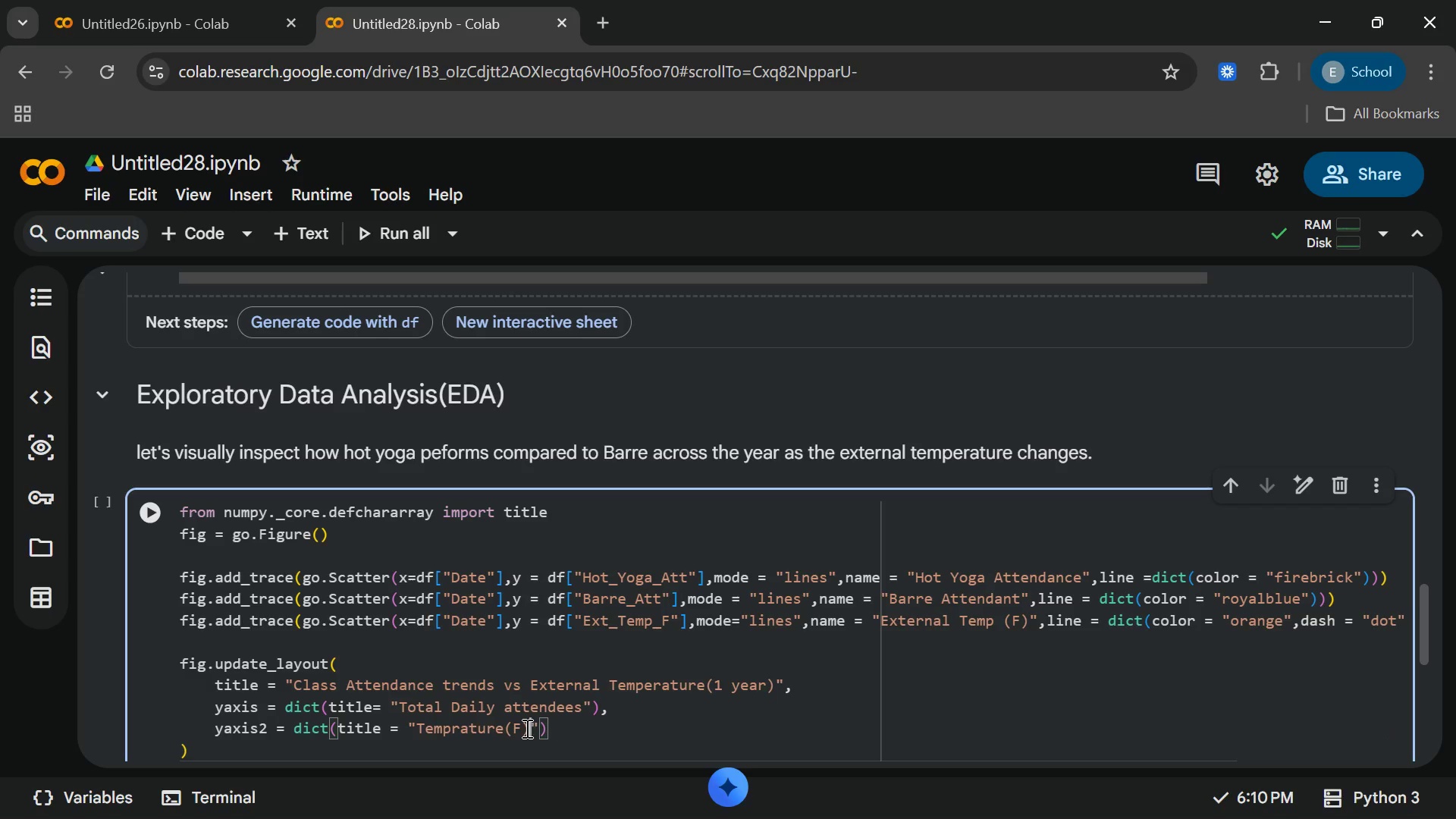 
key(Backspace)
 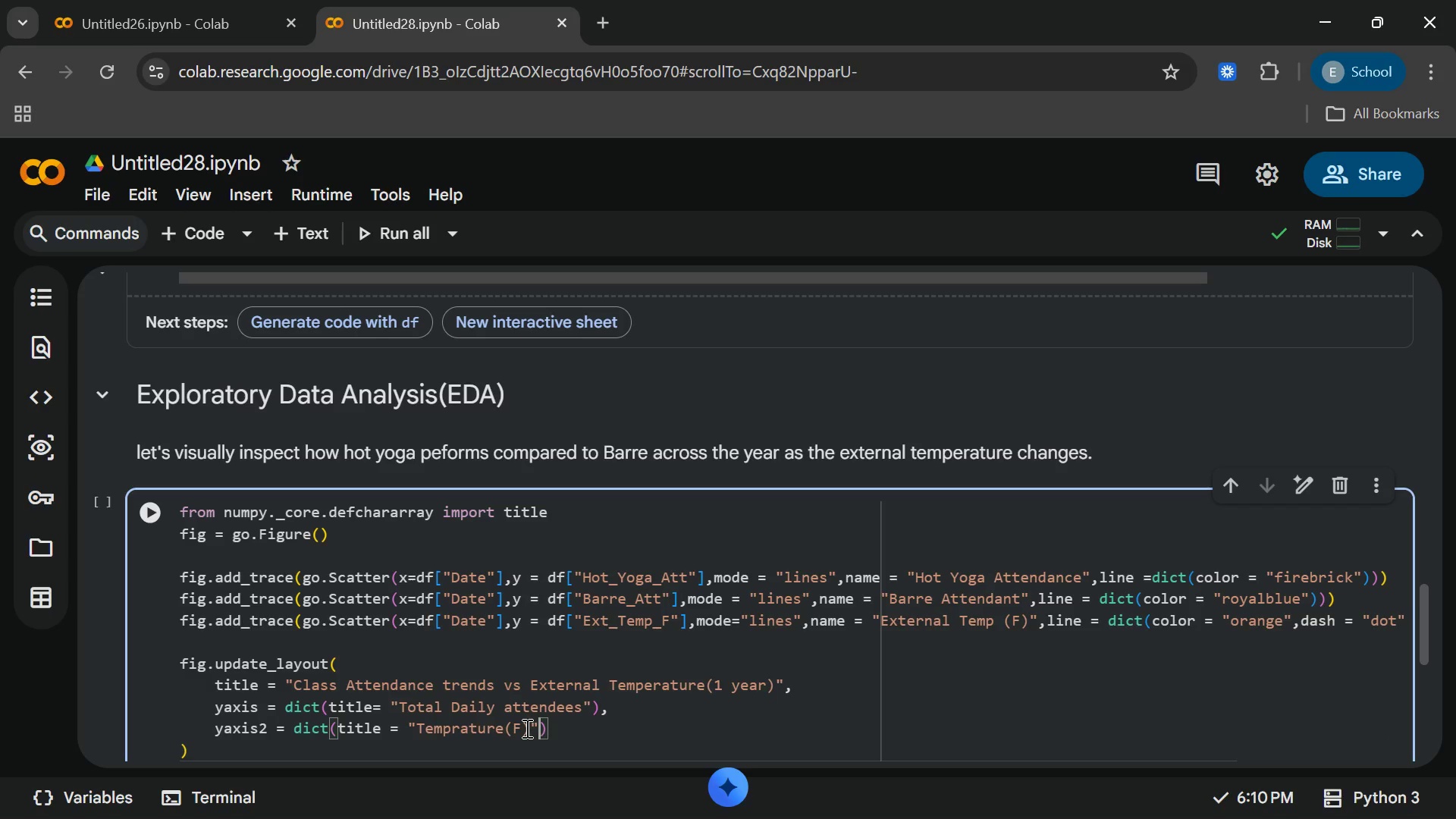 
key(ArrowRight)
 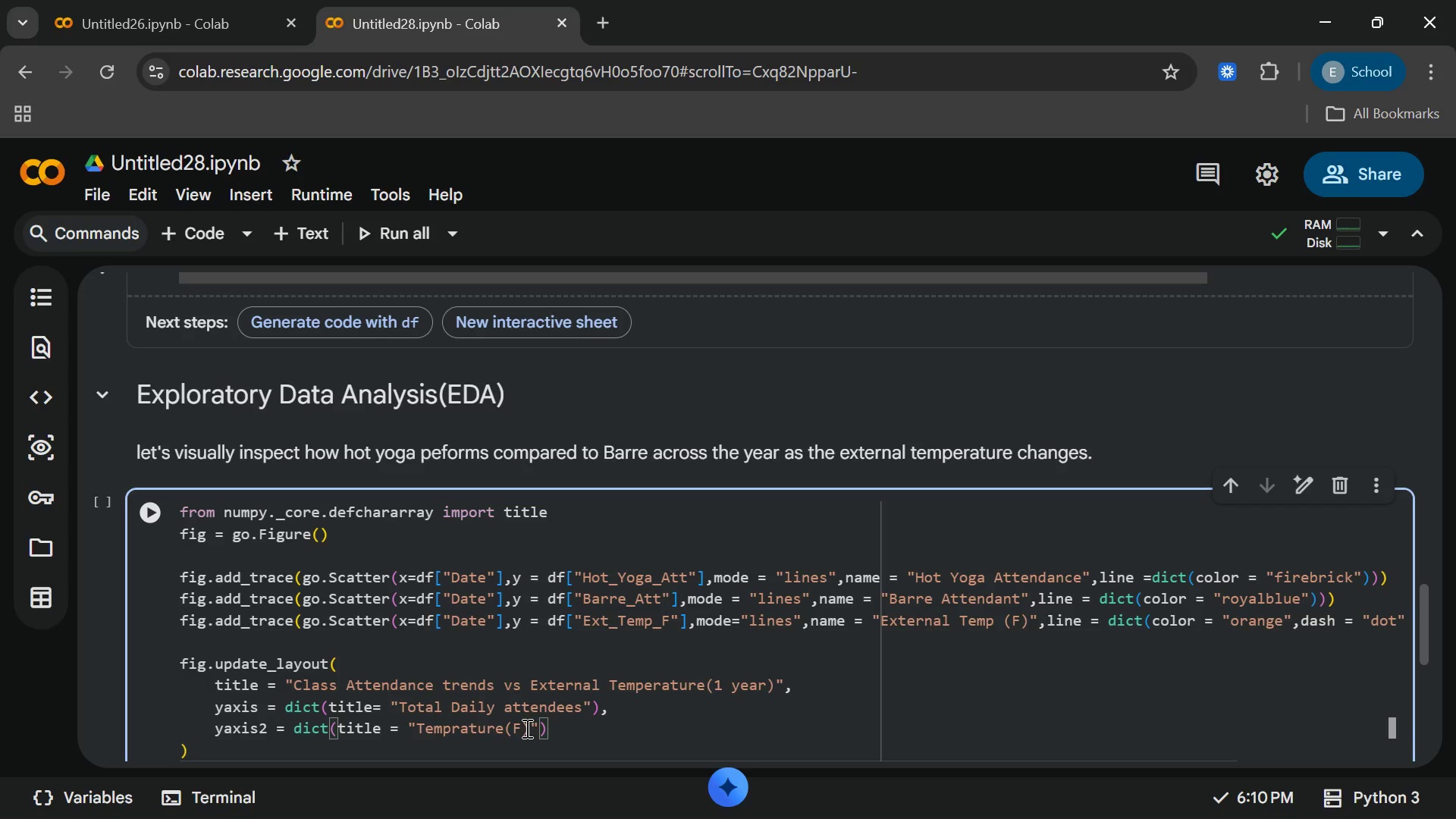 
type(, overfaly)
 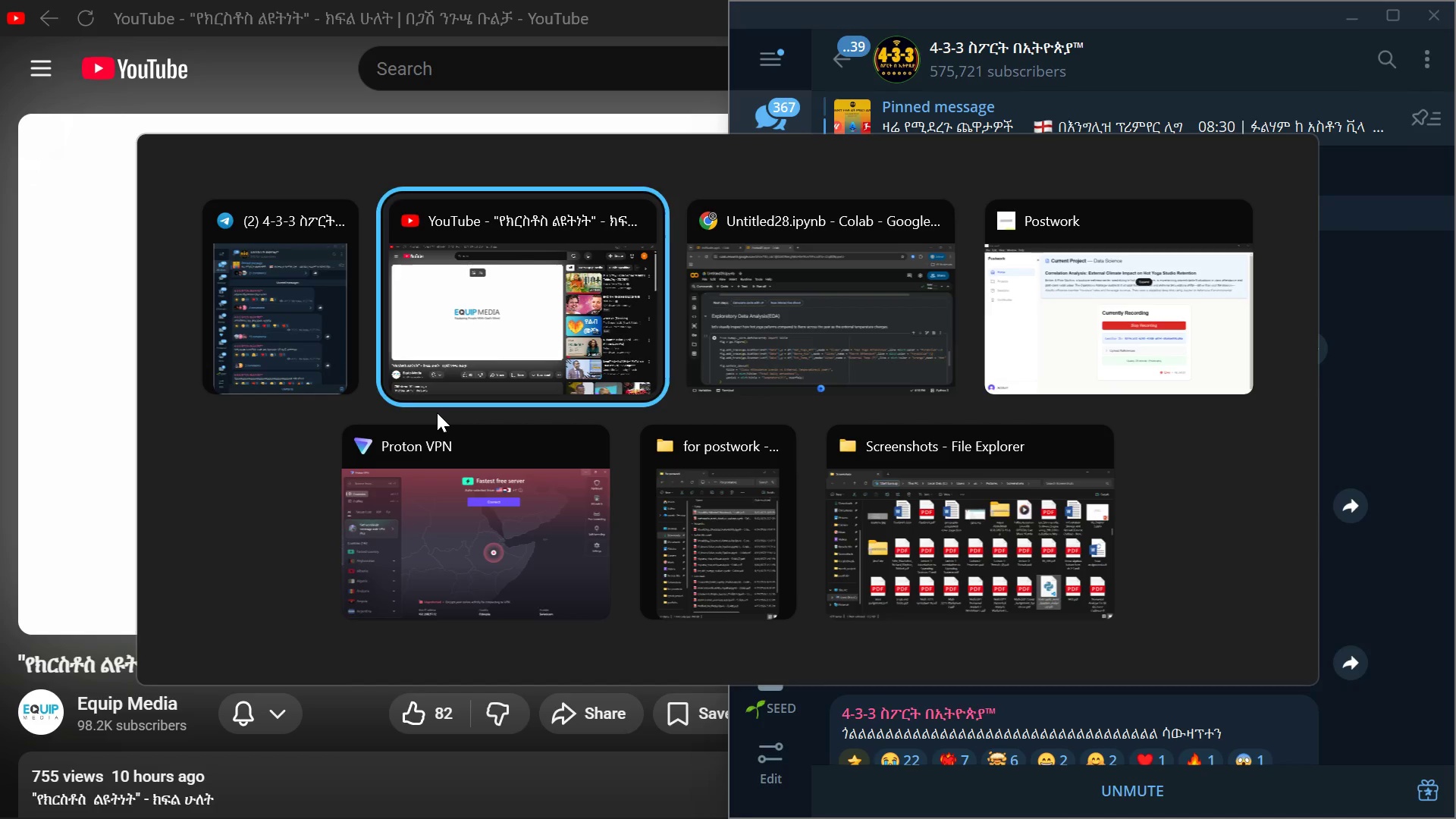 
wait(6.47)
 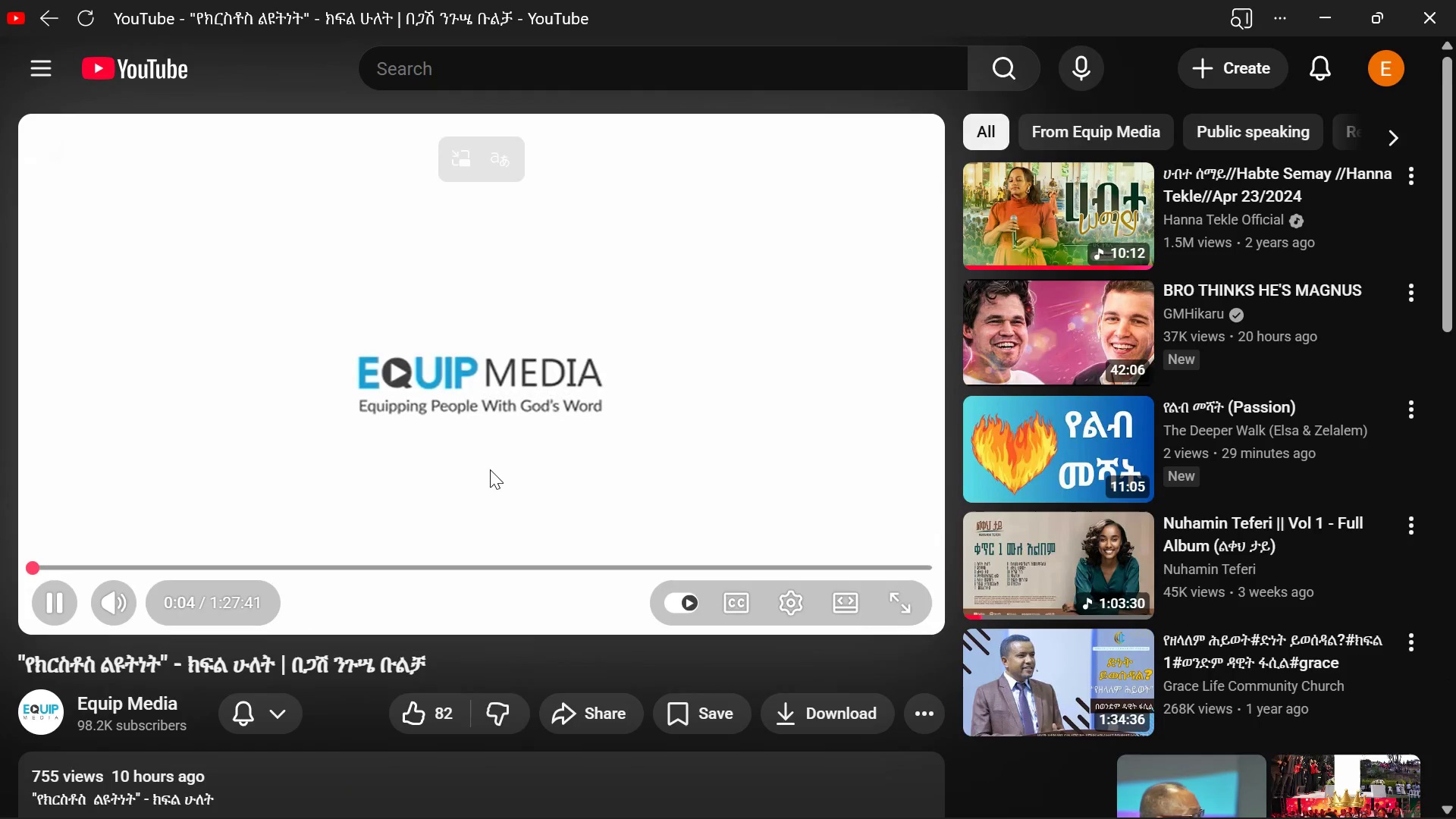 
key(Backspace)
key(Backspace)
key(Backspace)
key(Backspace)
type(laying)
 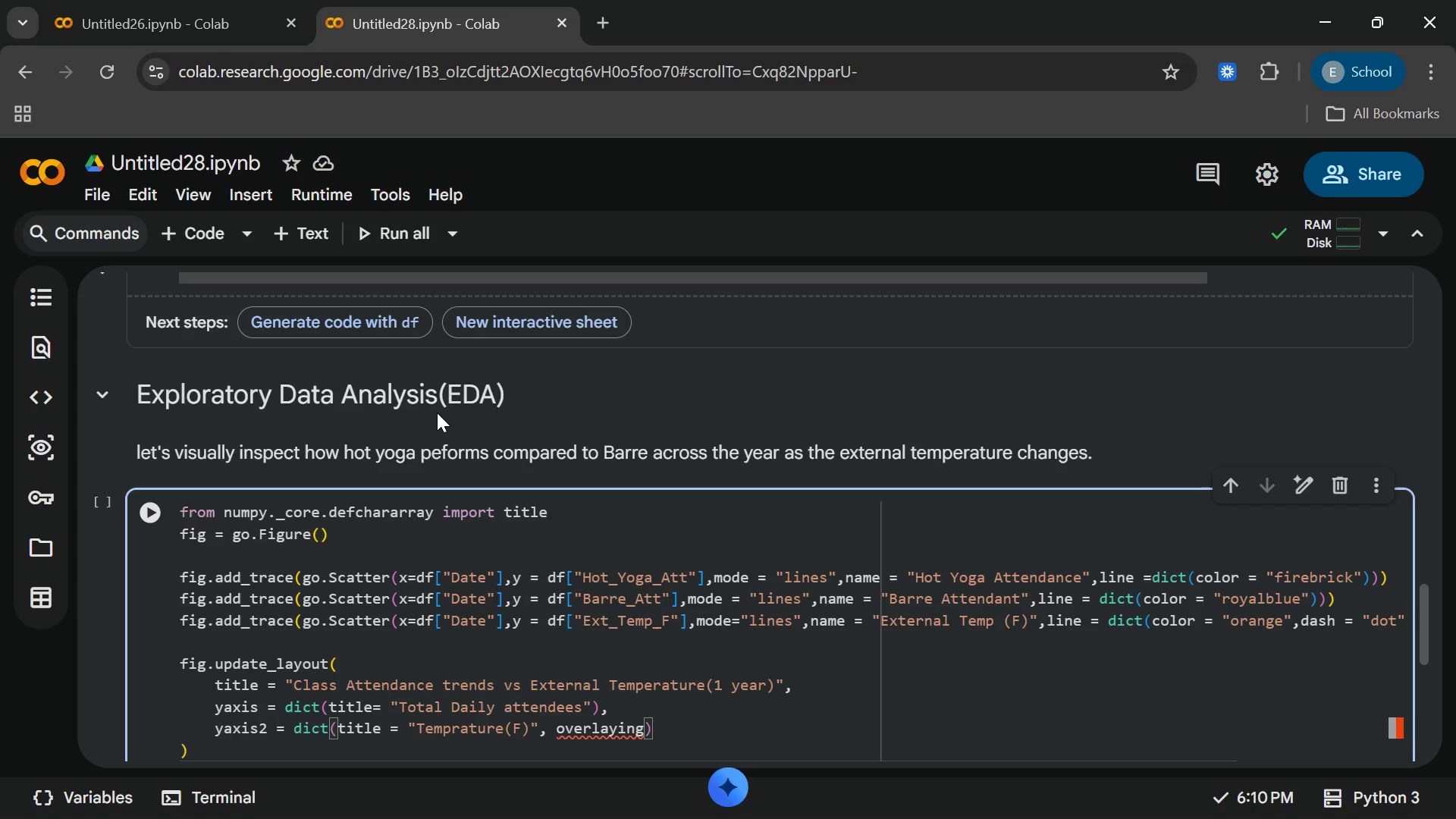 
key(Space)
 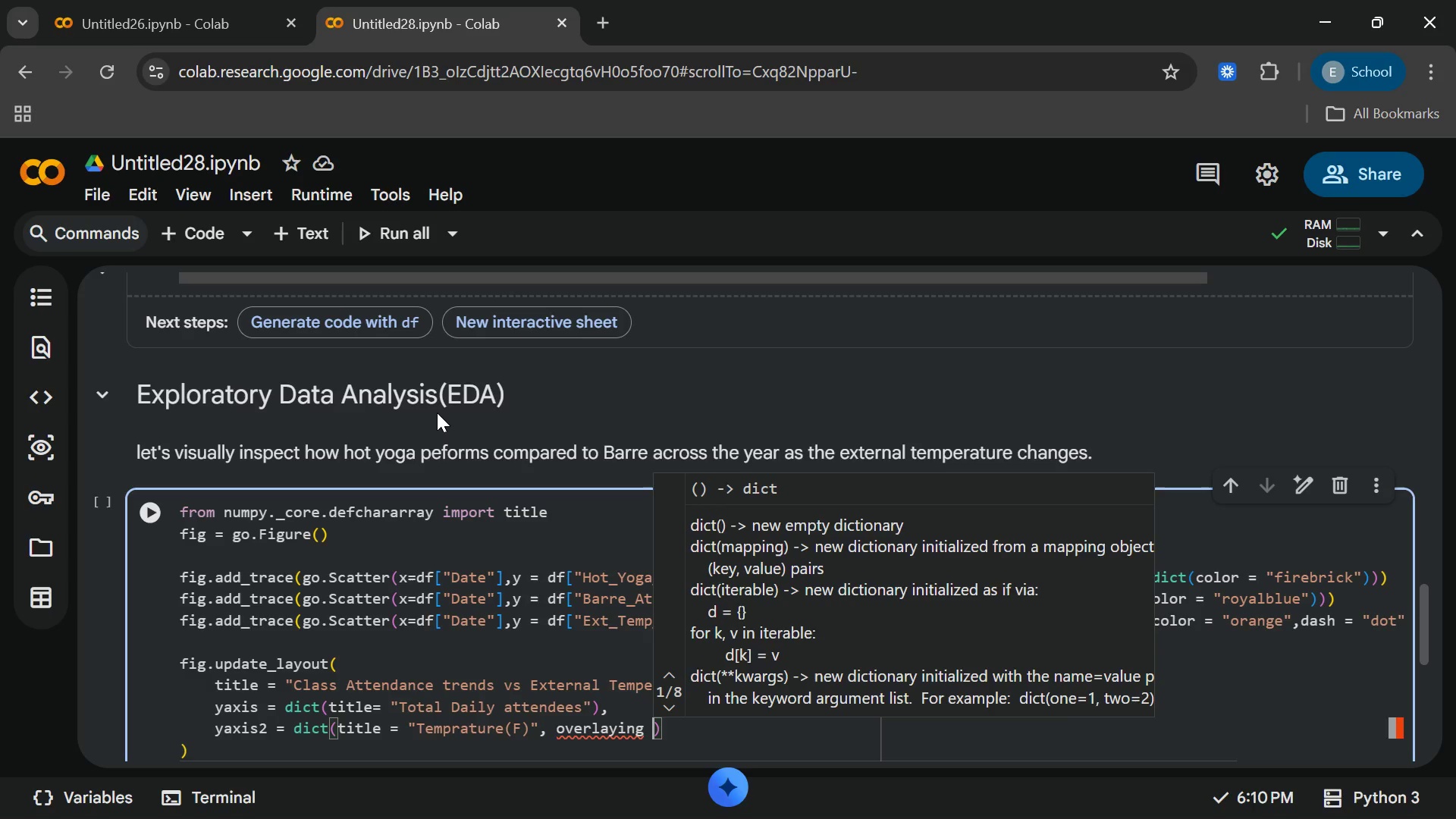 
wait(9.97)
 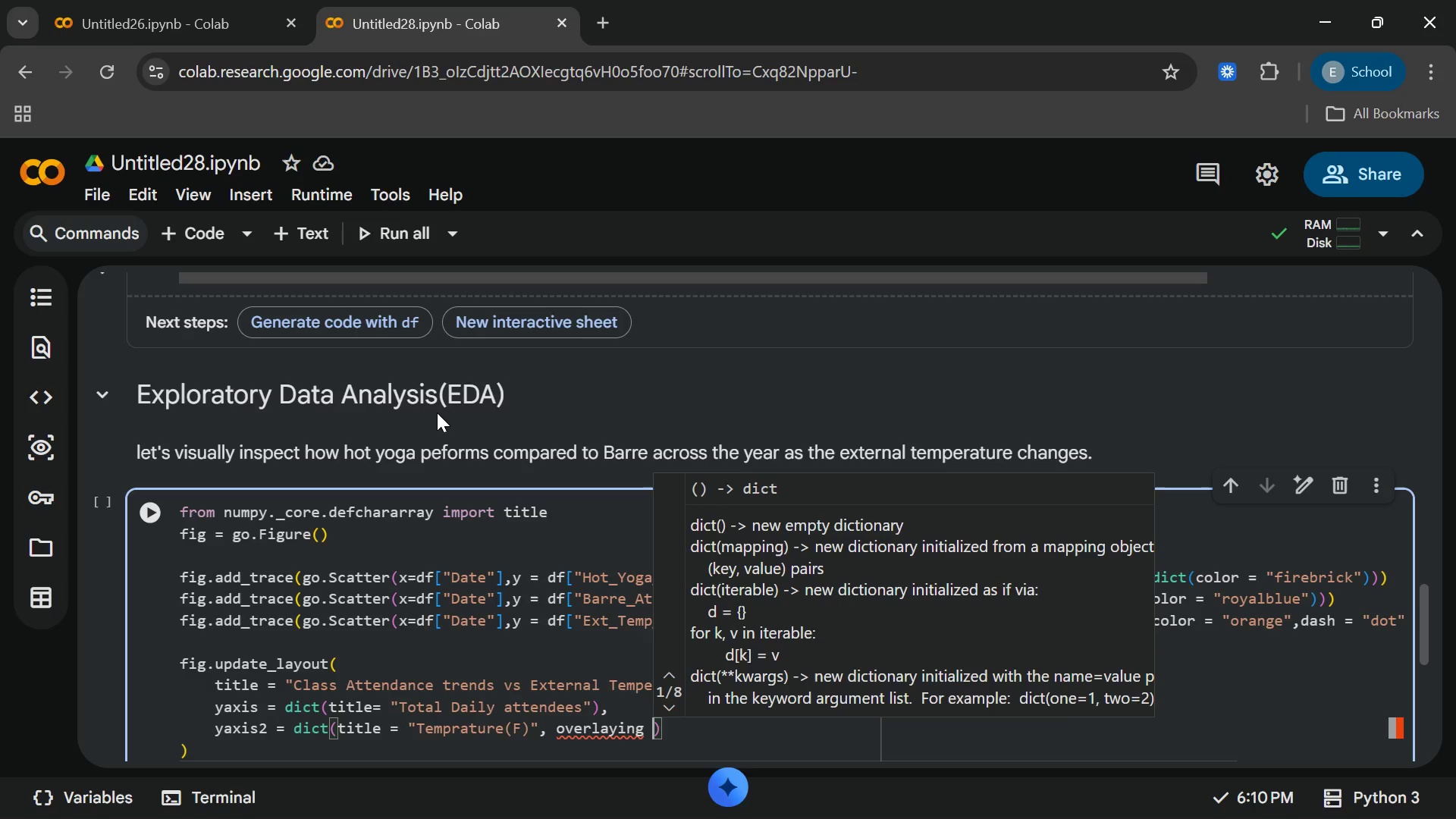 
key(Equal)
 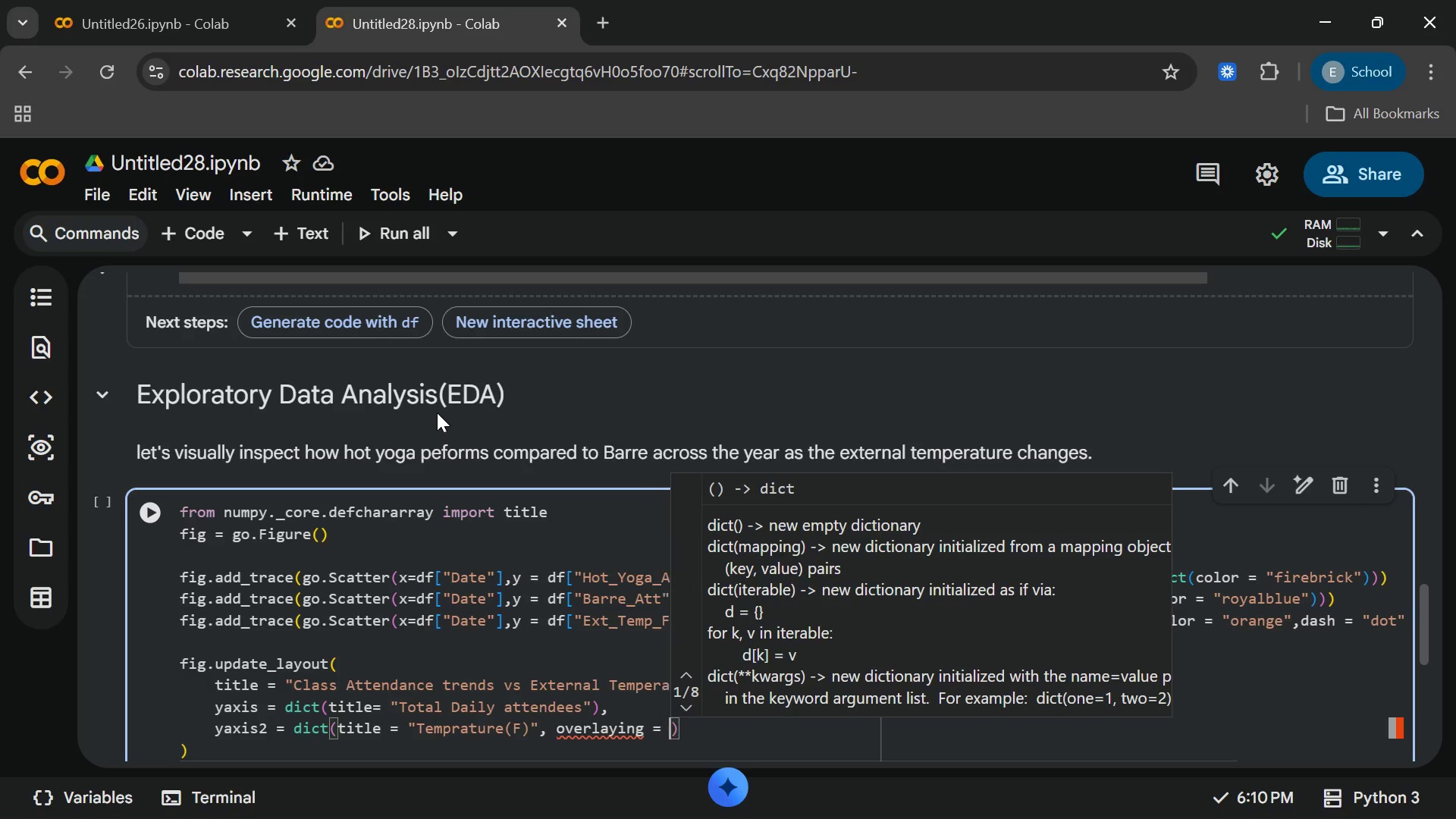 
key(Space)
 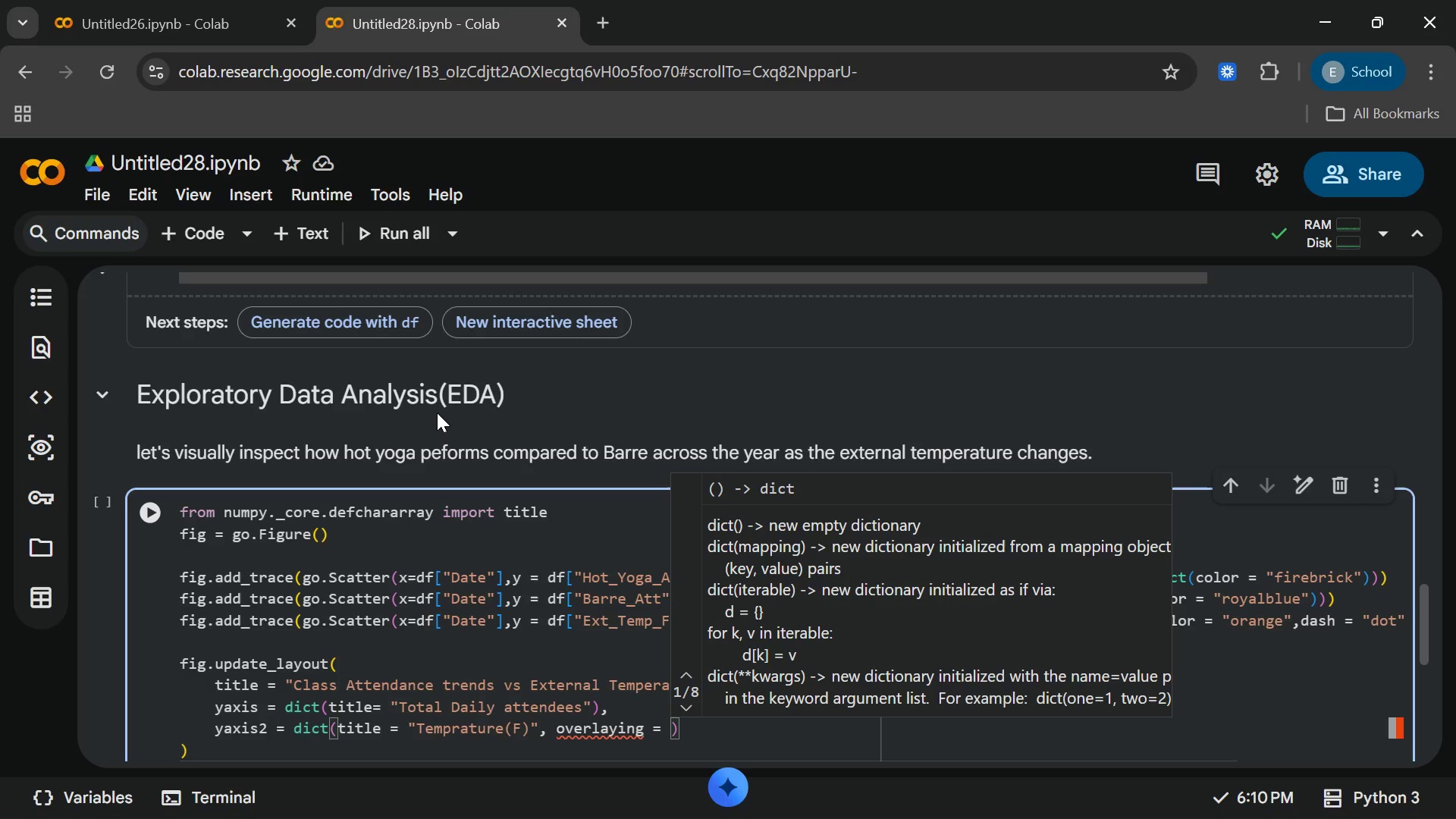 
key(Shift+Quote)
 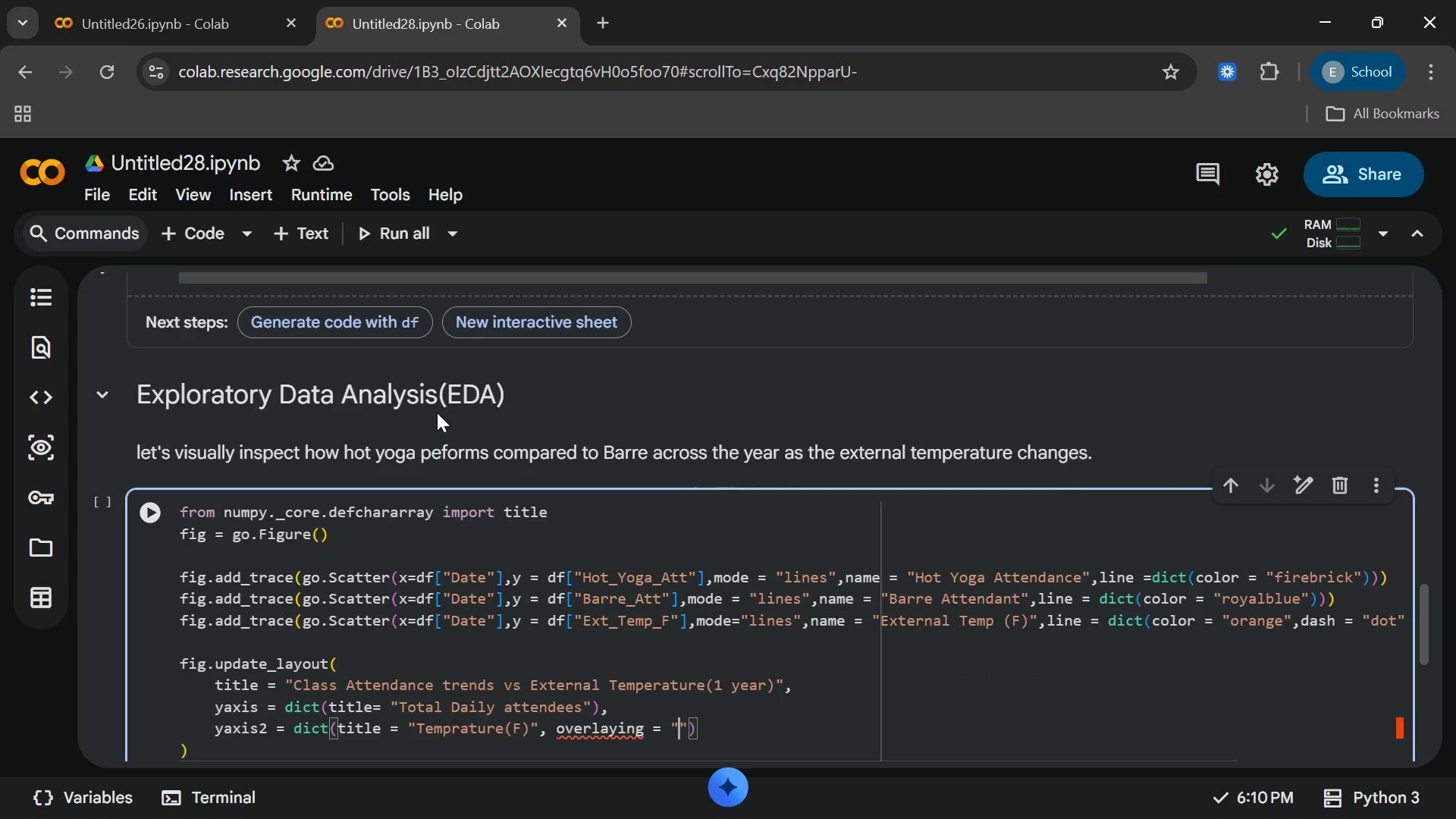 
key(Shift+ShiftLeft)
 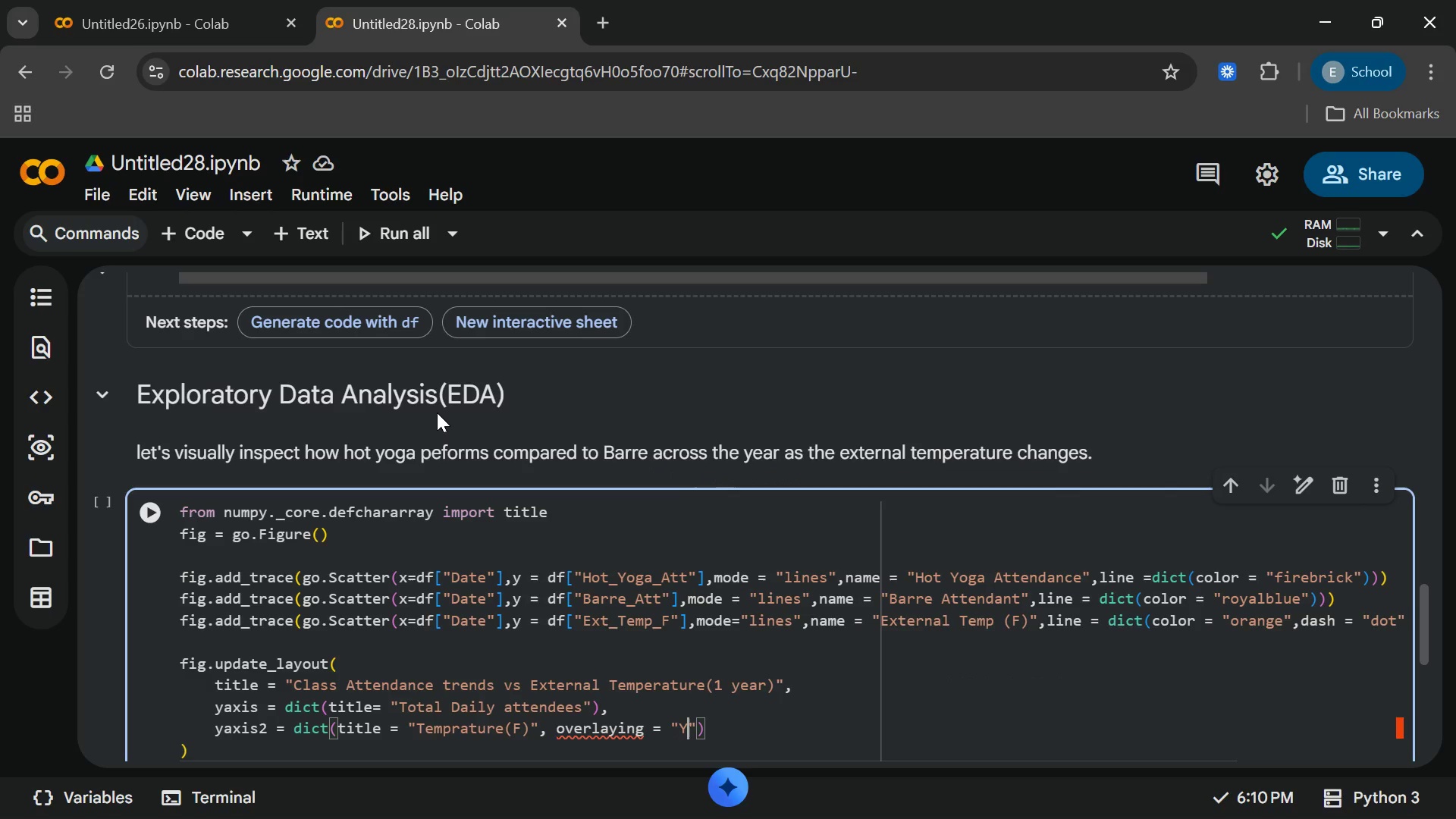 
key(Shift+Y)
 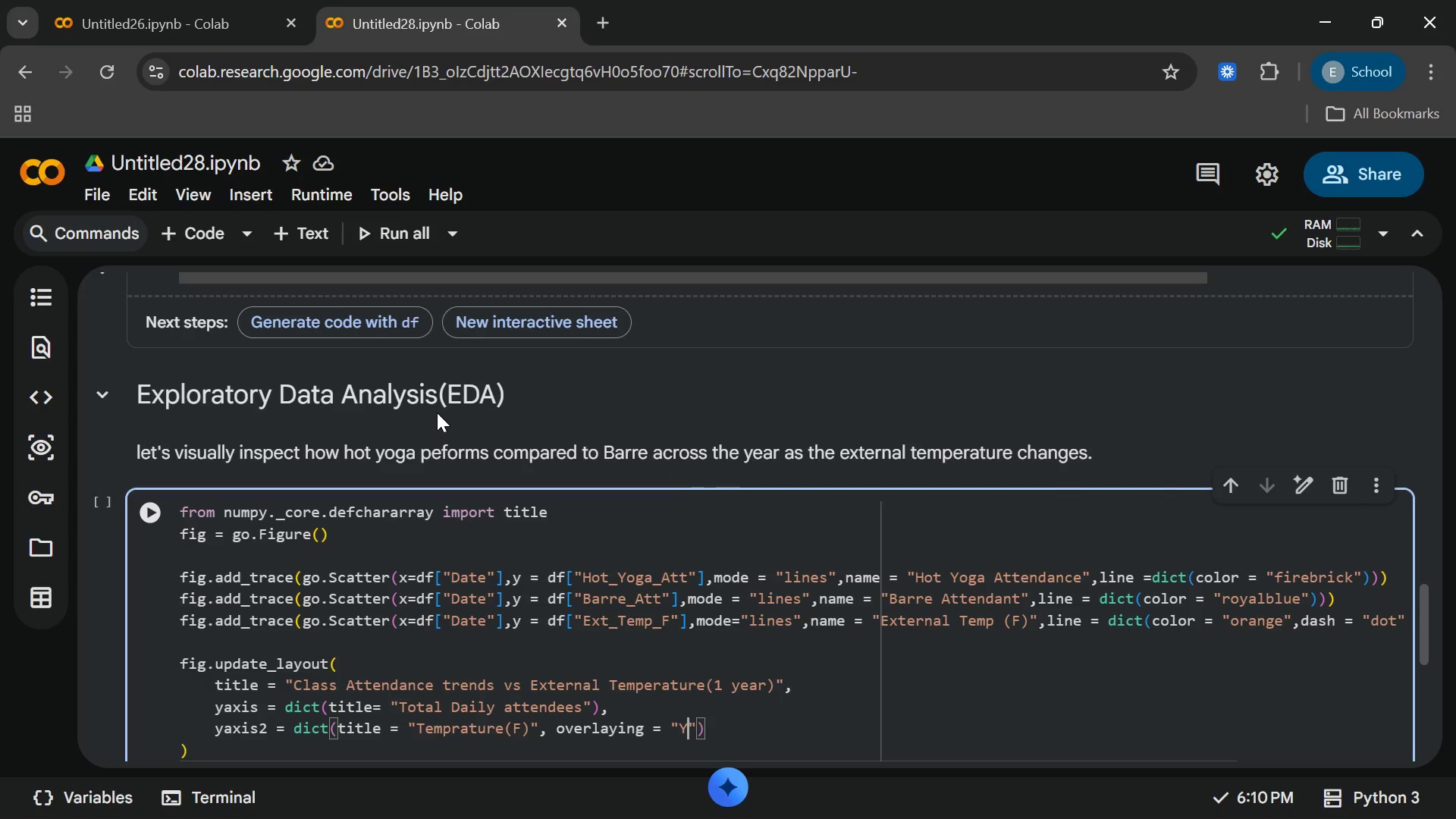 
key(Backspace)
 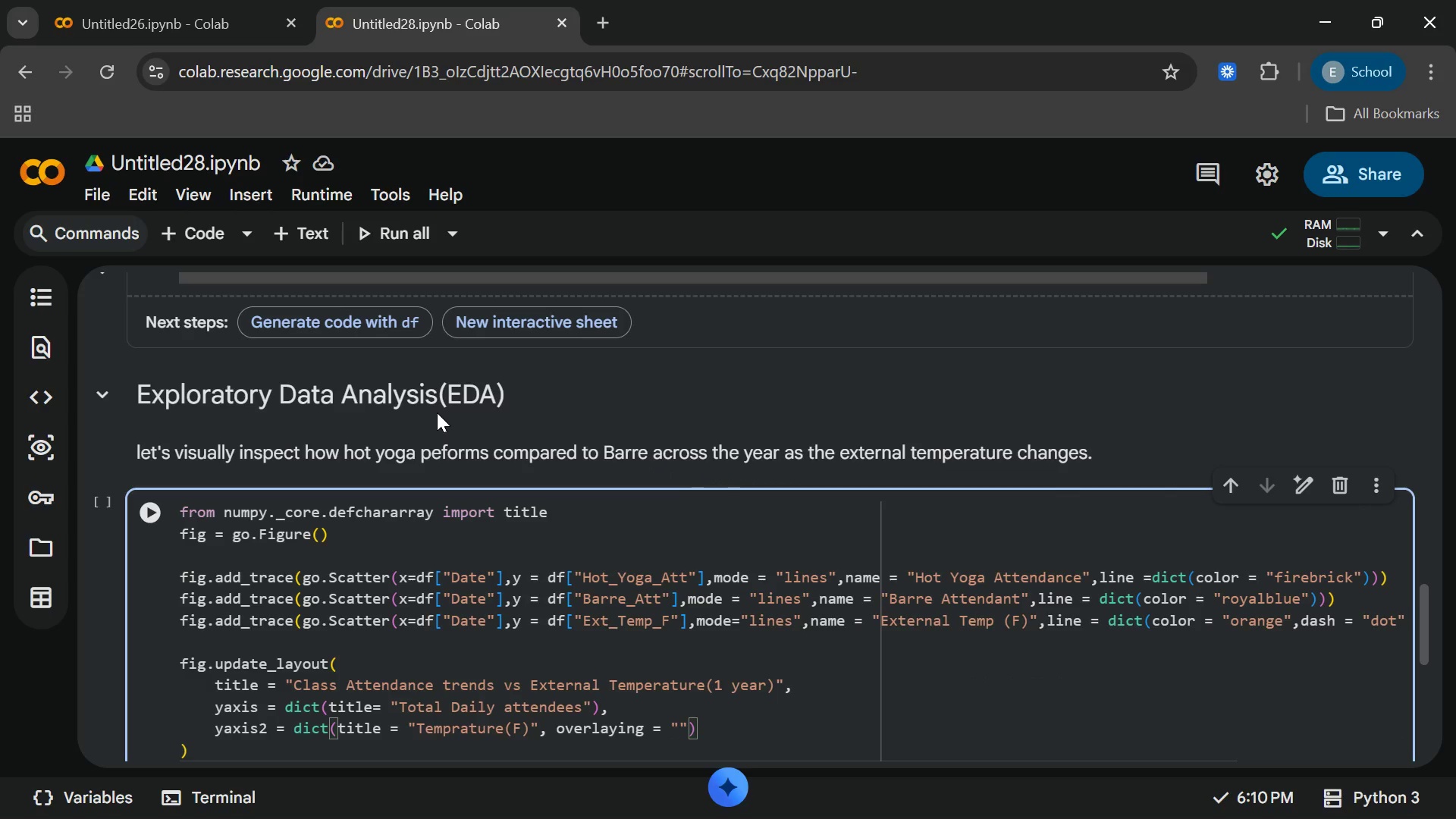 
key(Y)
 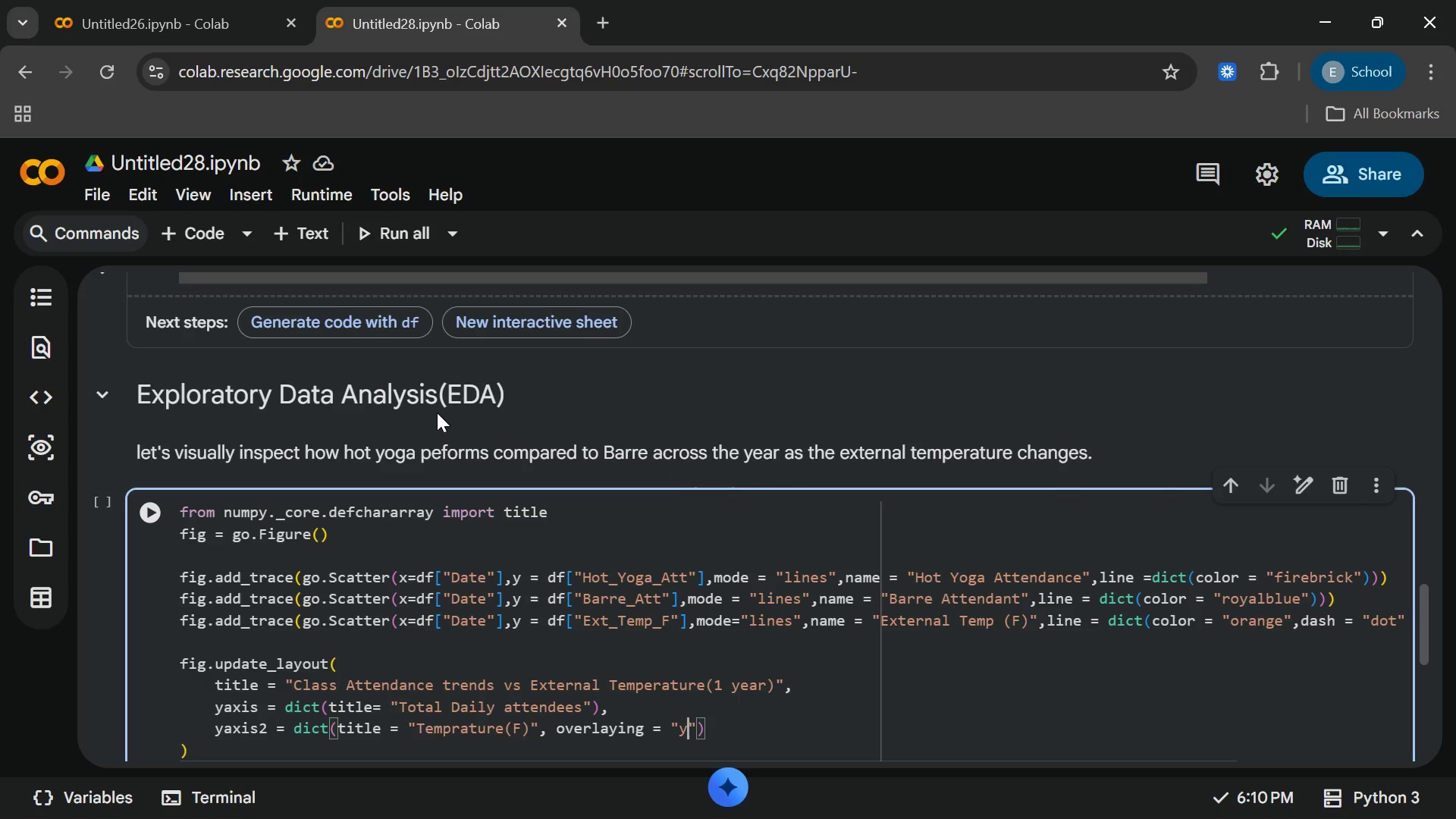 
key(ArrowRight)
 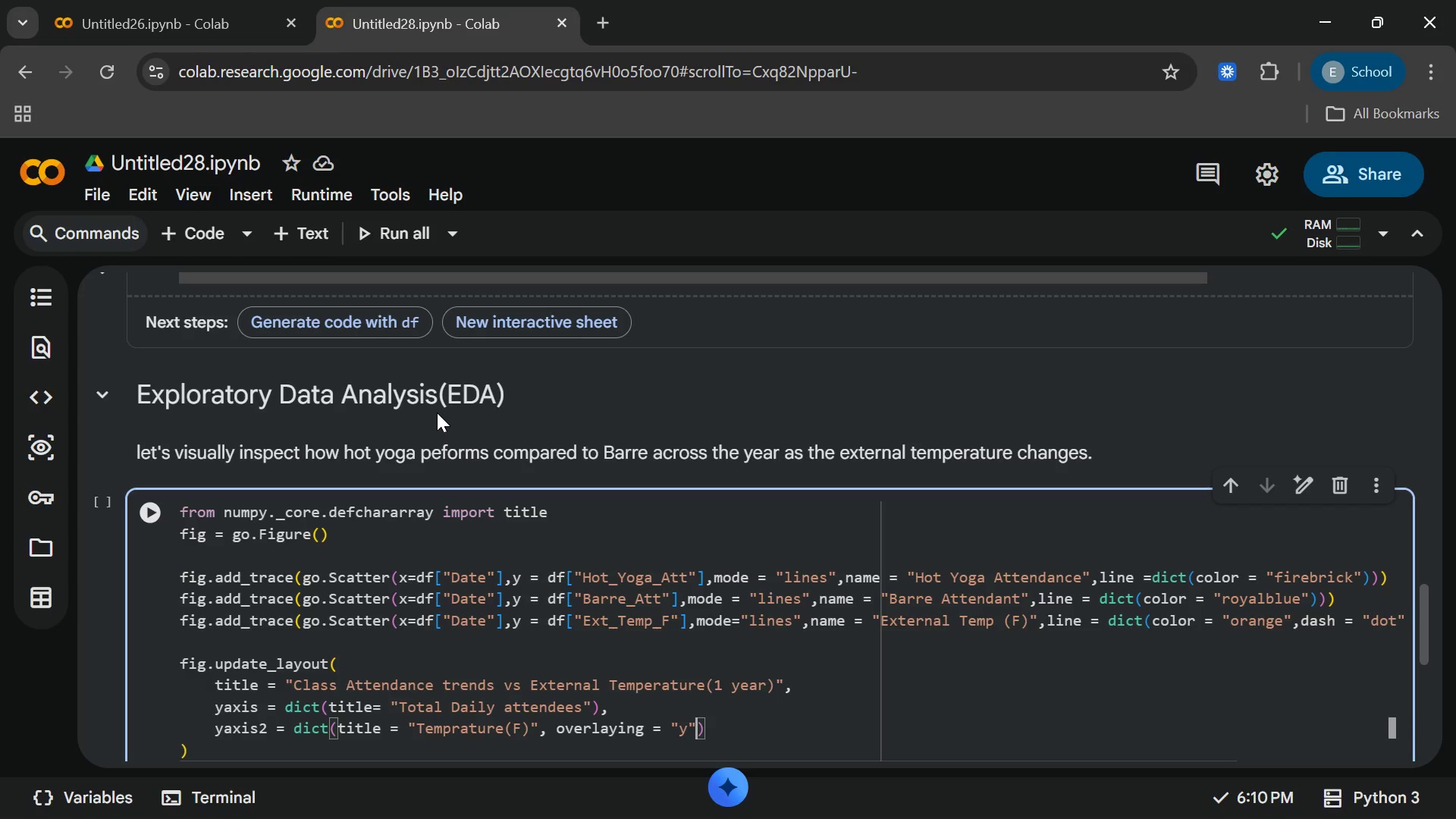 
type(, side = "right)
 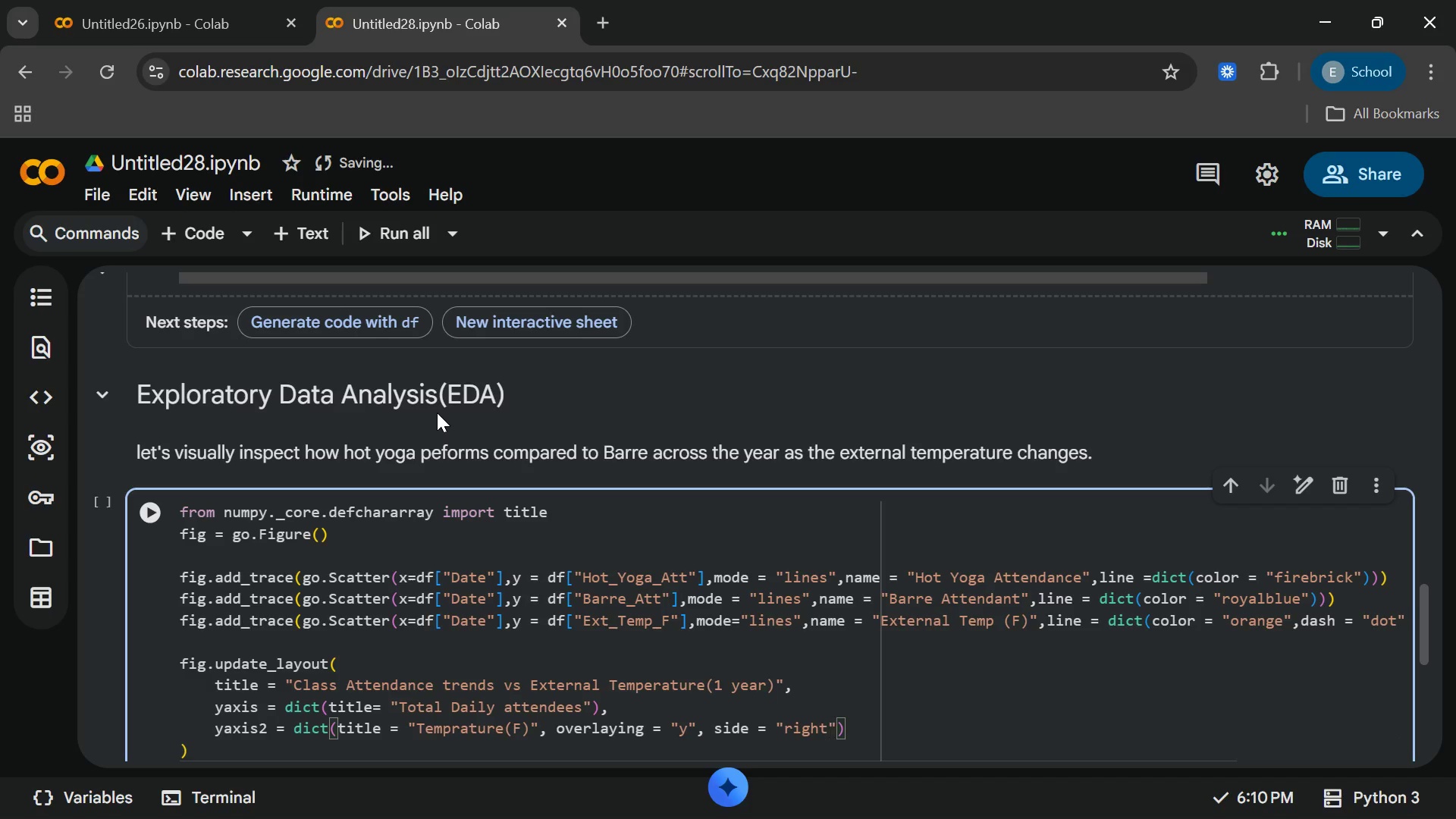 
key(ArrowRight)
 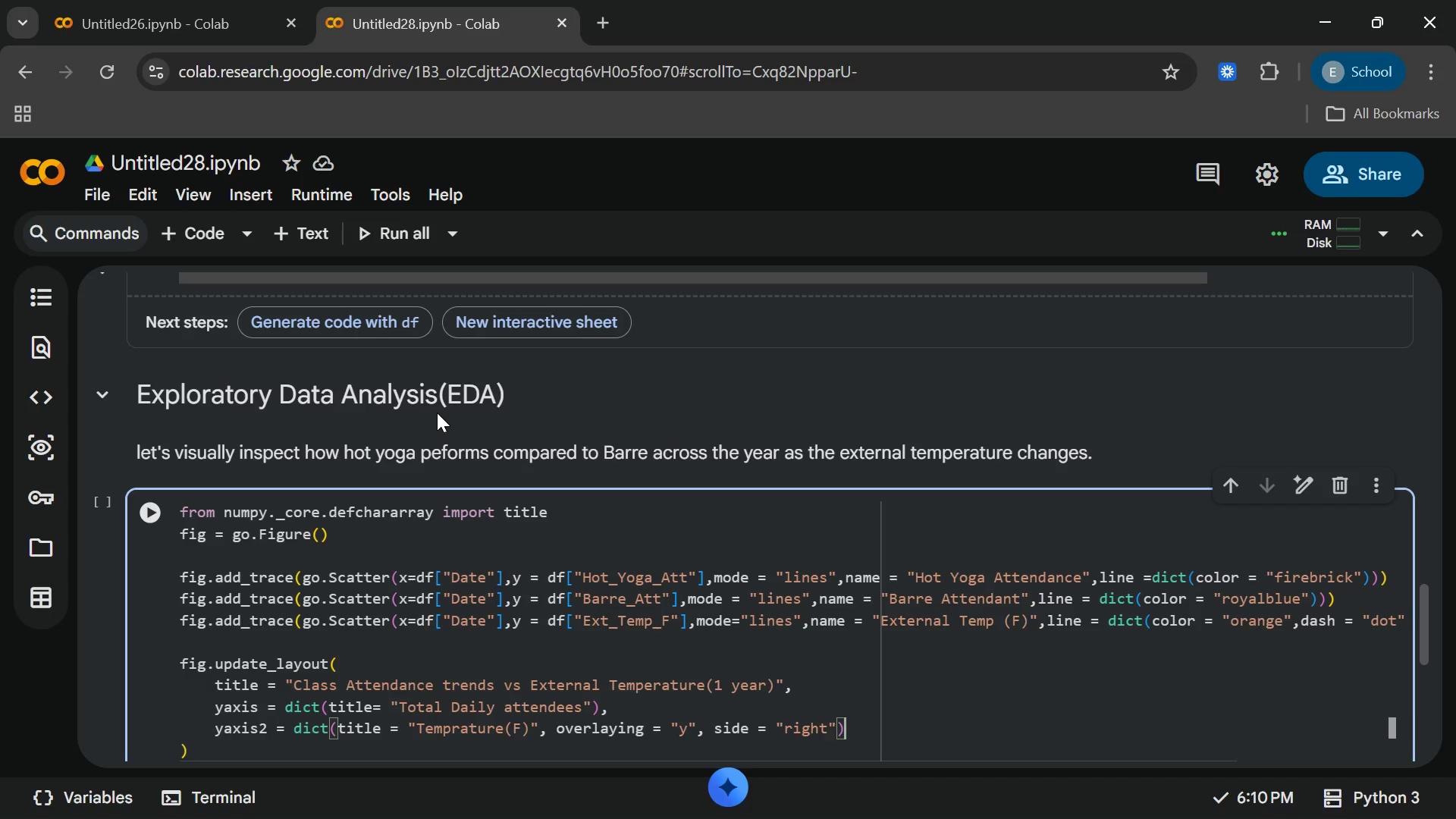 
key(ArrowRight)
 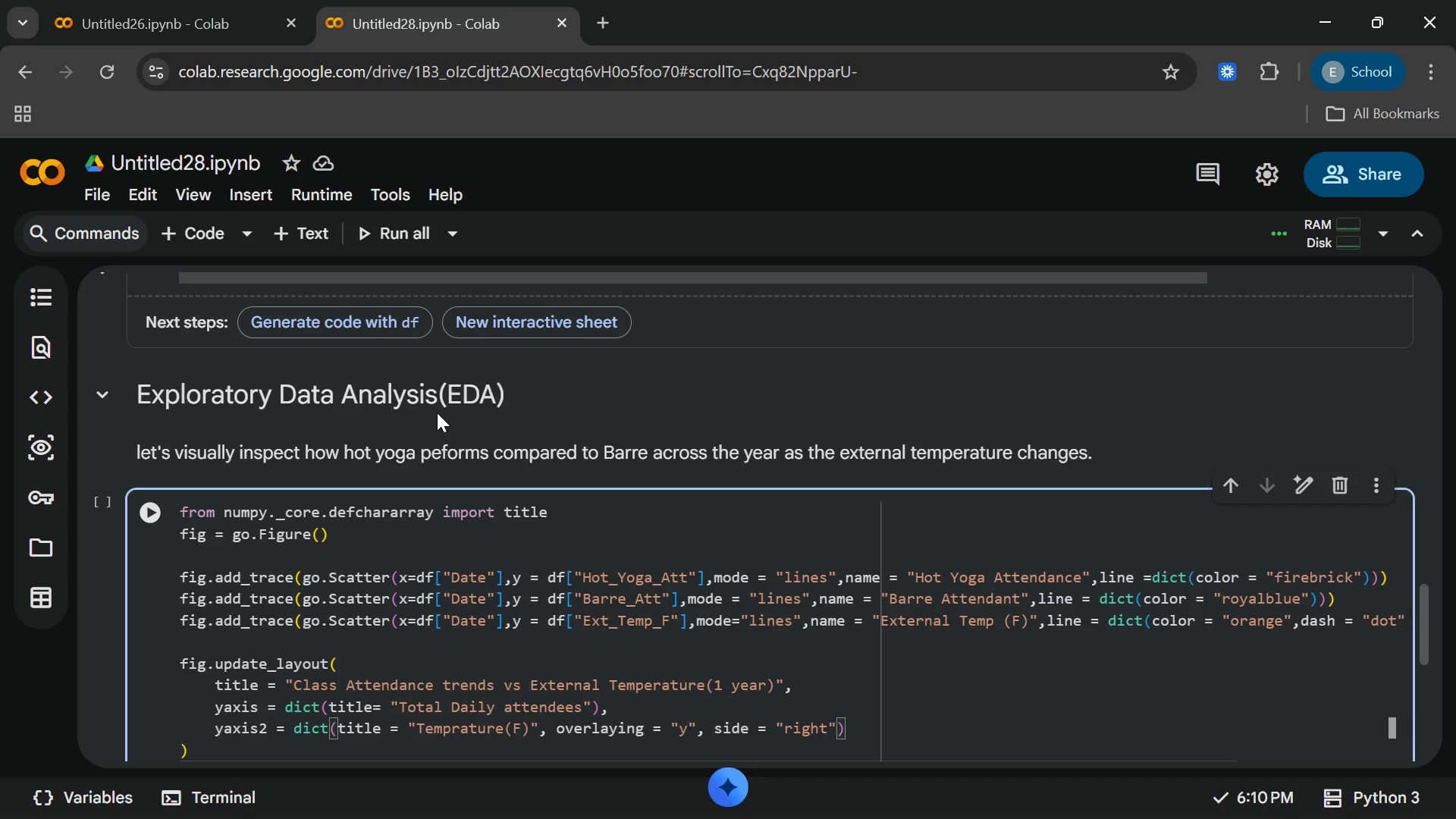 
key(Enter)
 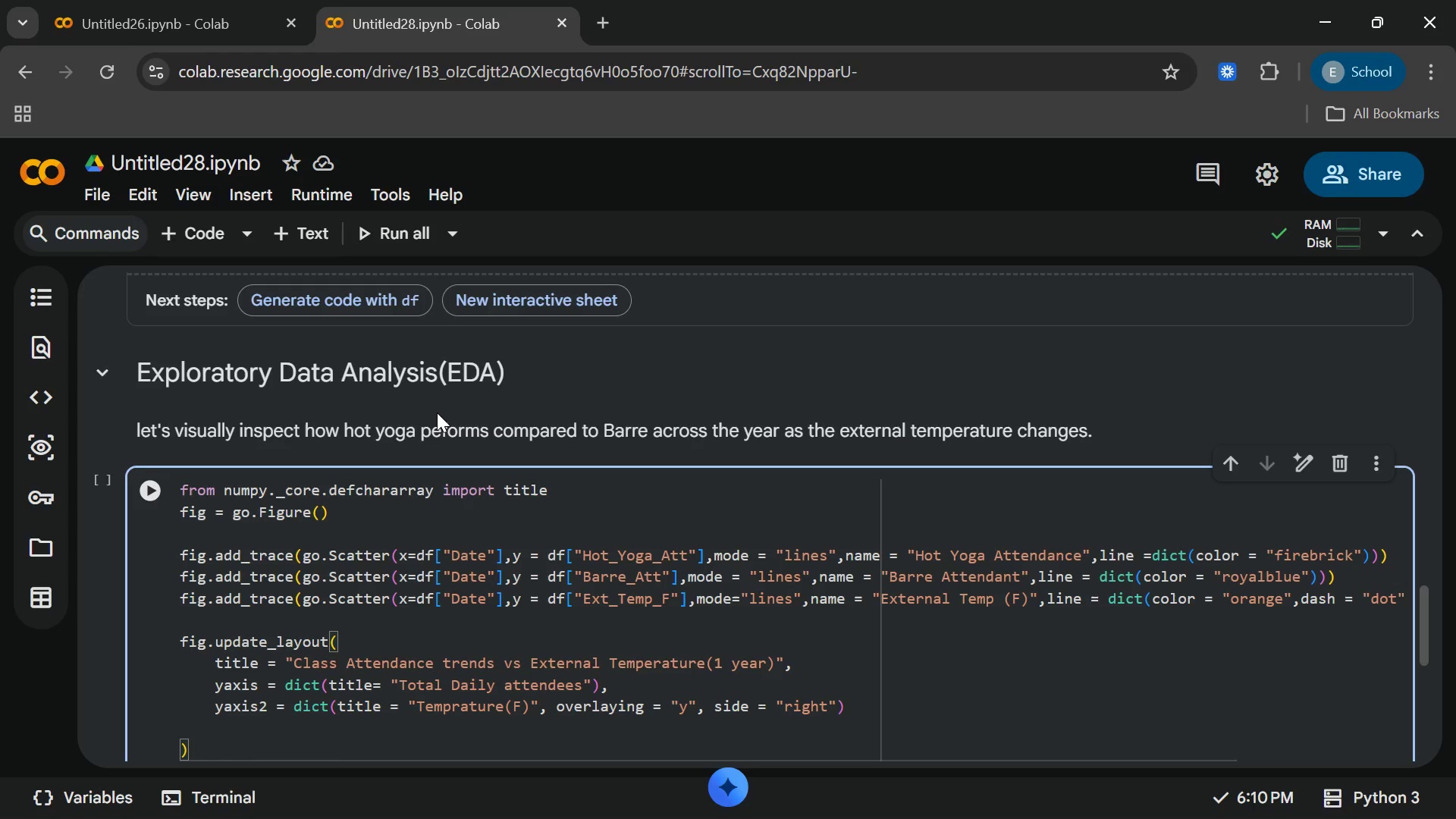 
key(Backspace)
 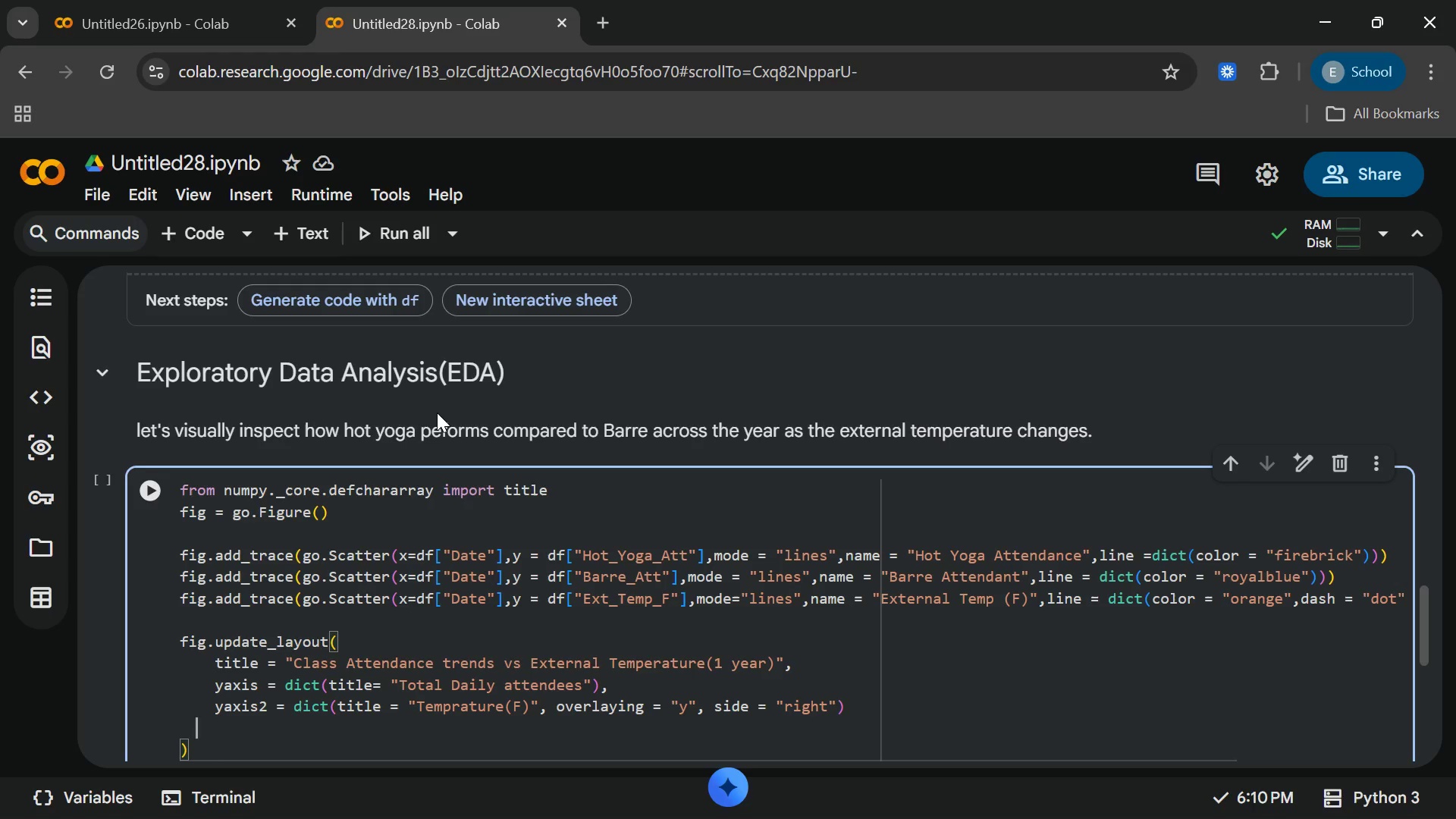 
key(Backspace)
 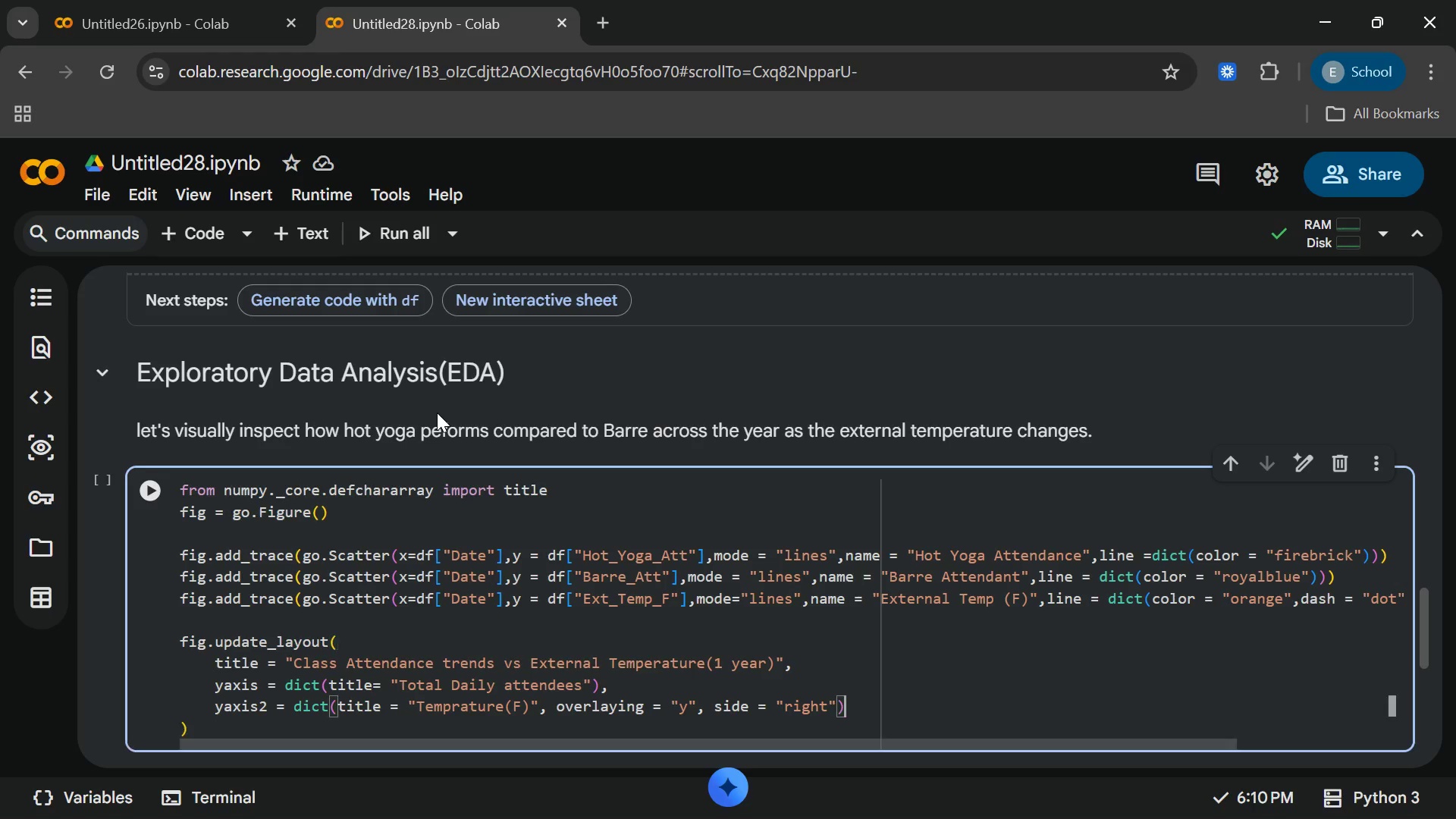 
key(Backspace)
 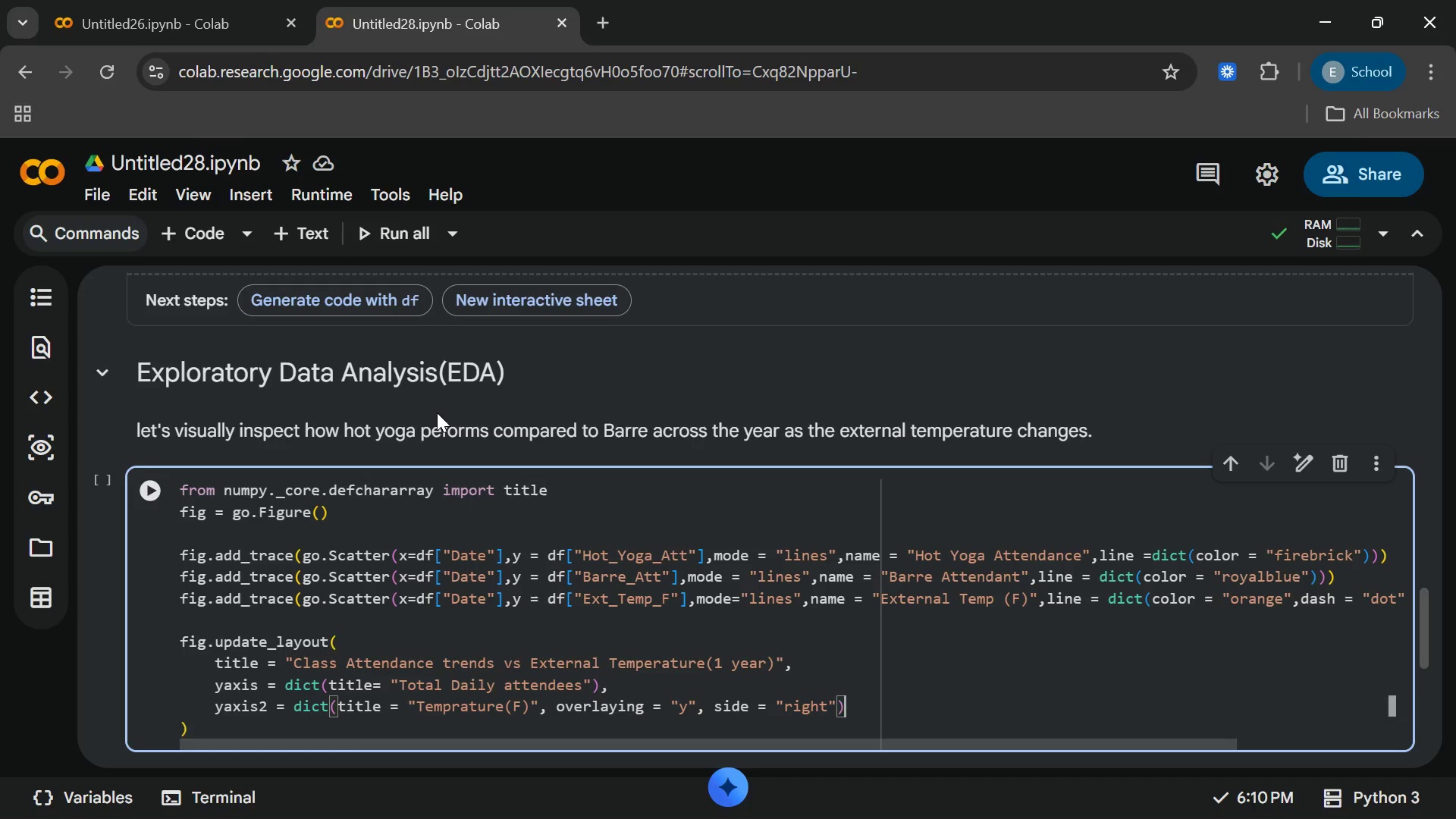 
key(Backspace)
 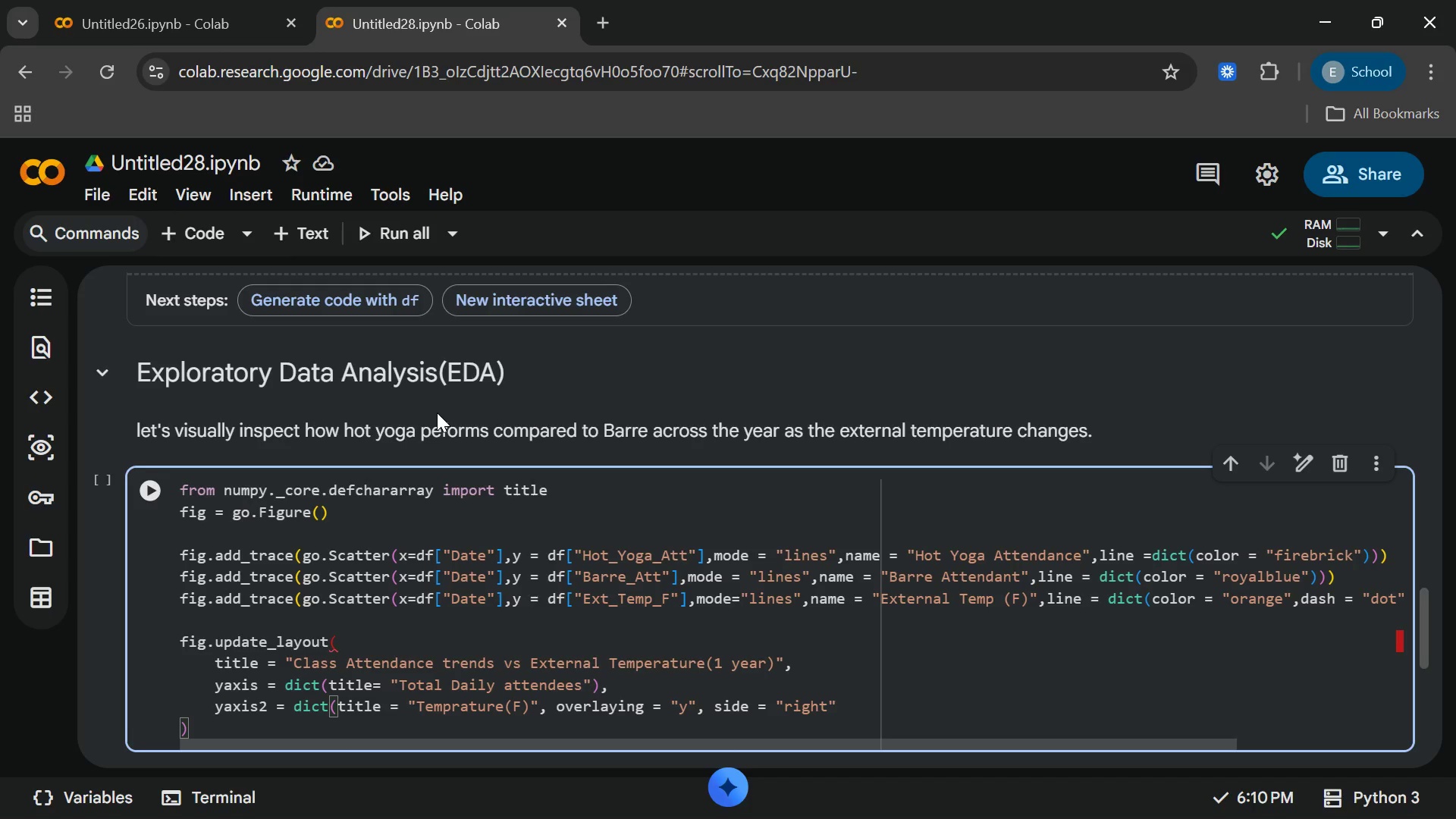 
key(Shift+0)
 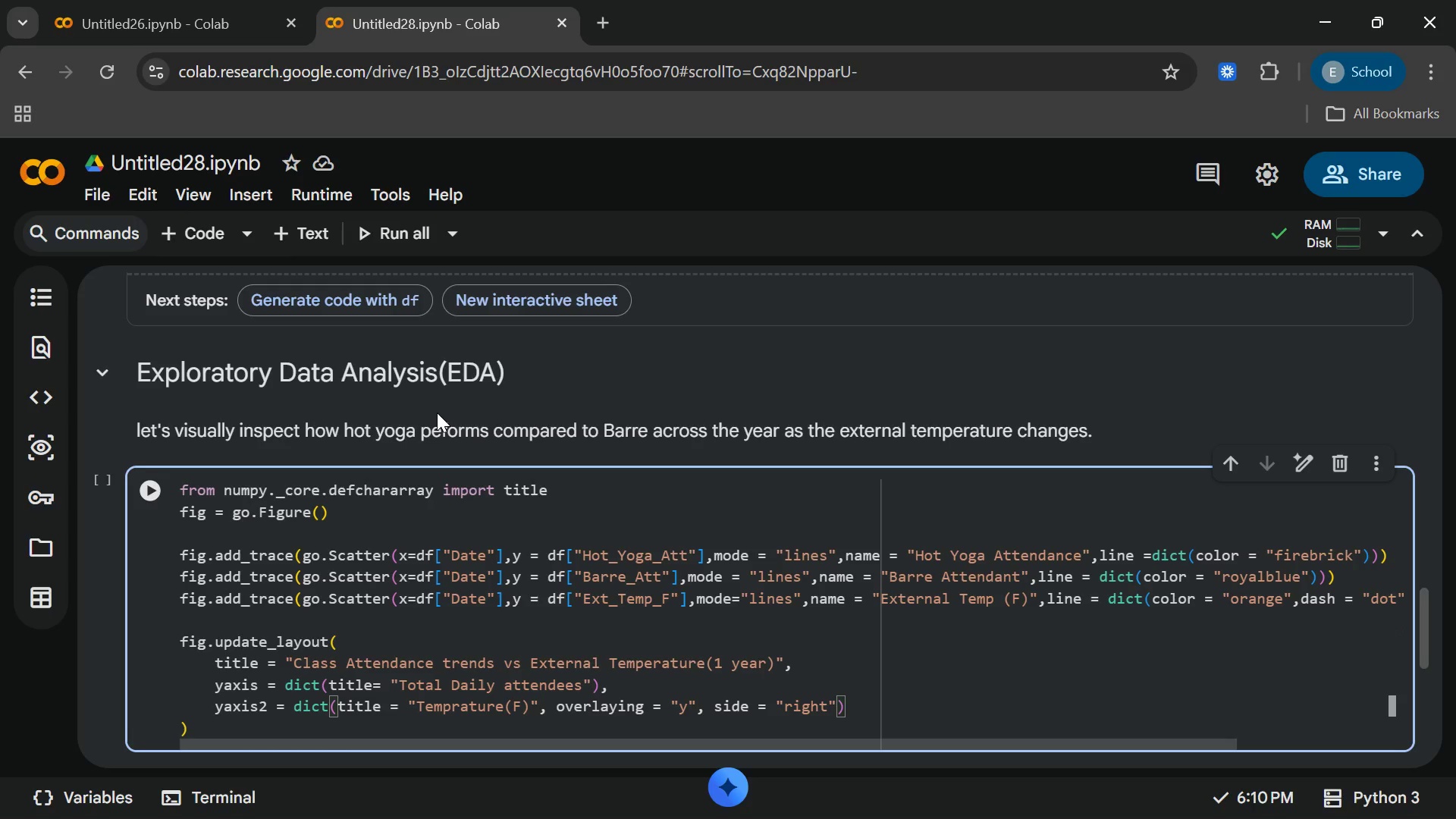 
key(Comma)
 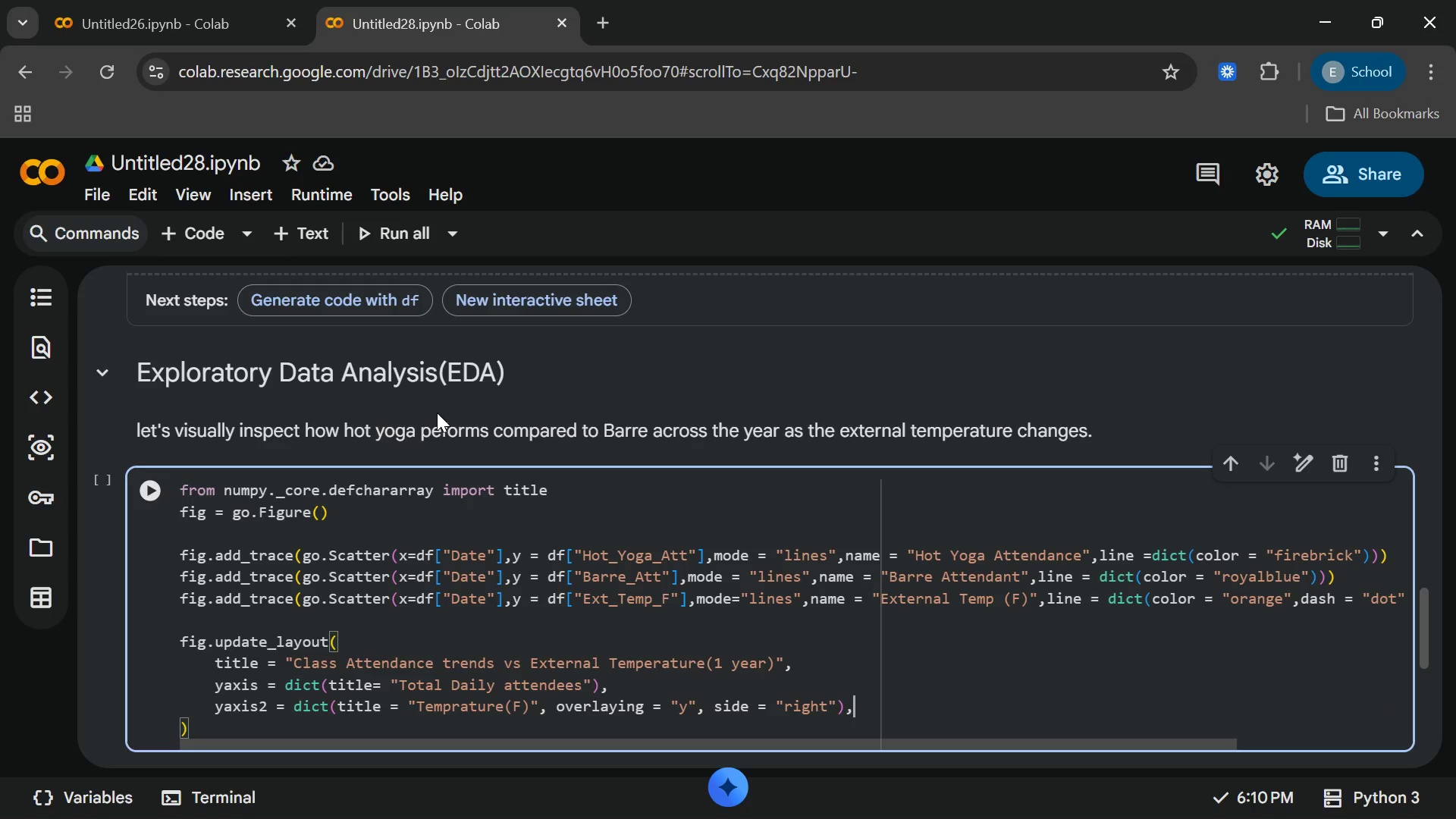 
key(Enter)
 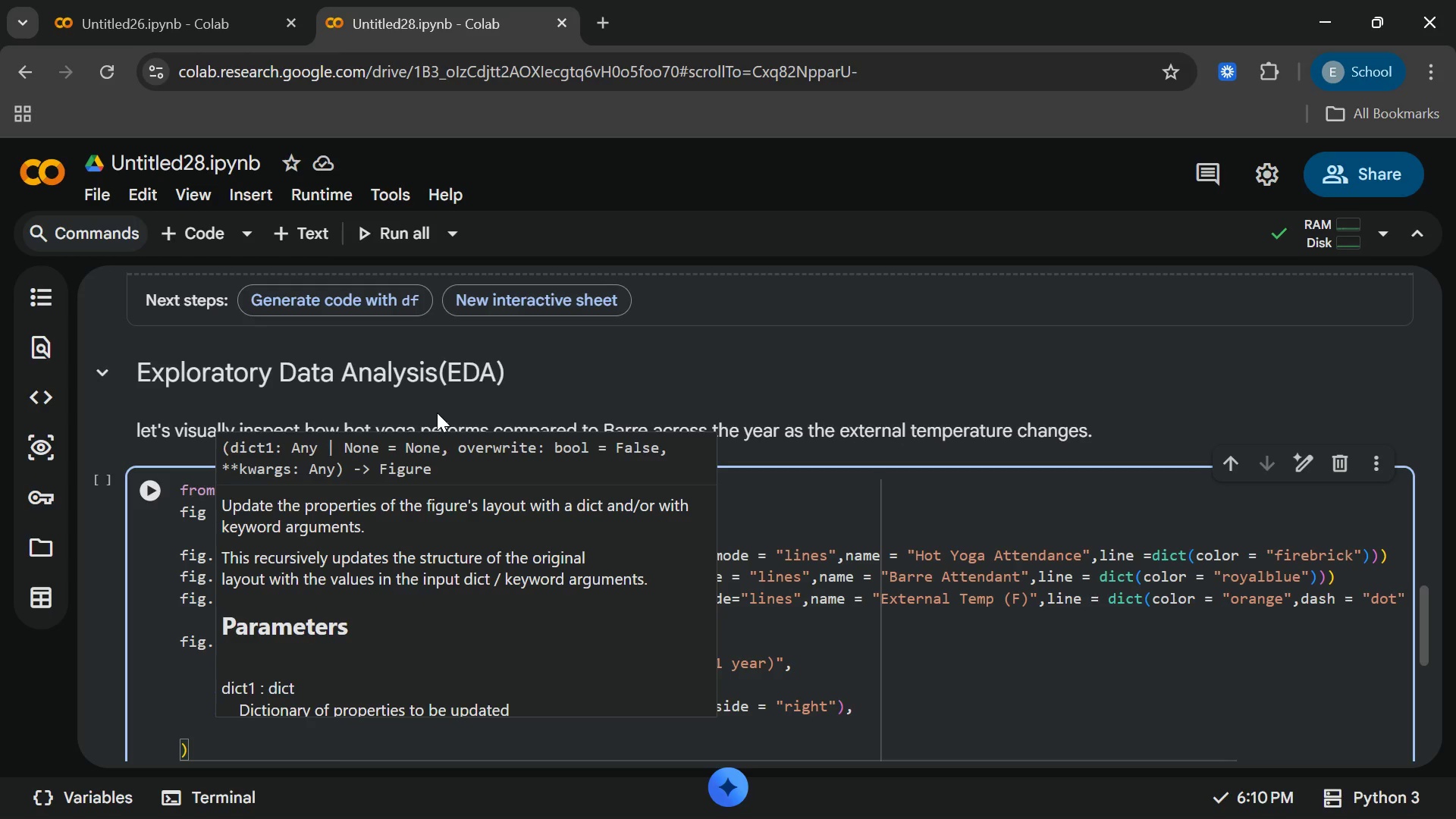 
type(hovermode = ")
 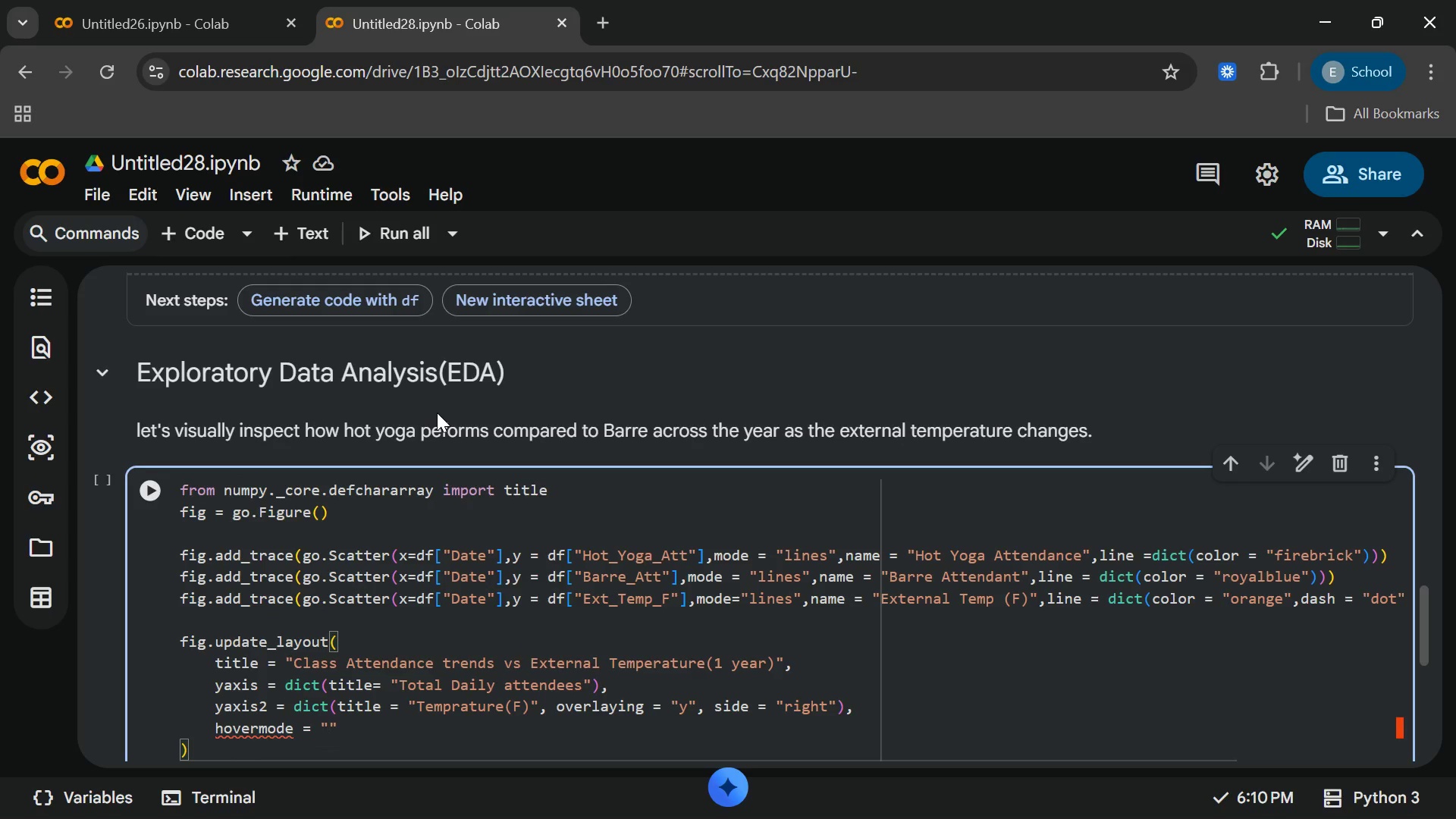 
hold_key(key=ShiftLeft, duration=0.58)
 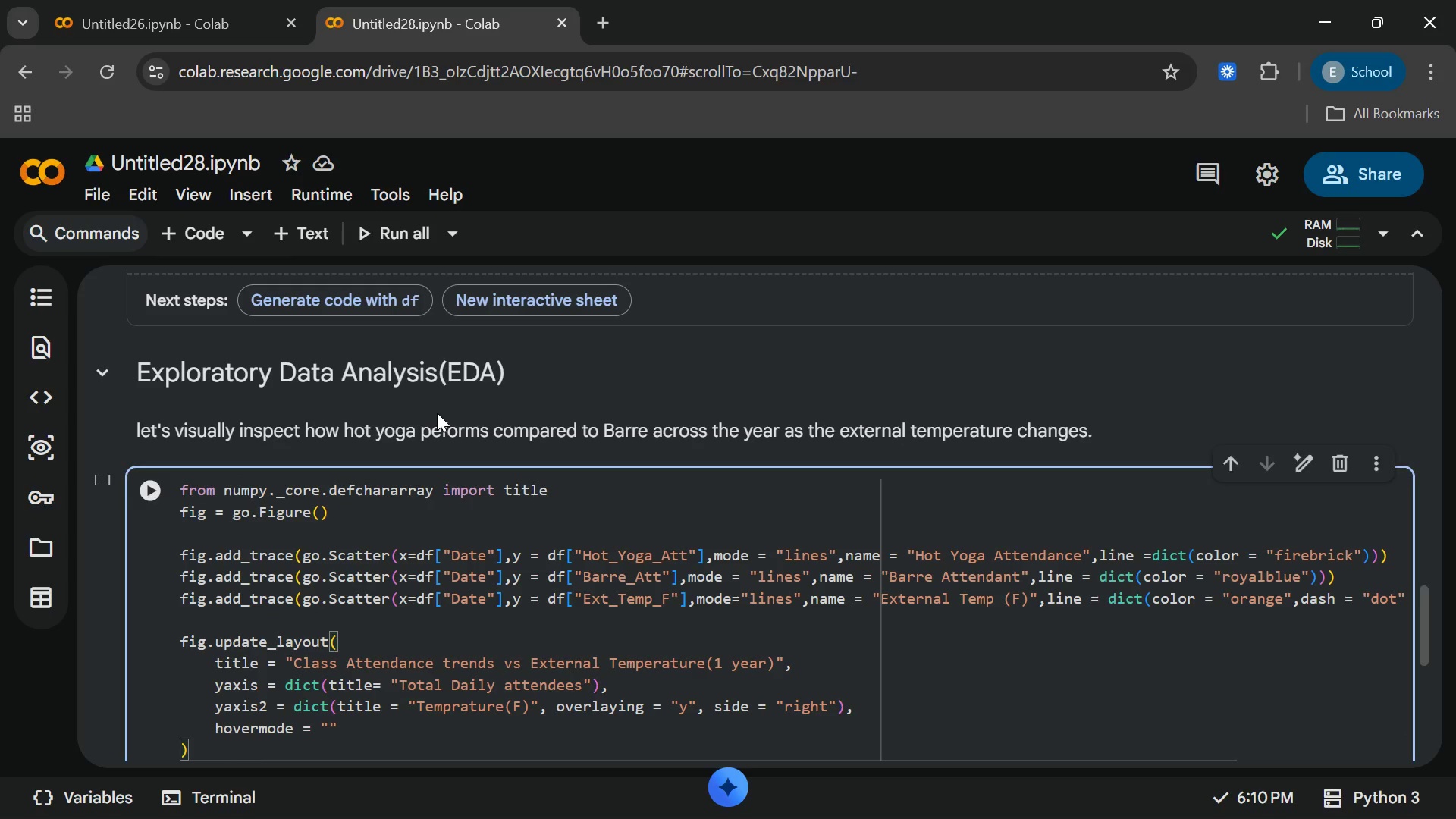 
left_click([437, 413])
 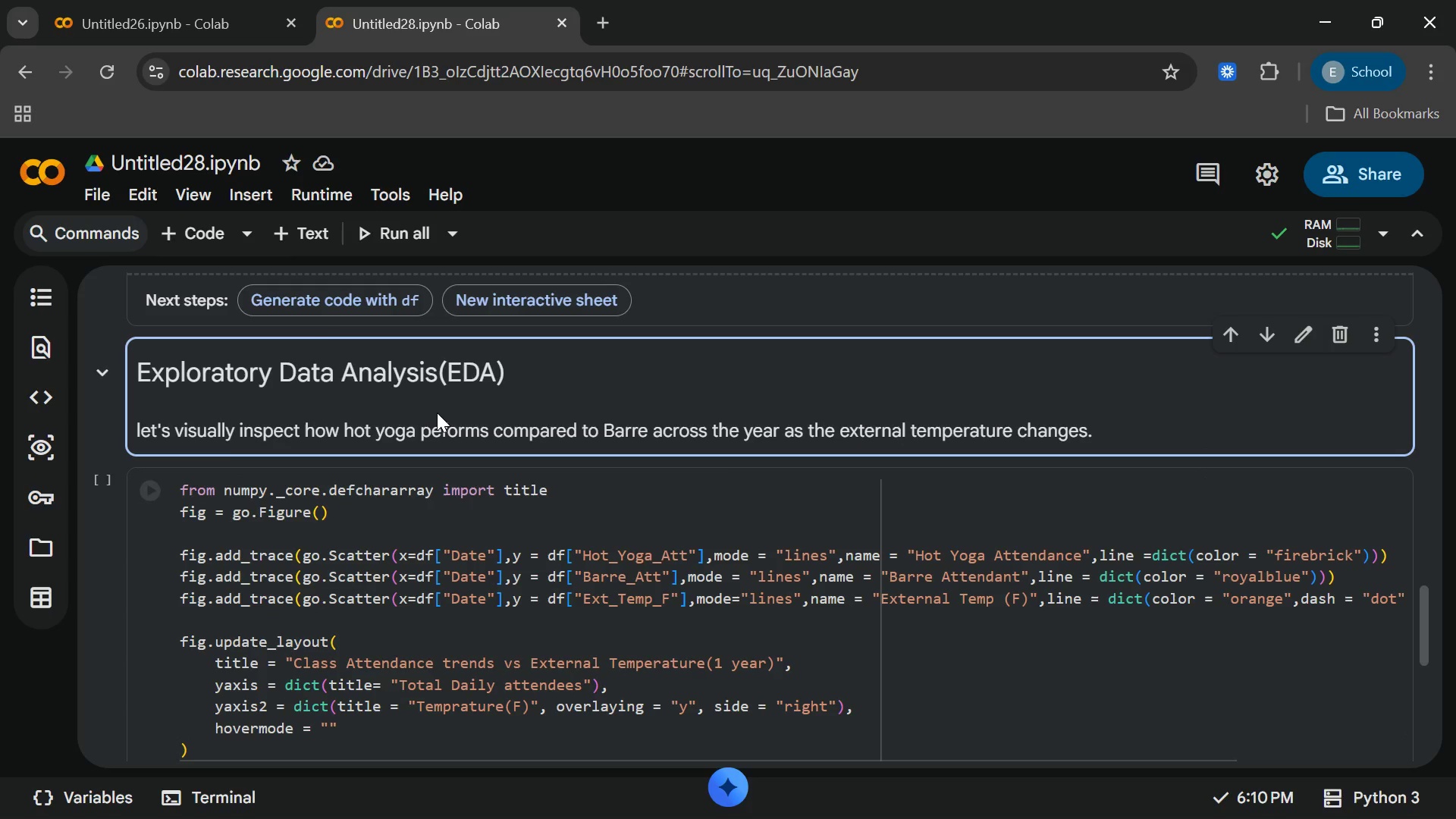 
key(X)
 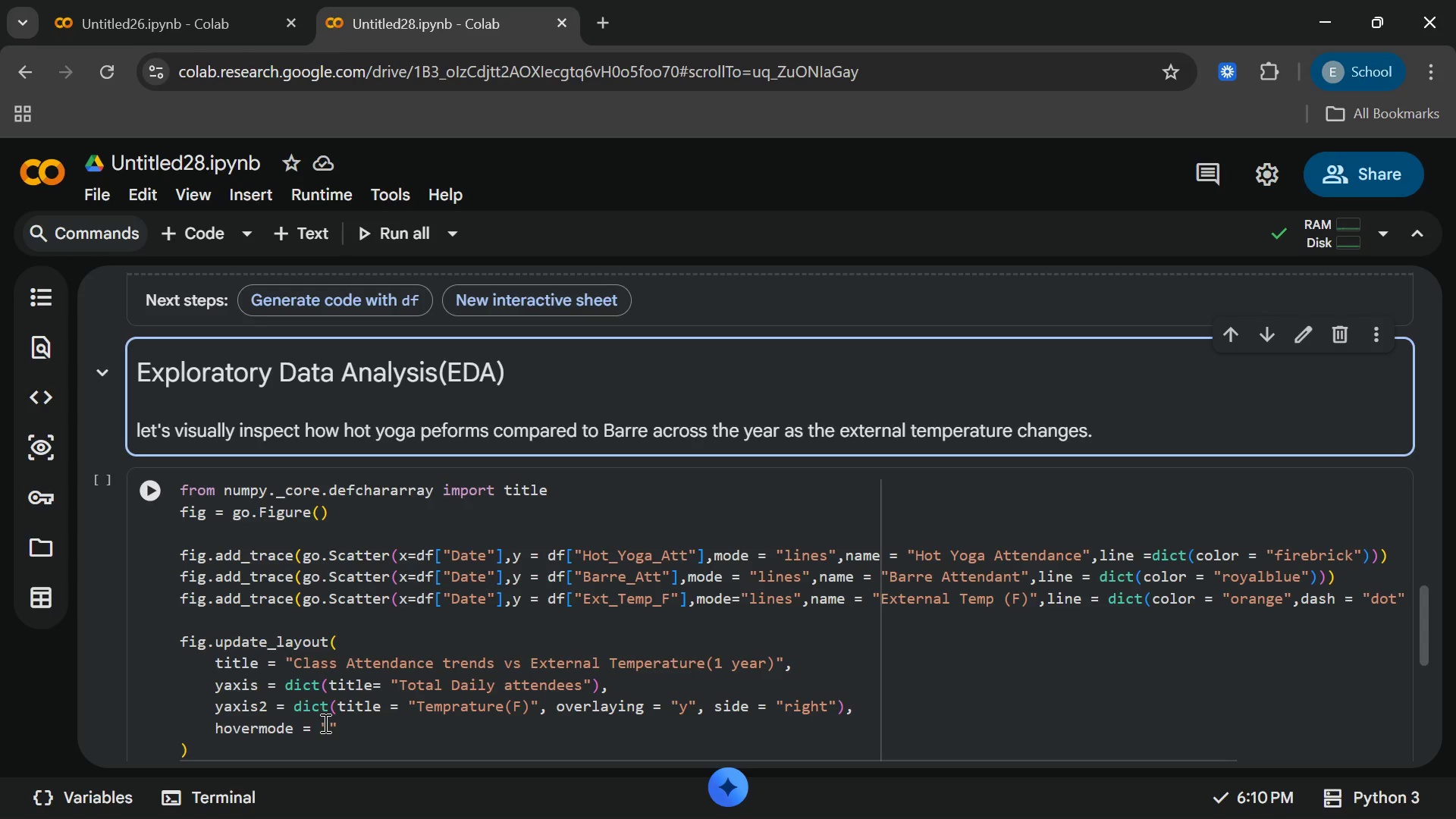 
left_click([330, 723])
 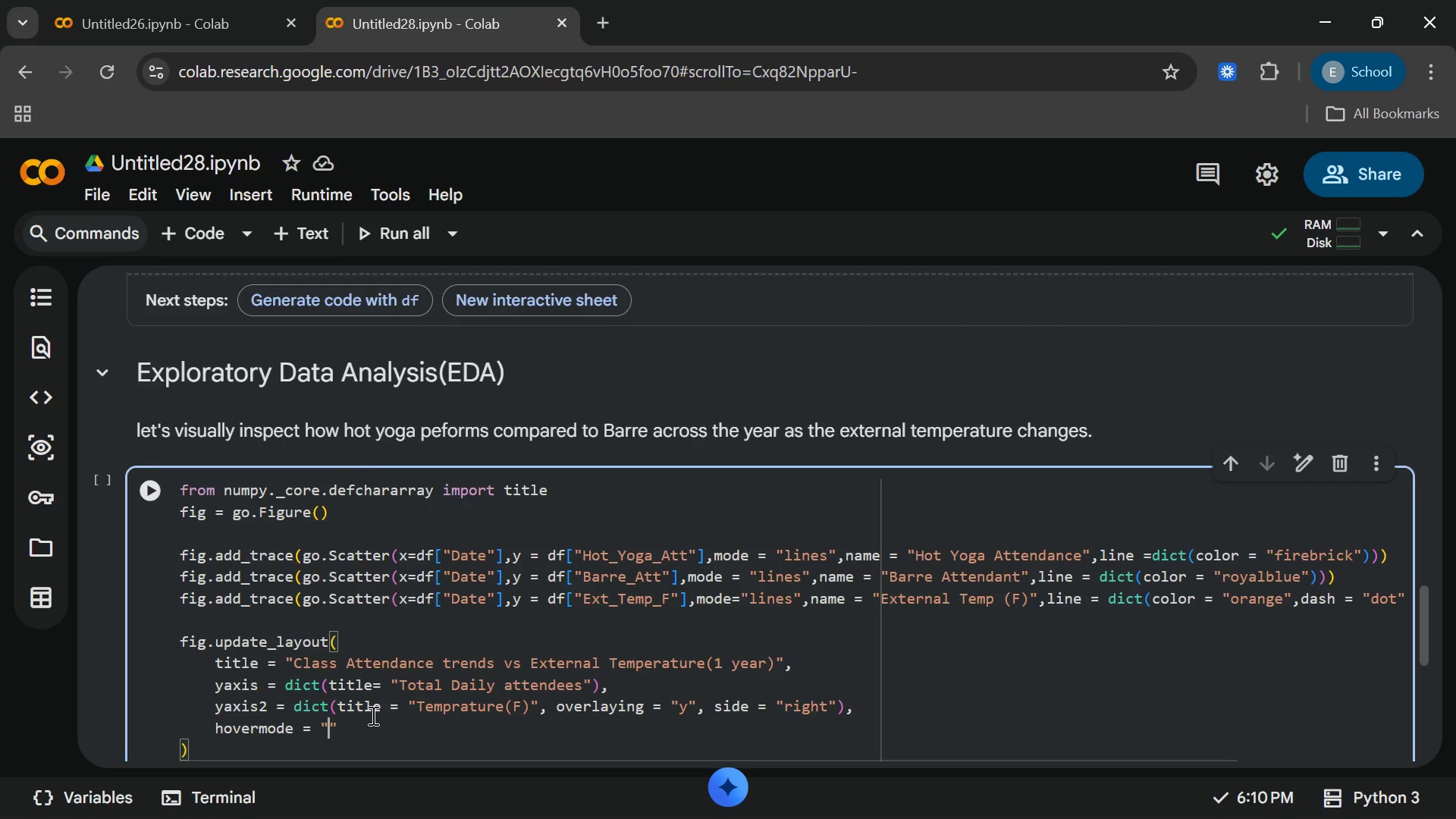 
type(x unified)
 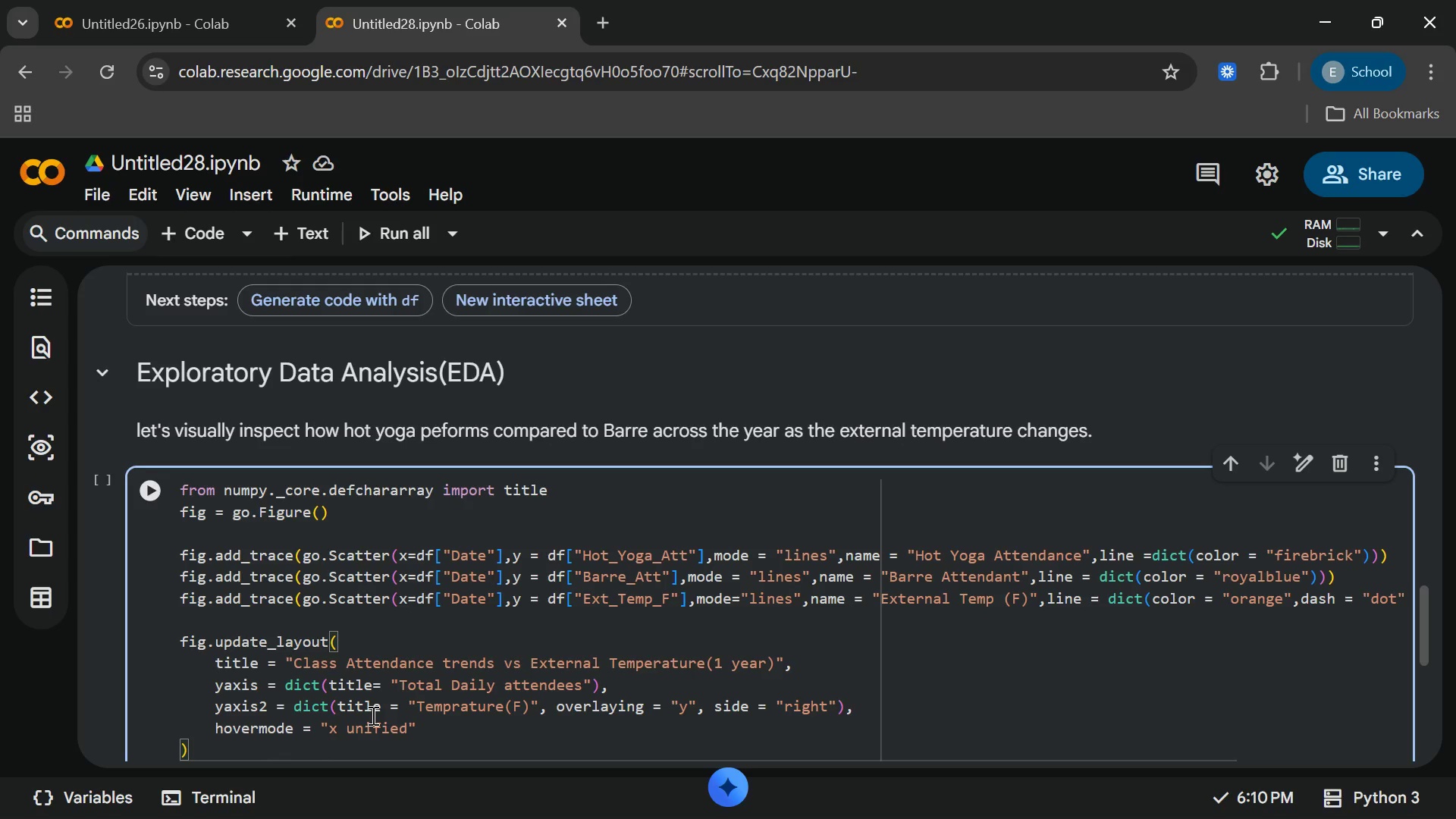 
wait(17.84)
 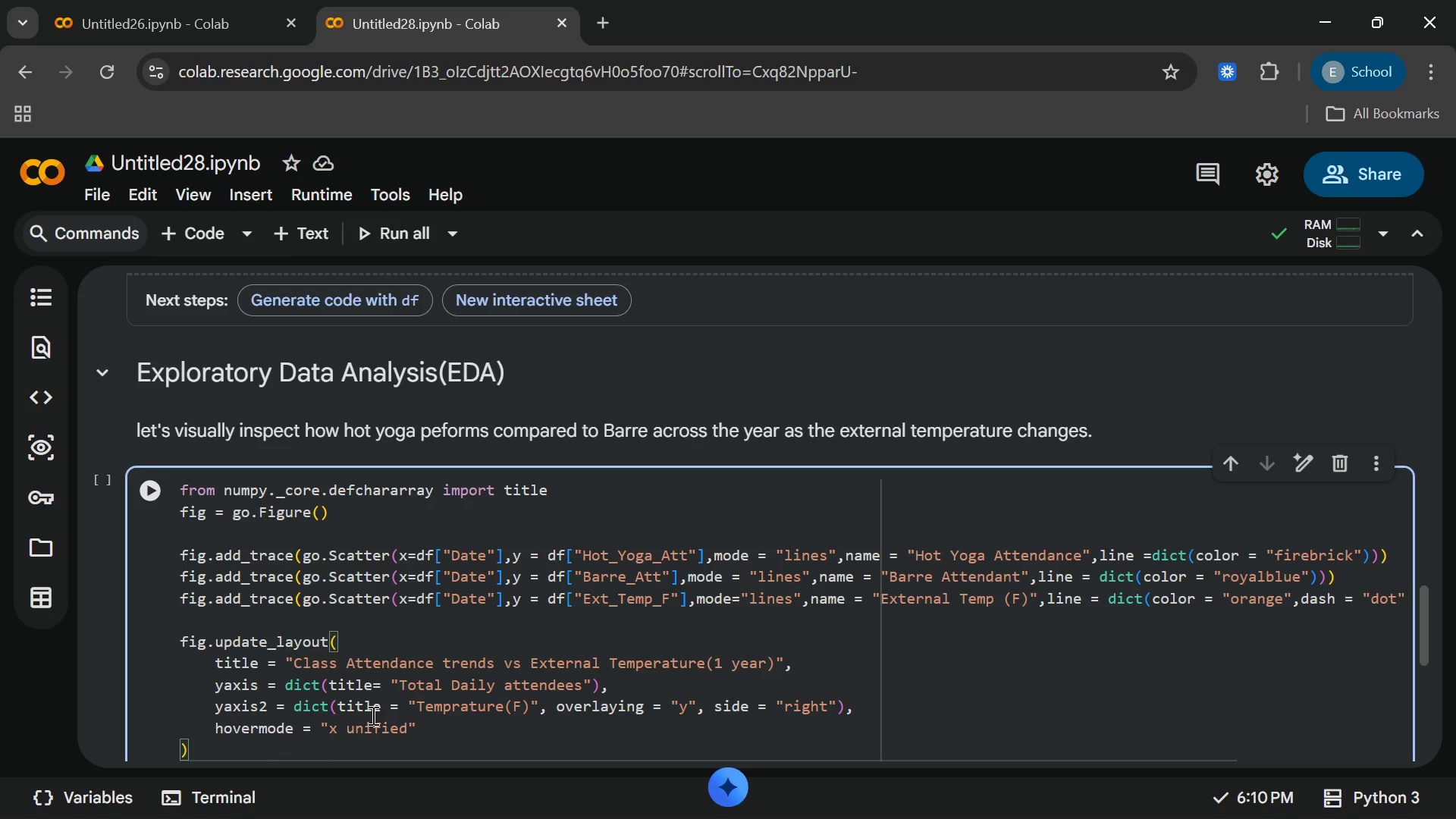 
hold_key(key=VolumeUp, duration=0.53)
 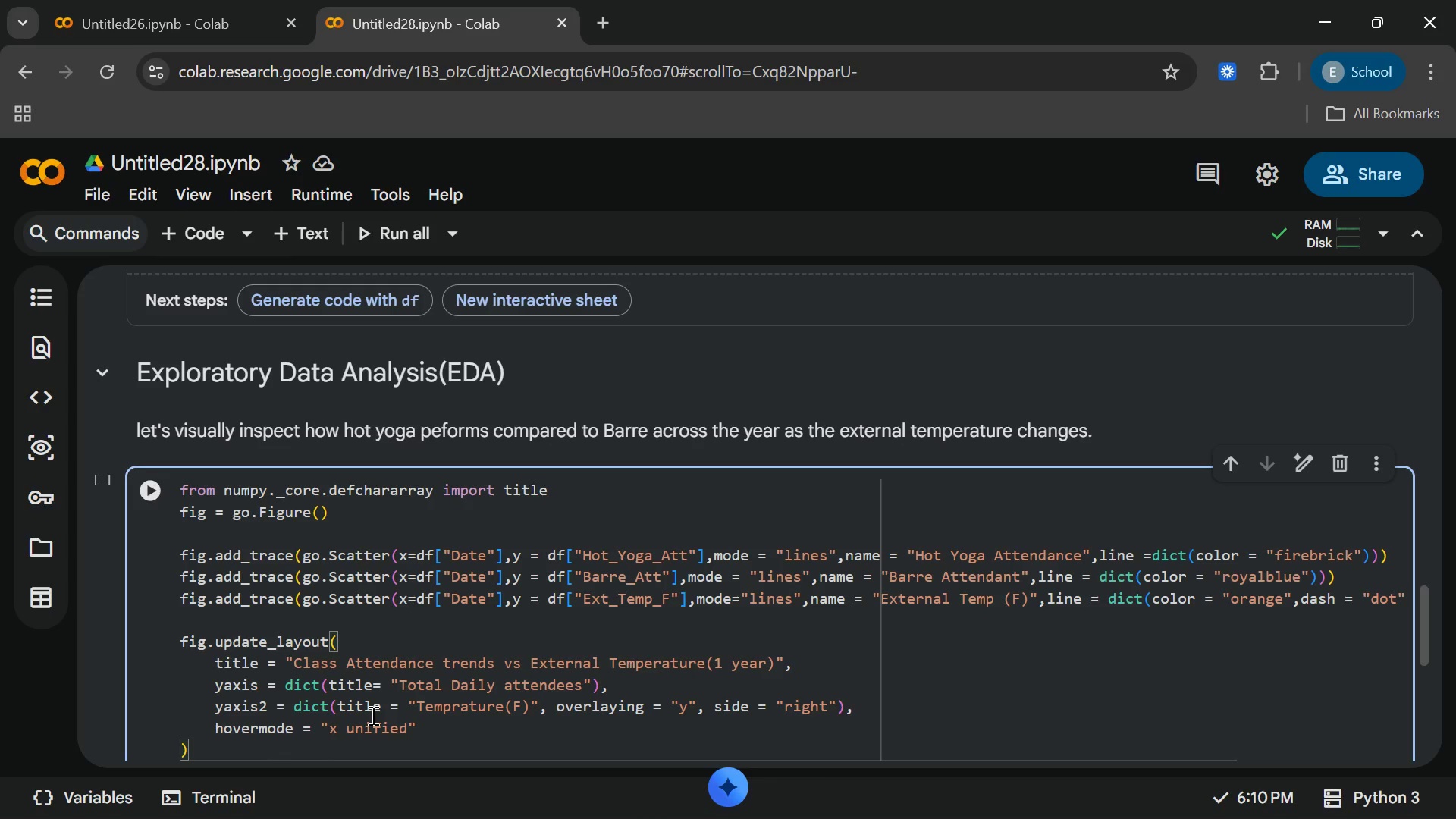 
wait(8.08)
 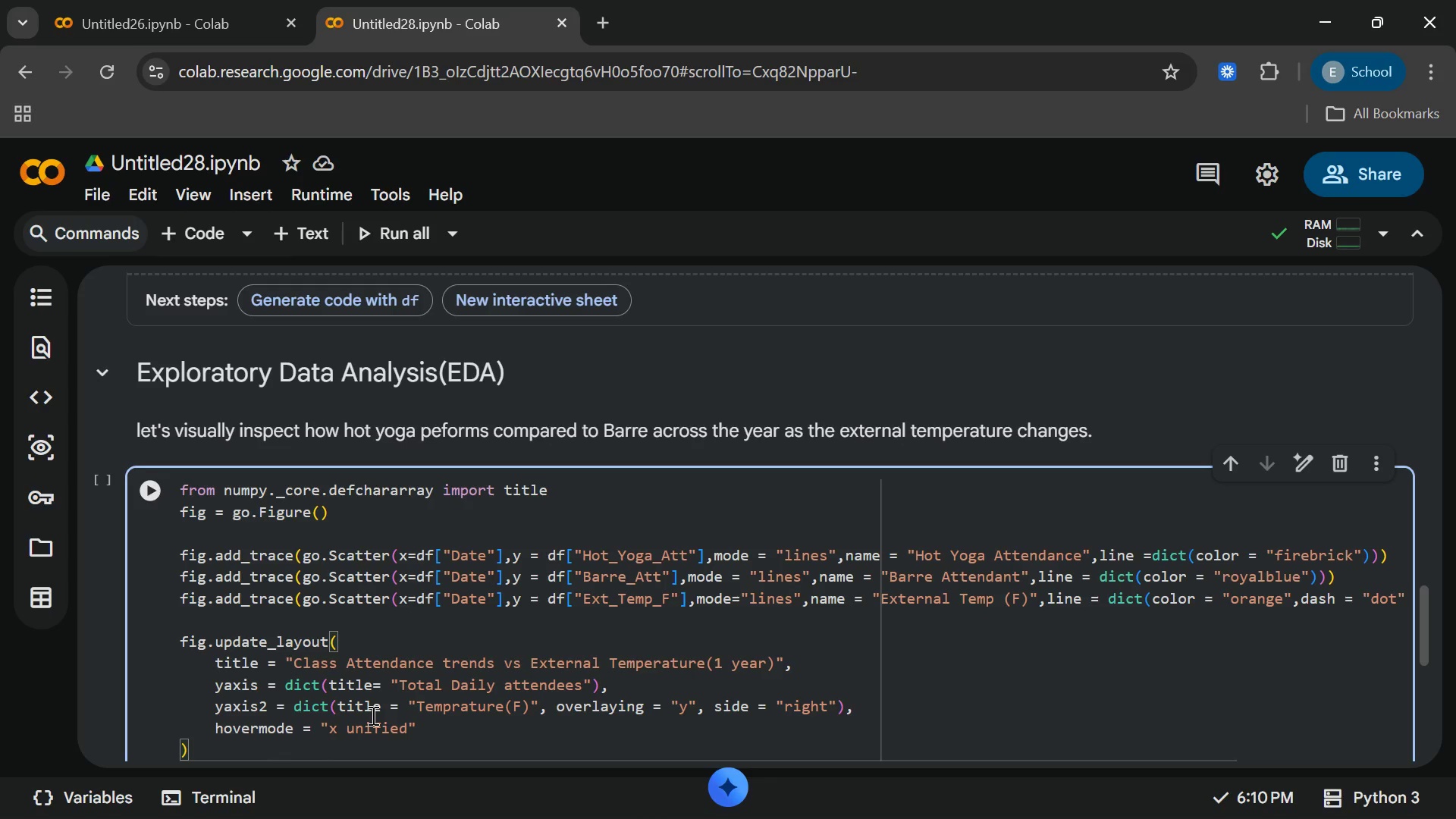 
left_click([319, 686])
 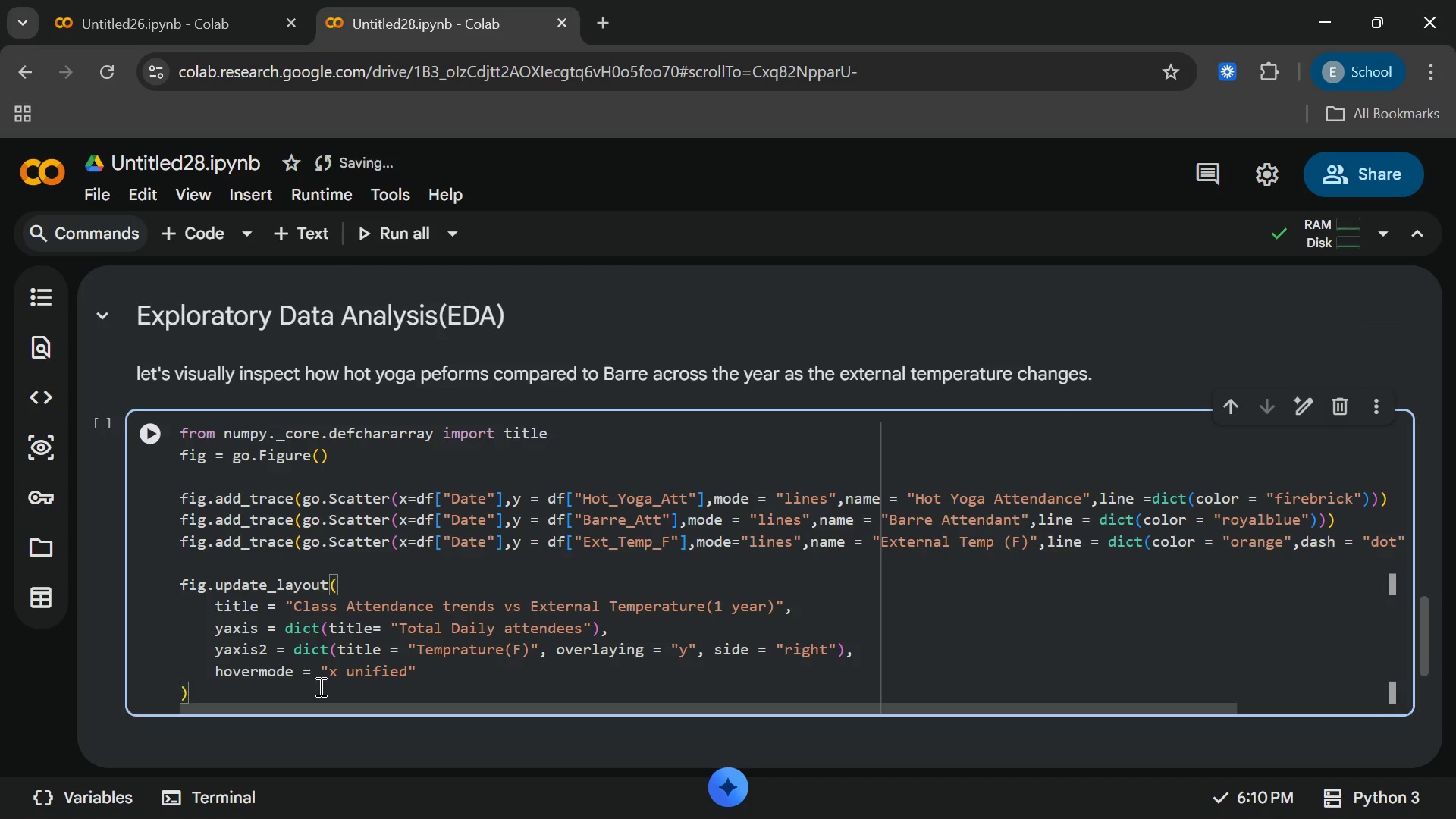 
key(Enter)
 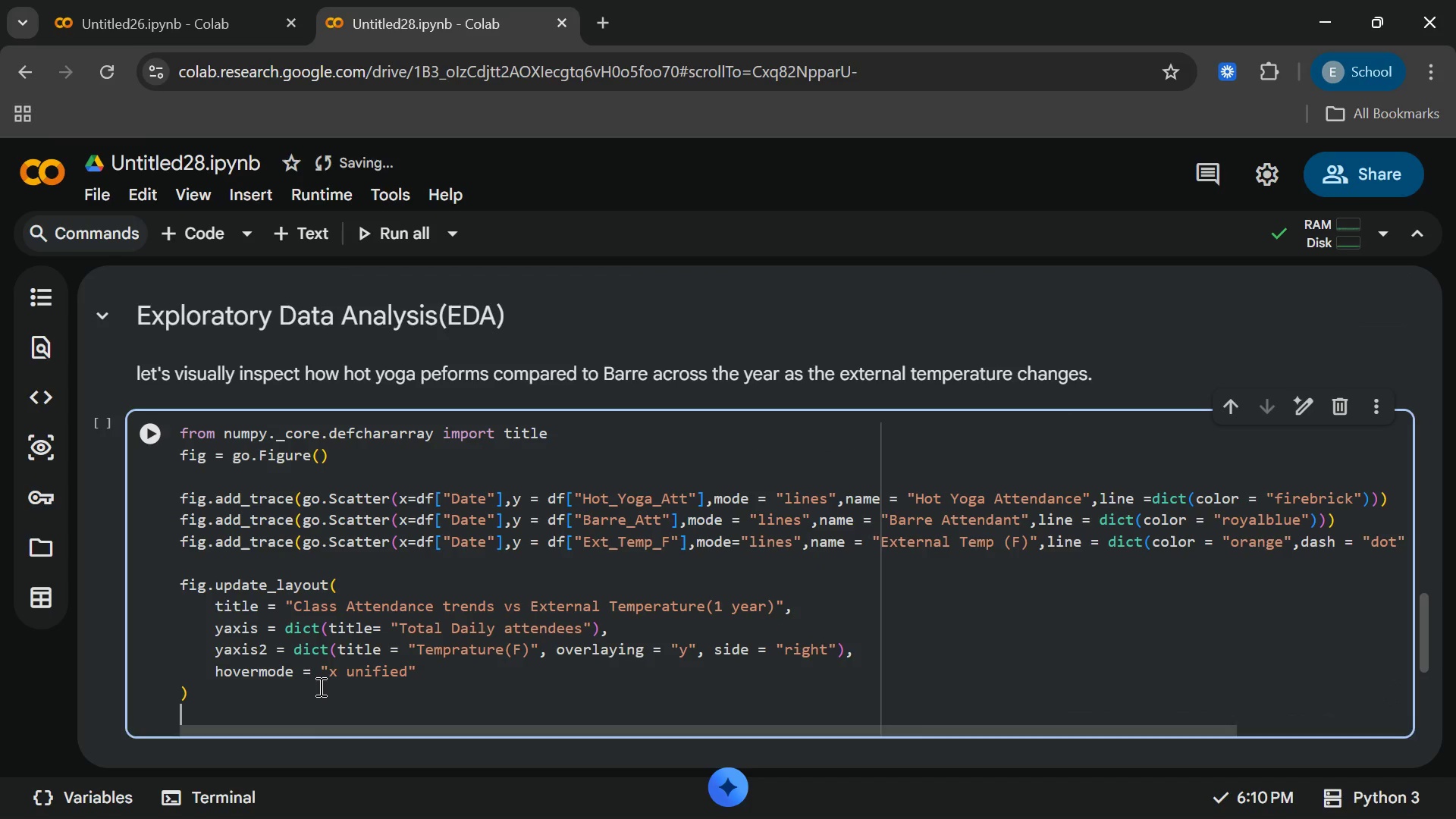 
key(Enter)
 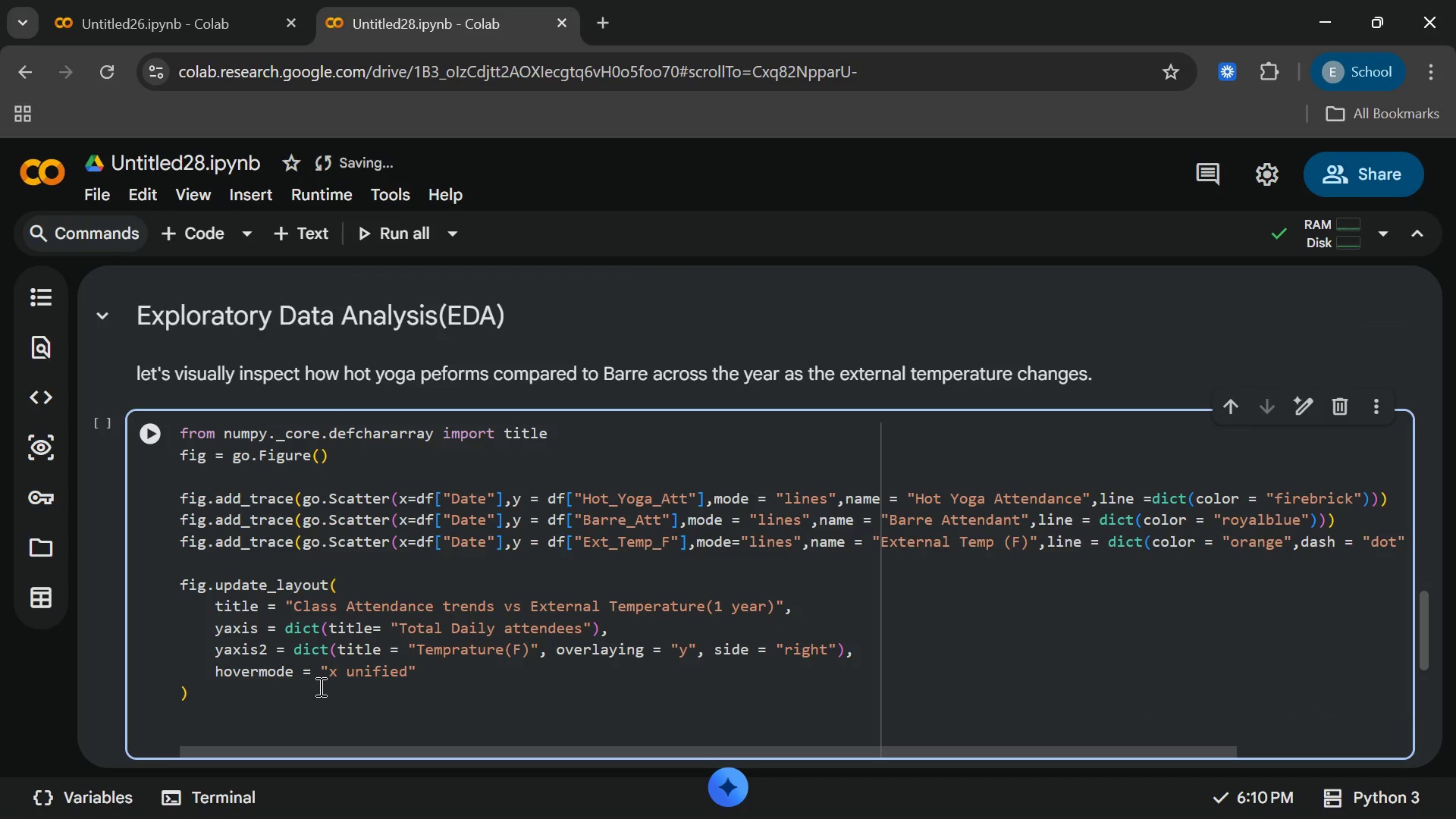 
type(fig.show()
 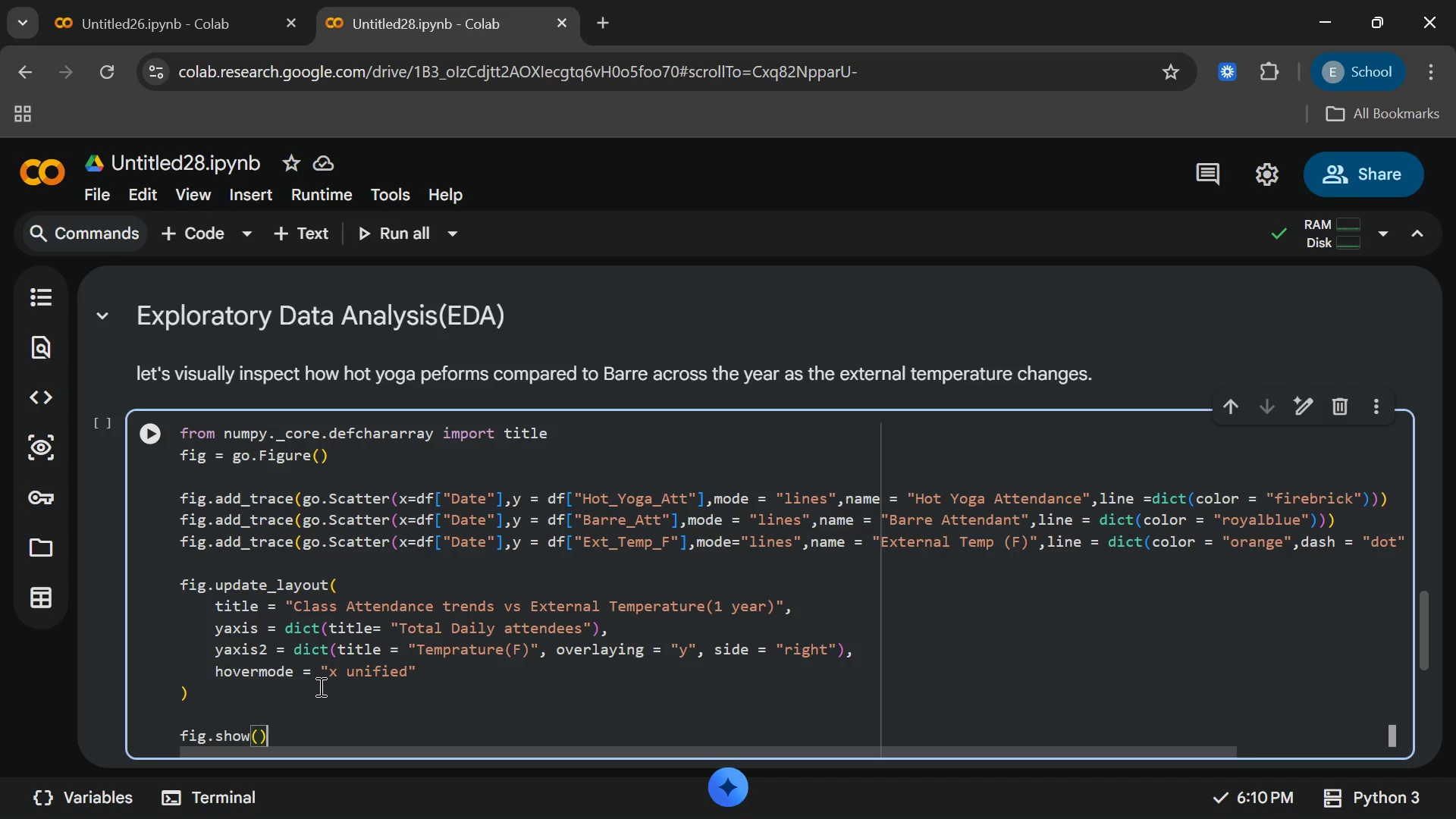 
 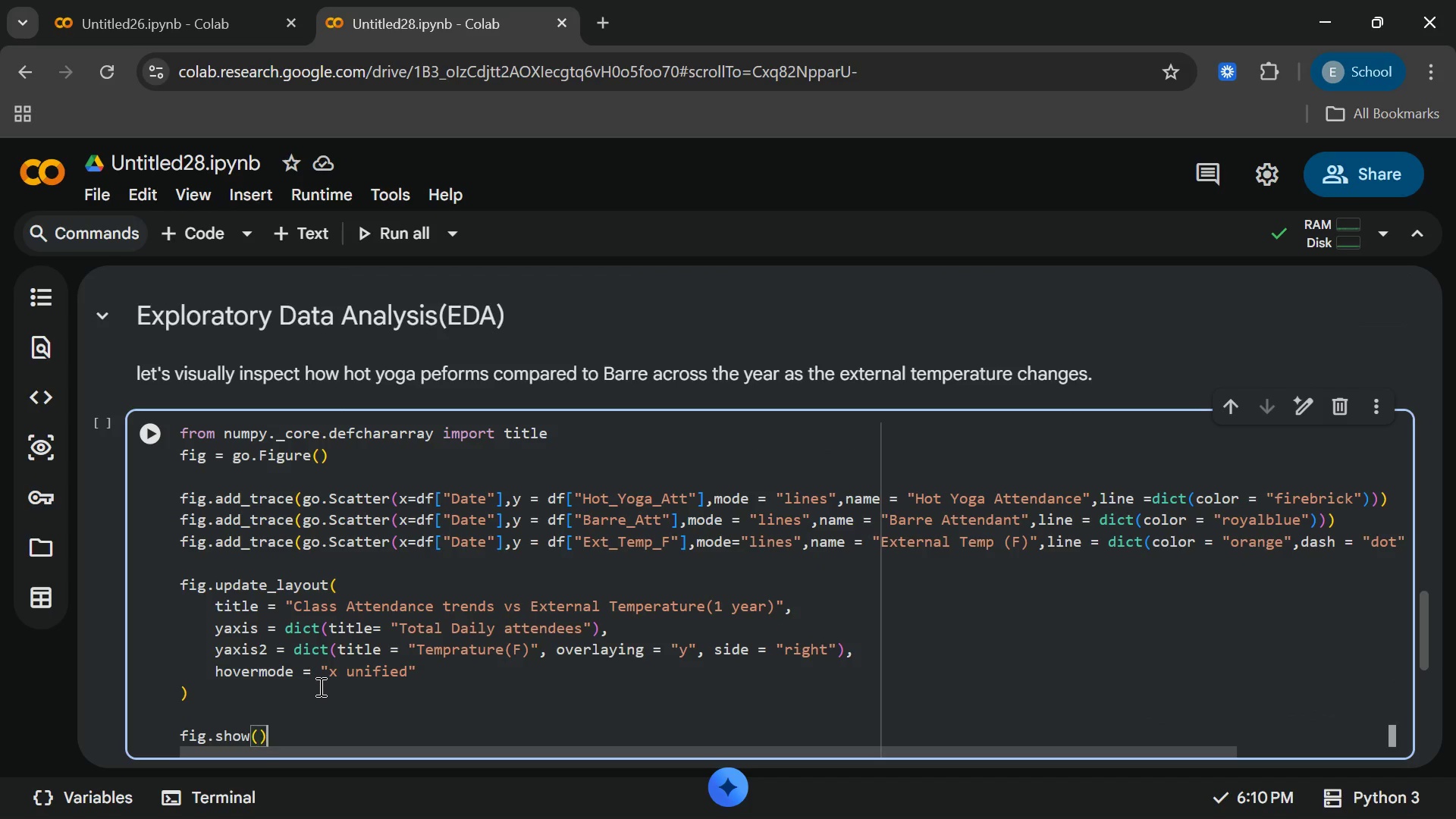 
key(ArrowRight)
 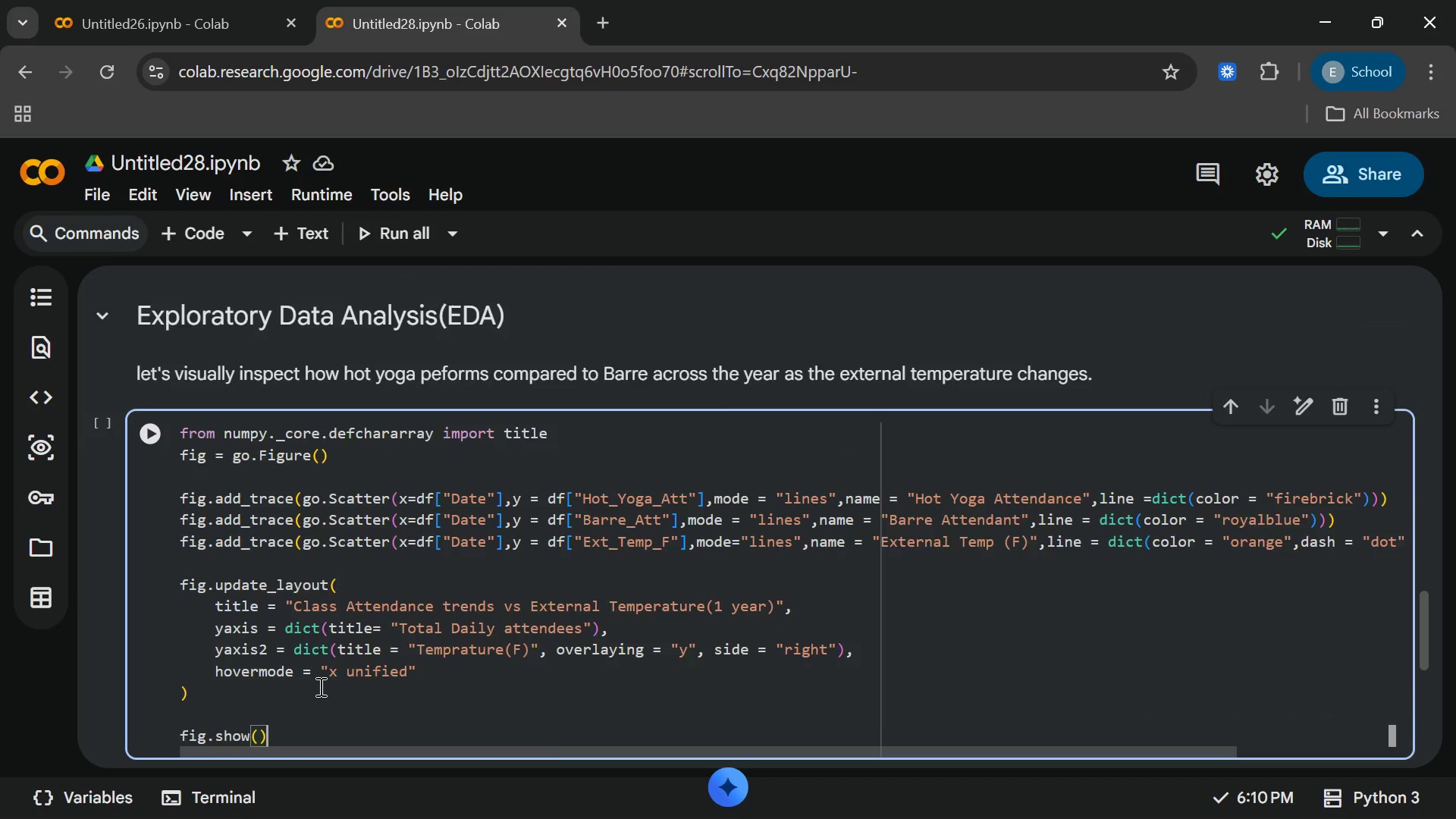 
key(Enter)
 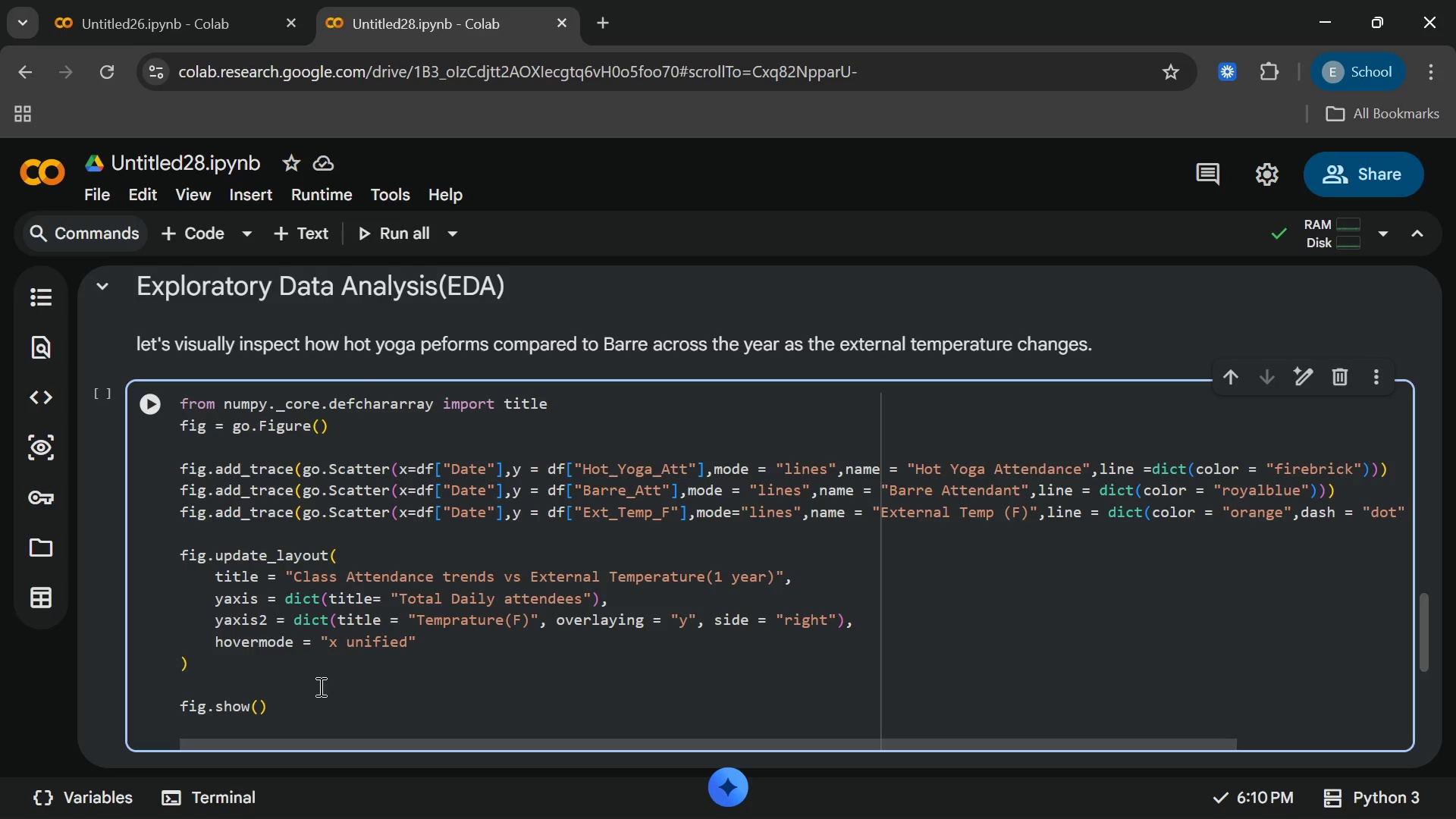 
wait(12.89)
 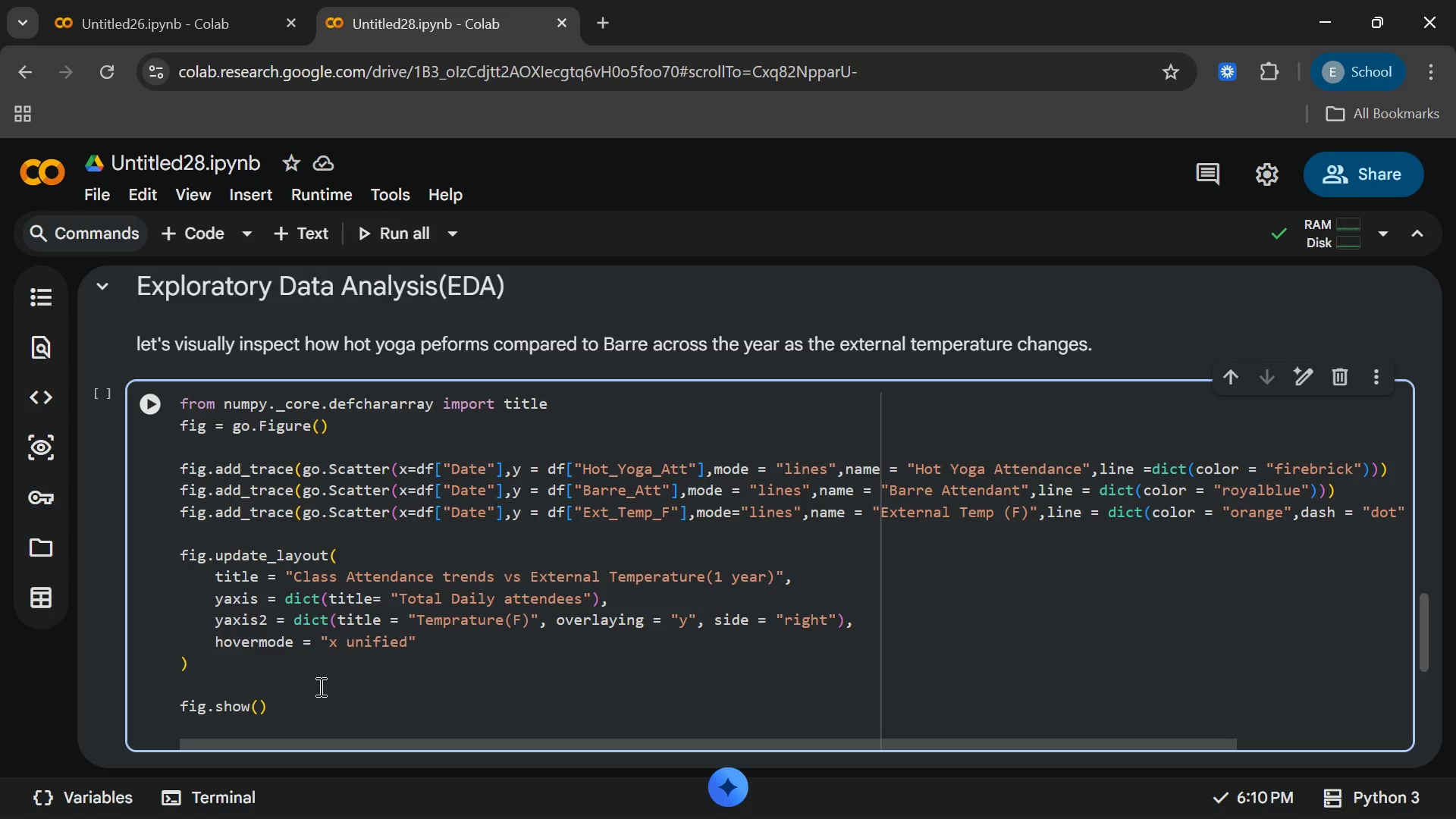 
left_click([149, 400])
 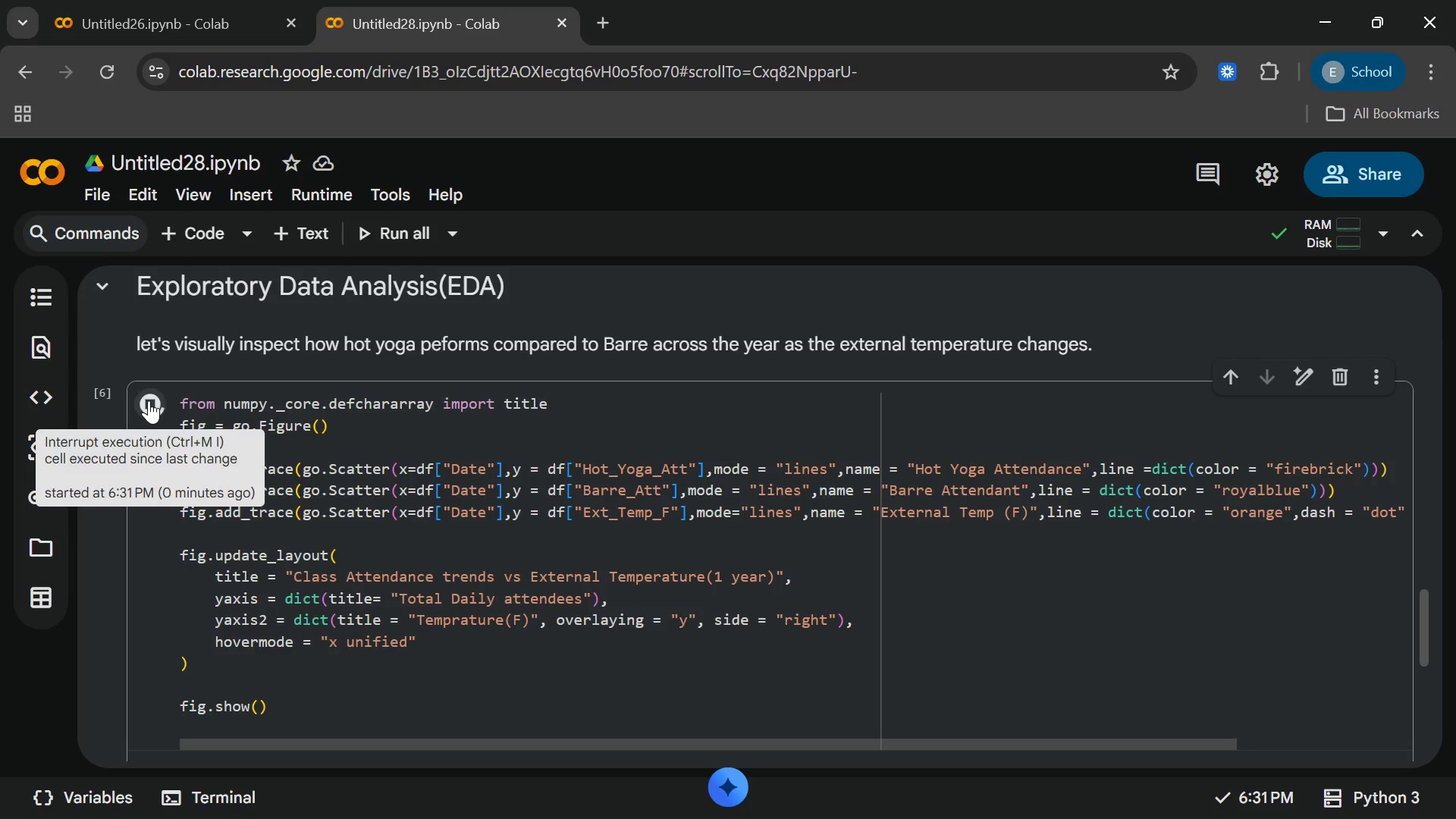 
wait(8.44)
 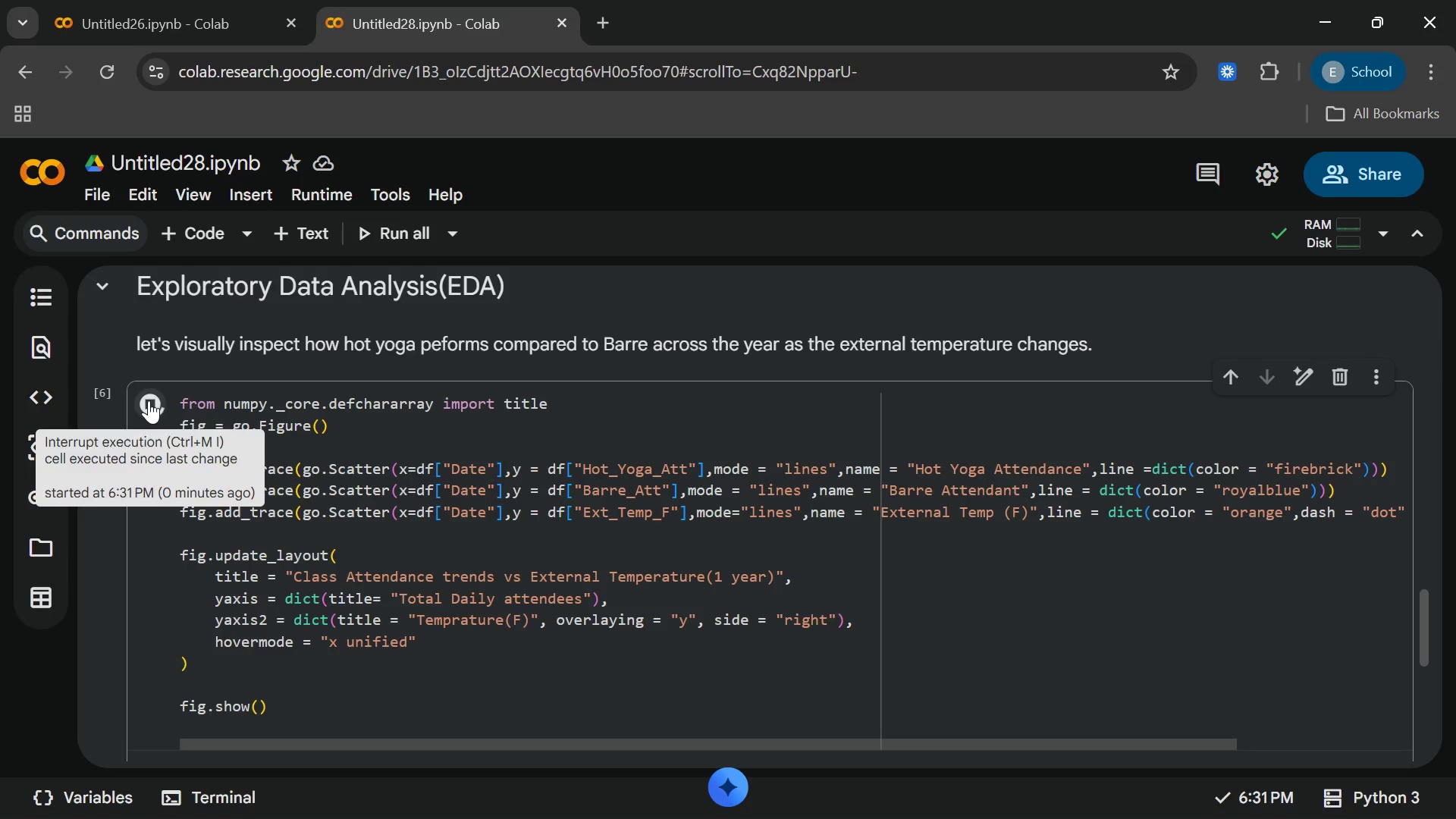 
mouse_move([379, 451])
 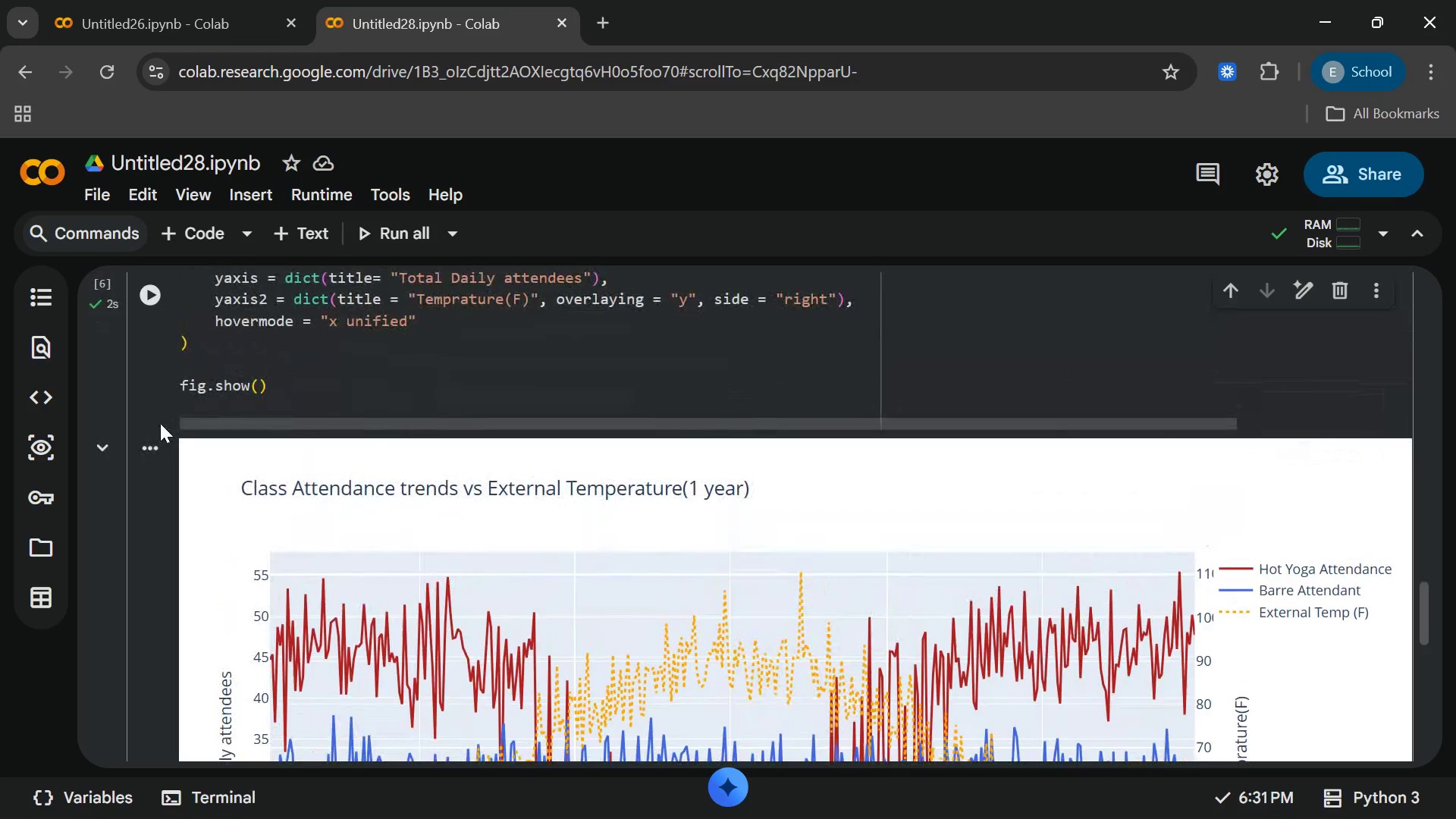 
wait(13.68)
 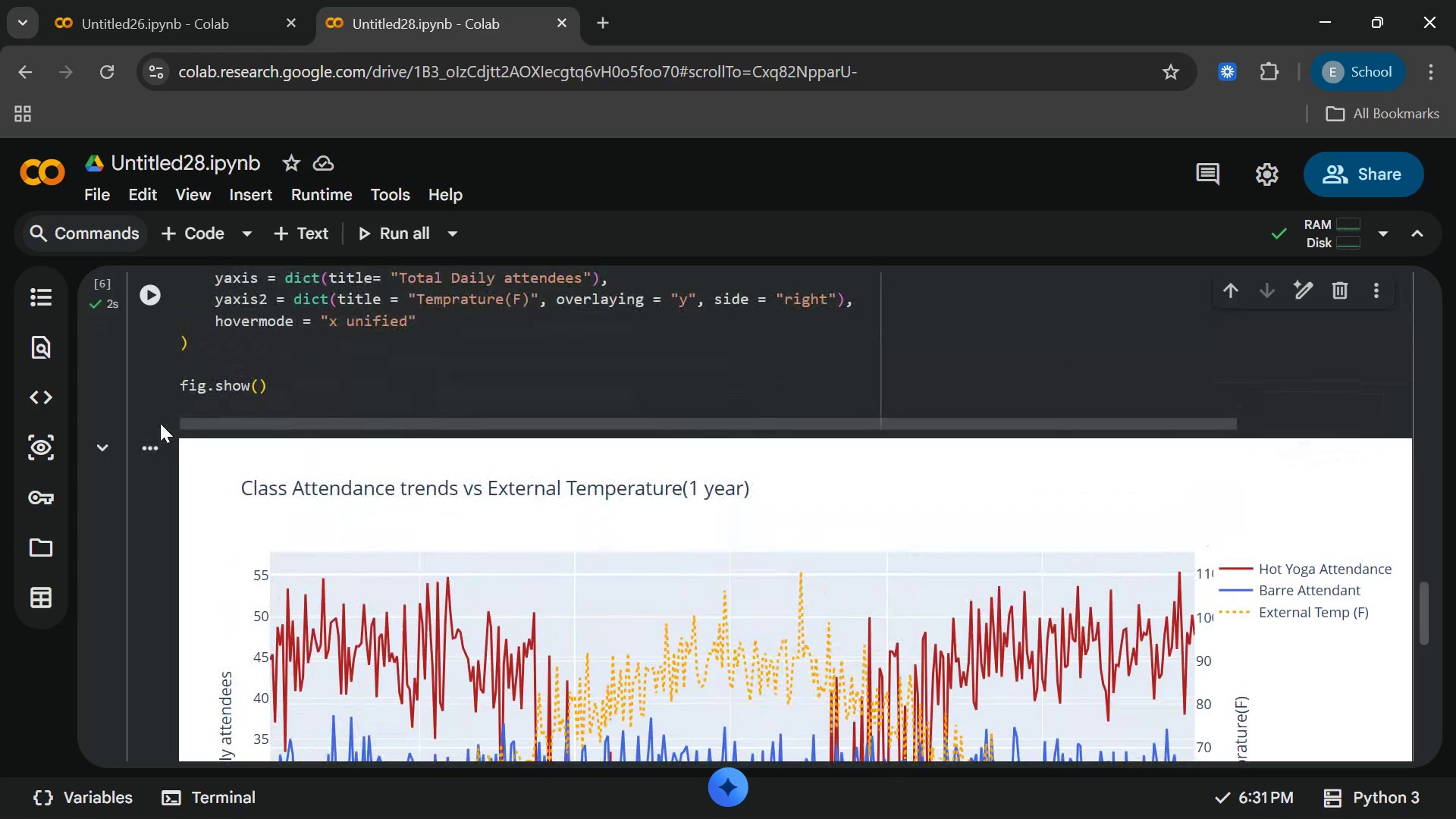 
left_click([311, 227])
 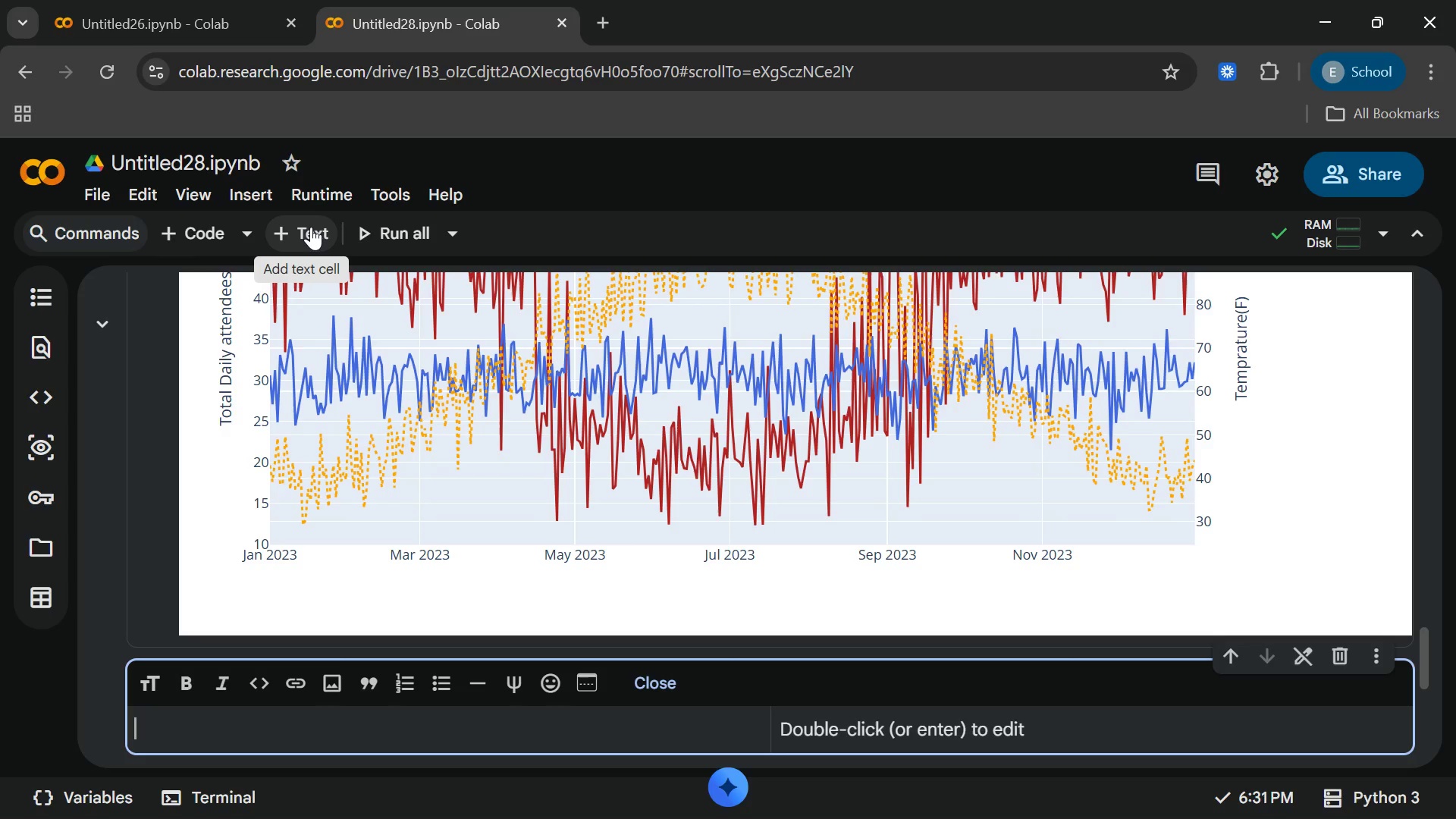 
wait(7.7)
 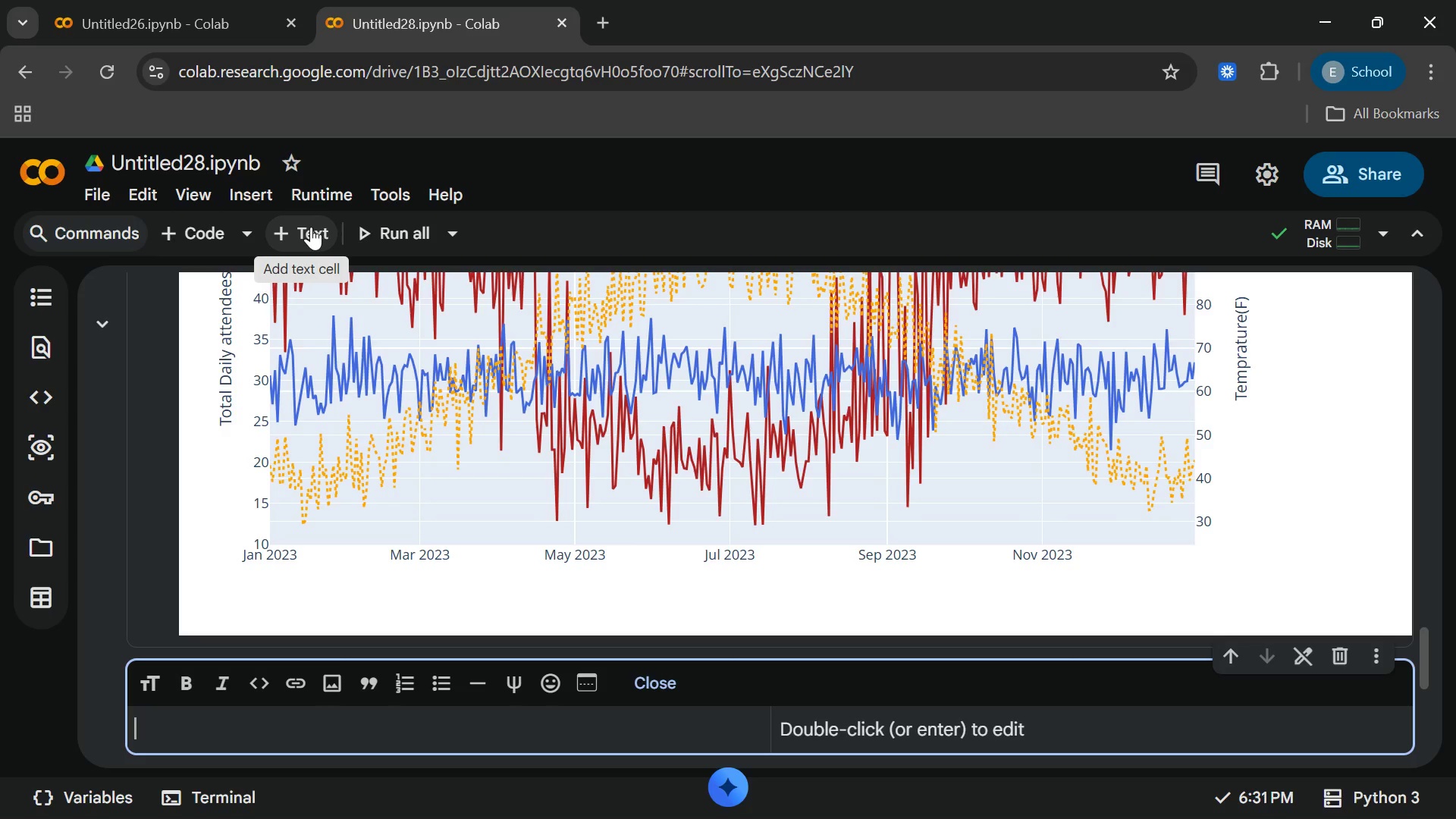 
type(## Statistical Mos)
key(Backspace)
type(deling )
key(Backspace)
 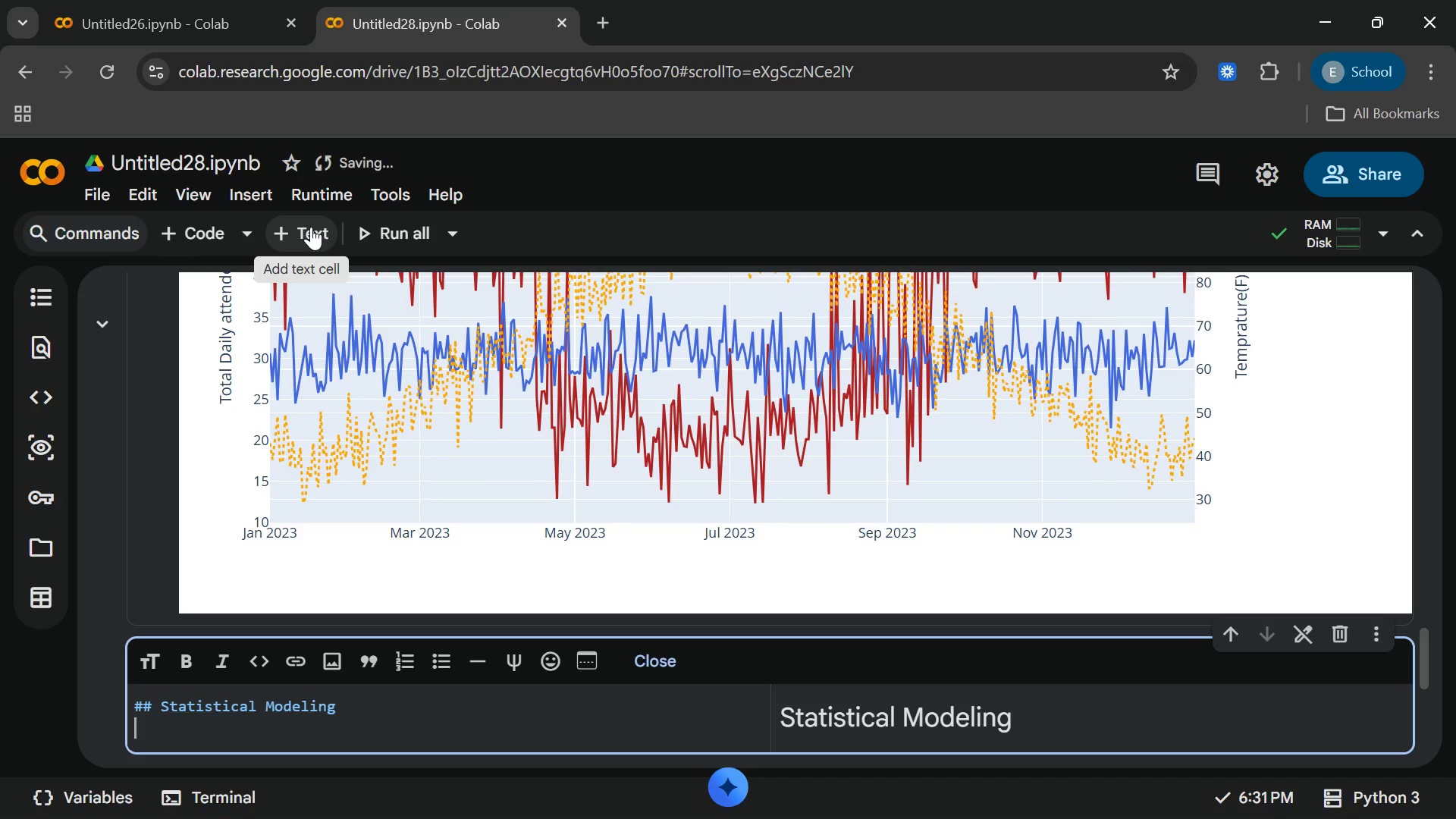 
 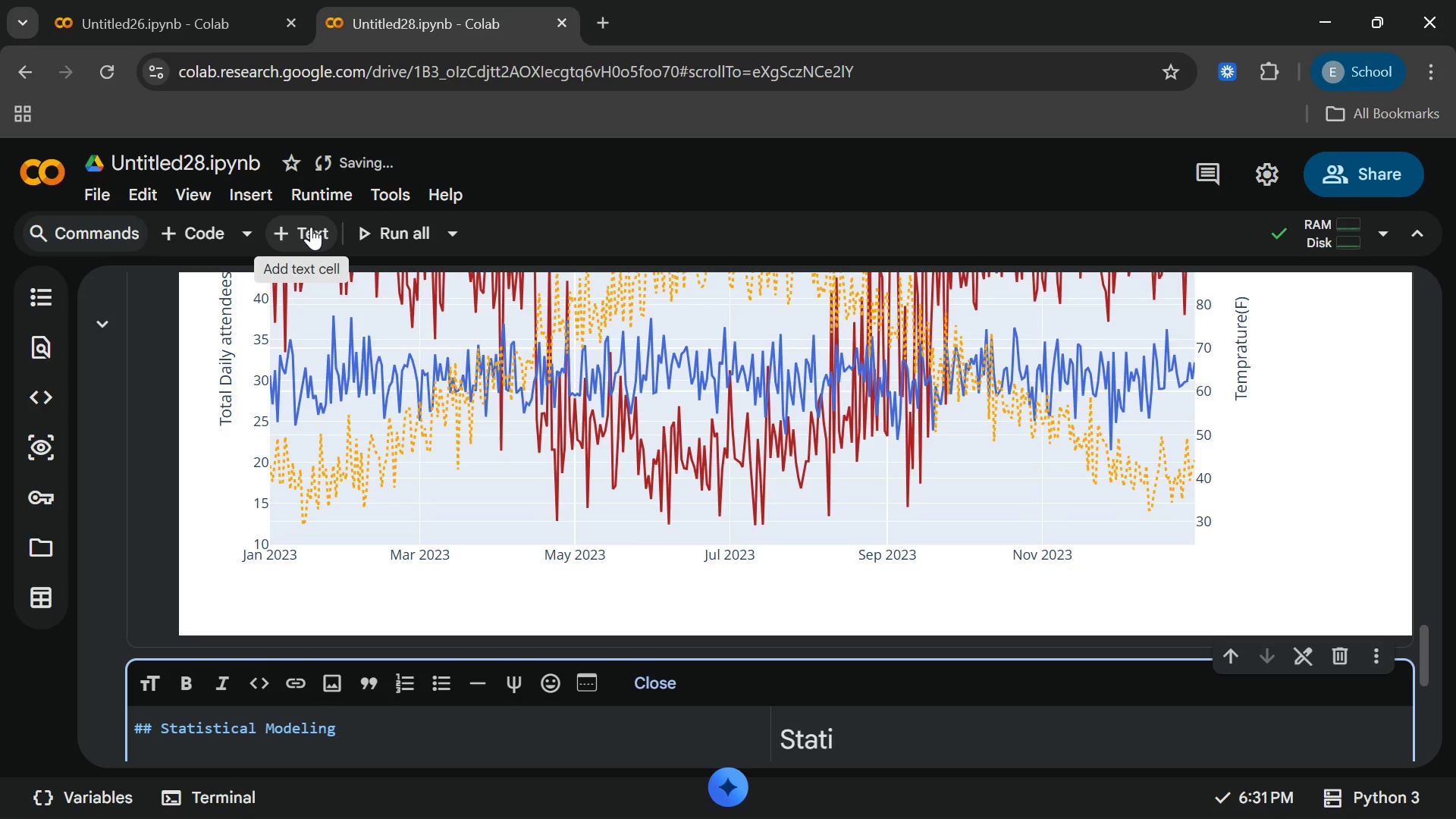 
key(Enter)
 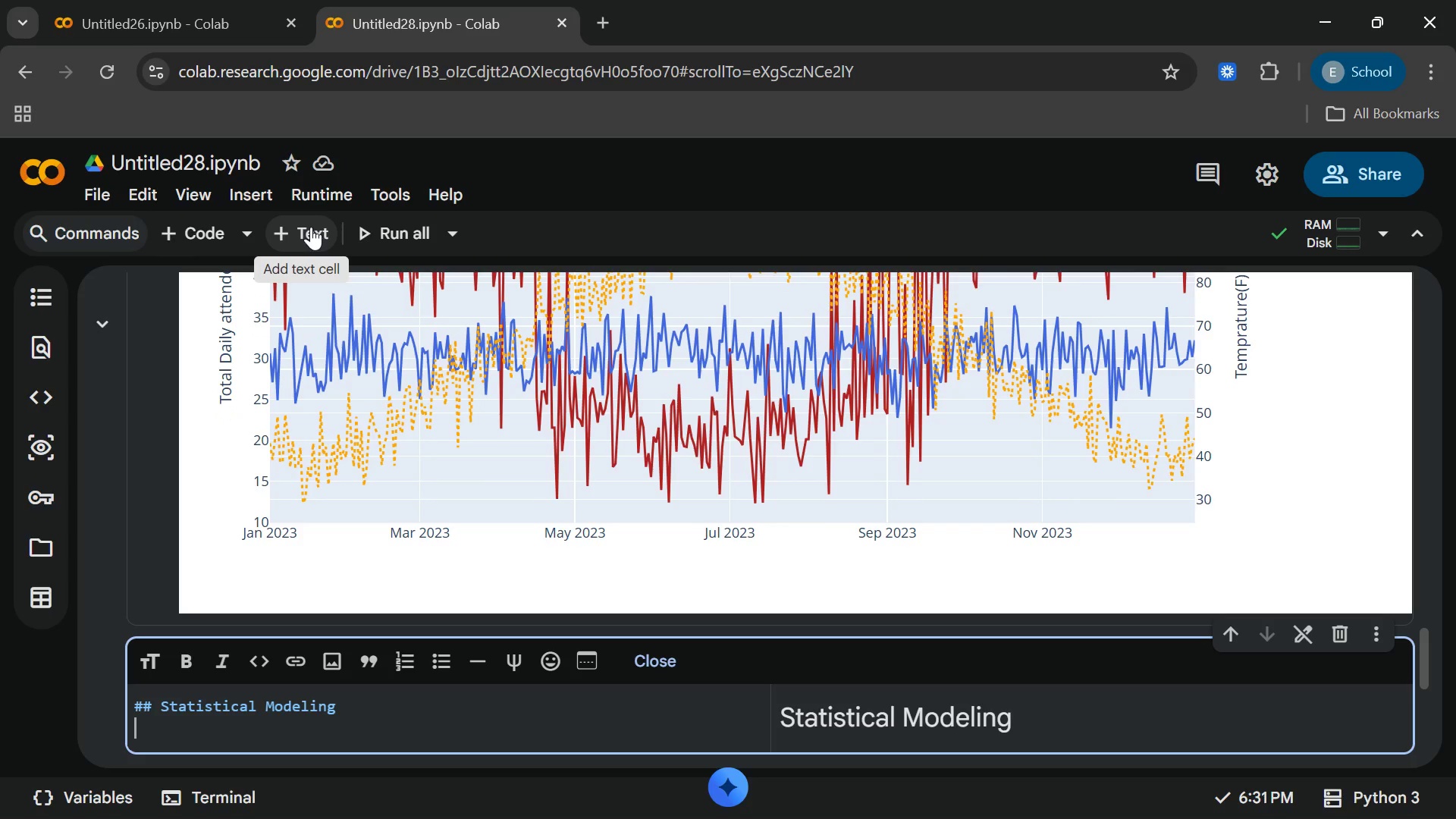 
type(###n )
key(Backspace)
type( )
key(Backspace)
key(Backspace)
type( )
key(Backspace)
type(.)
key(Backspace)
type(3.1)
 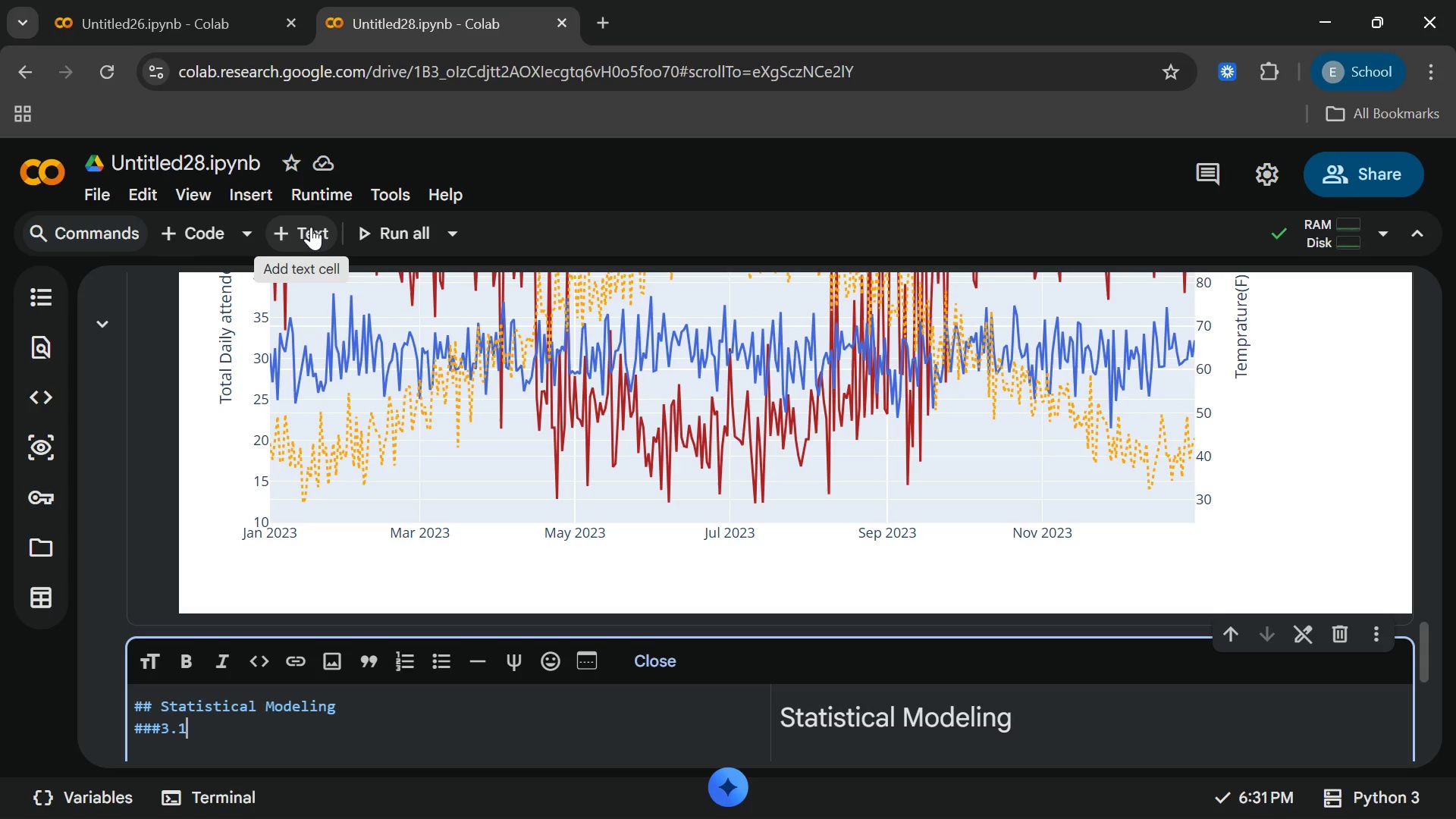 
wait(9.34)
 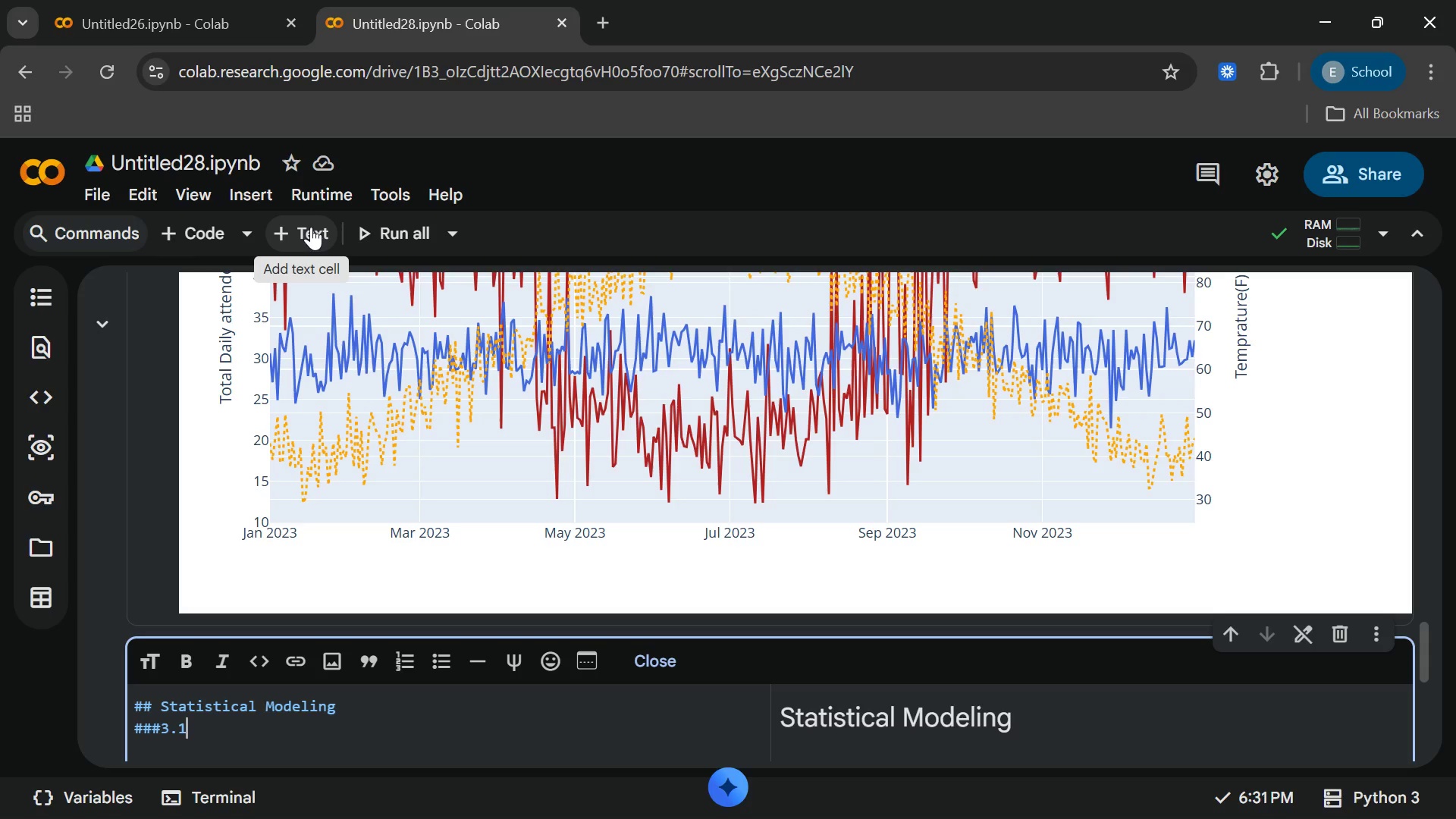 
type( correlation)
key(Backspace)
type(n Na)
key(Backspace)
key(Backspace)
type(anaysis)
 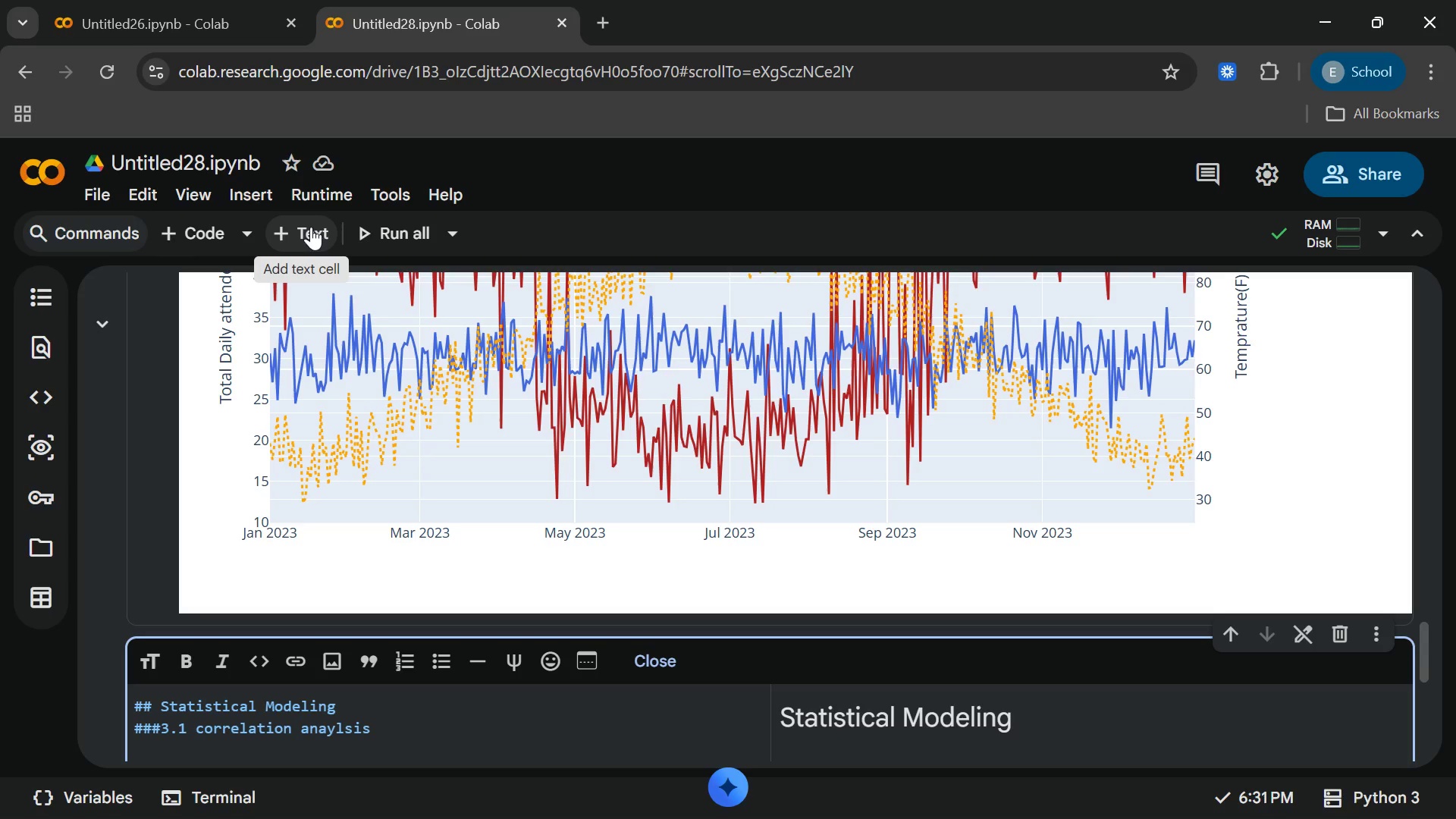 
key(Enter)
 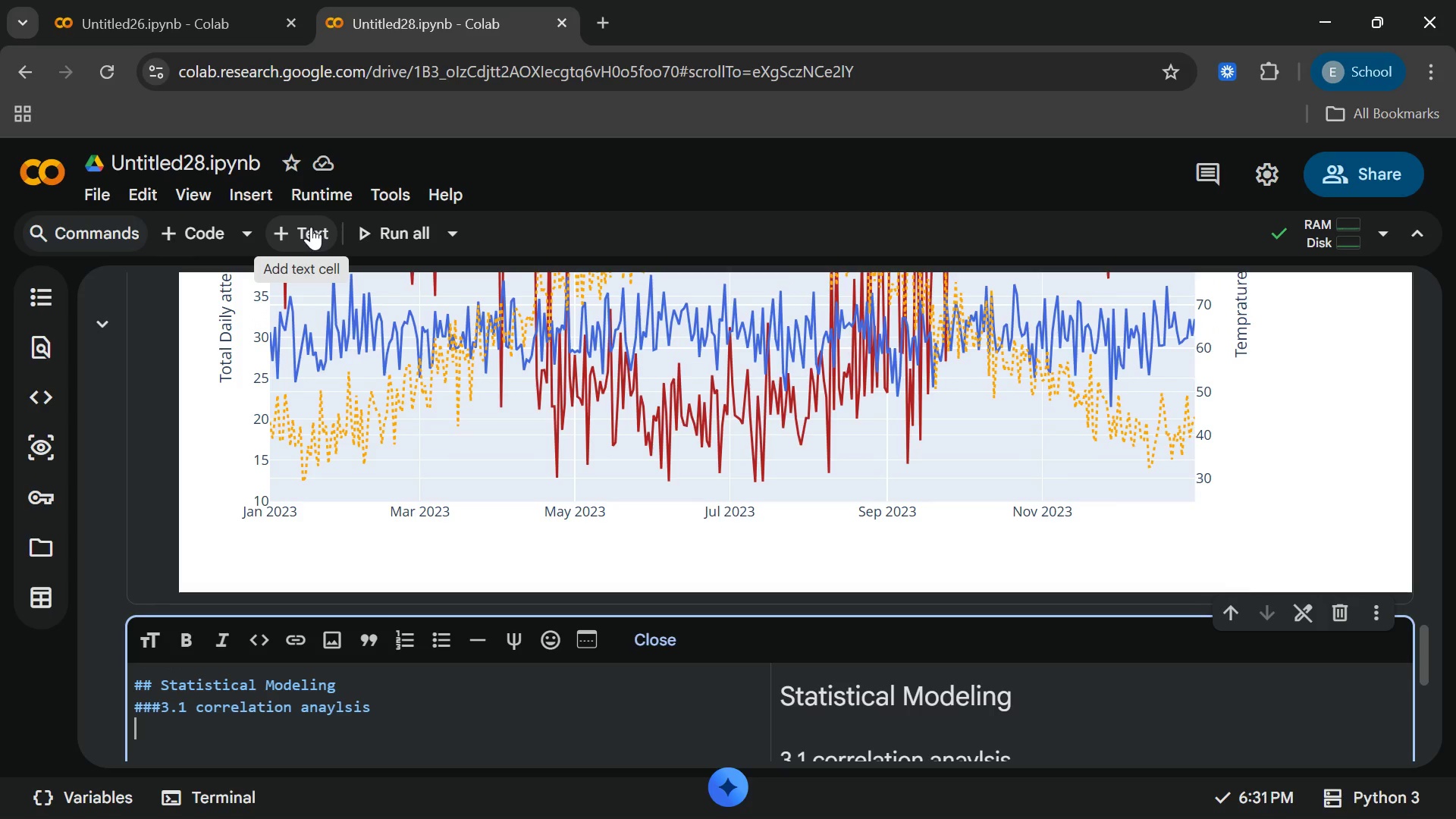 
key(Enter)
 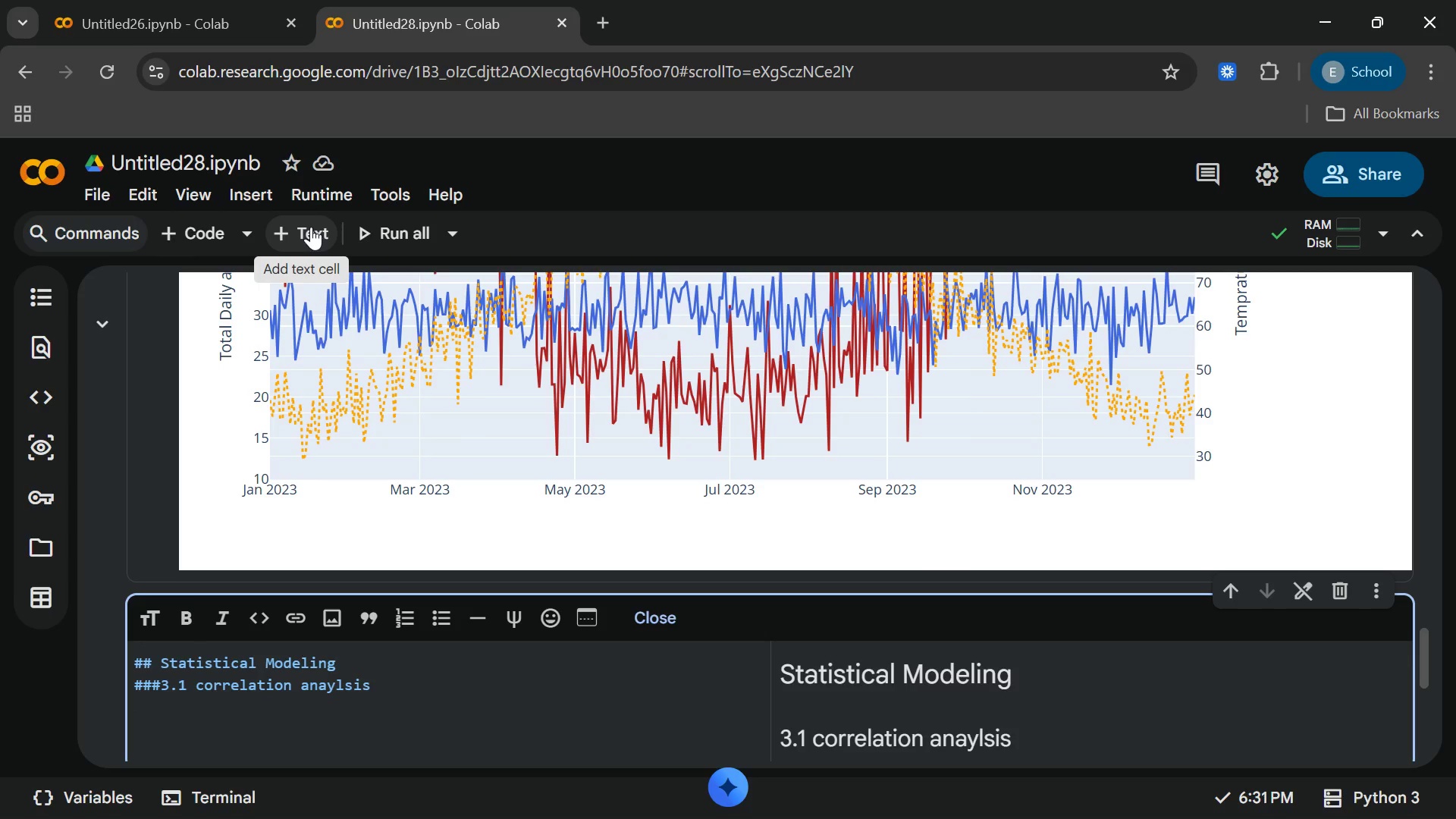 
type(we will runn)
key(Backspace)
type( )
 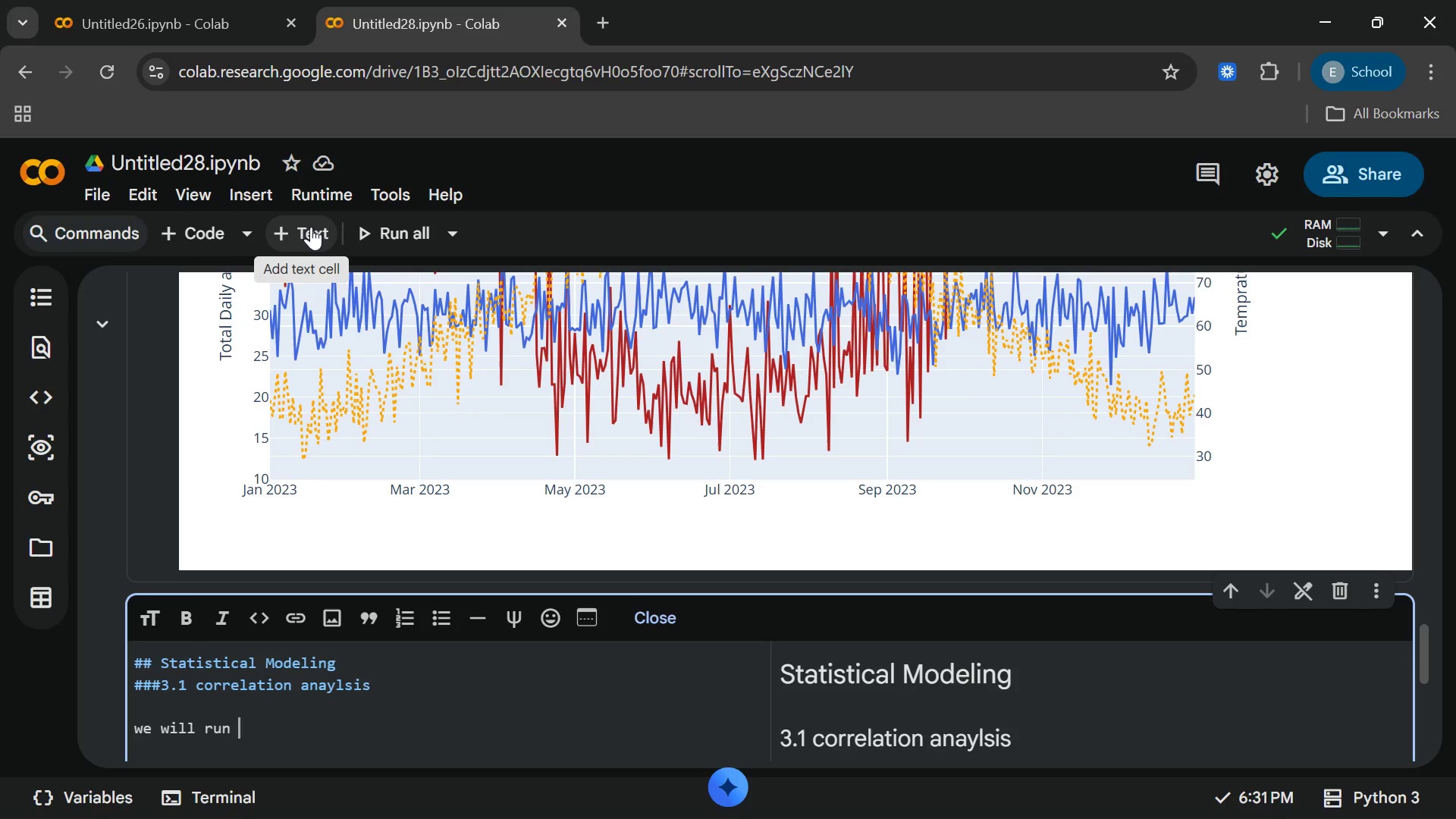 
type(a pearson correlaiton)
 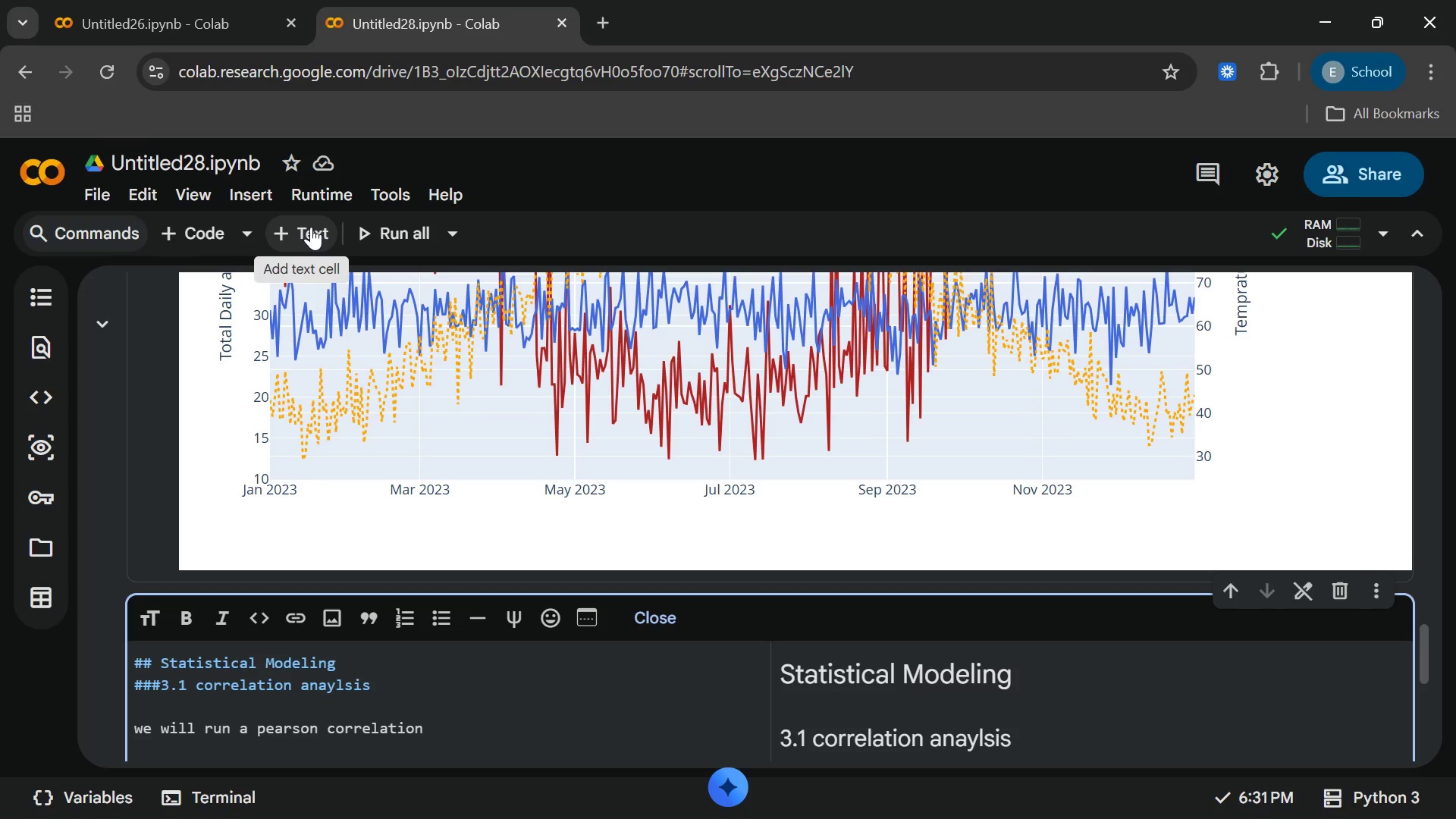 
type( matrix to see how )
 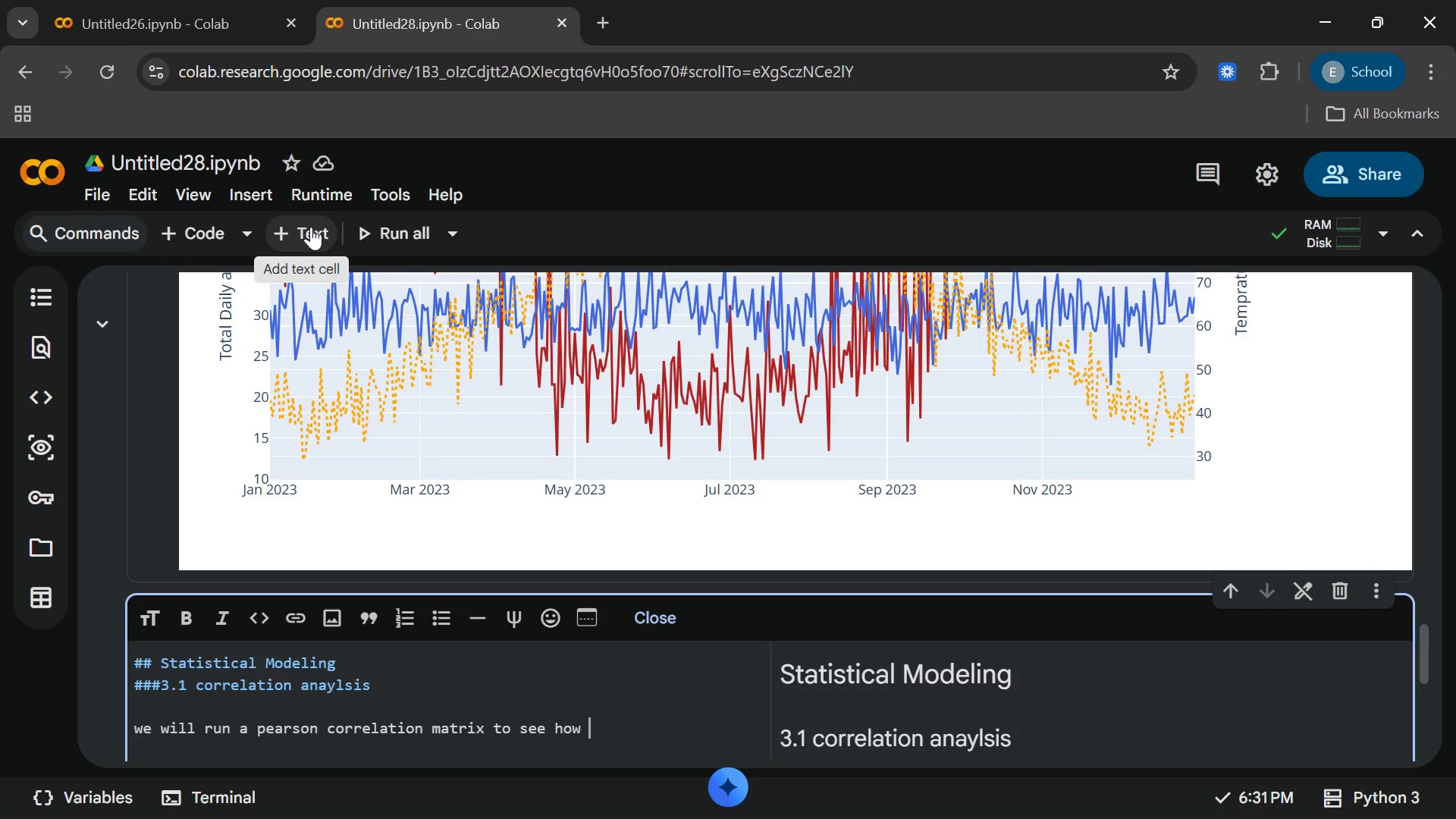 
type(allthe)
key(Backspace)
key(Backspace)
key(Backspace)
type( ther)
 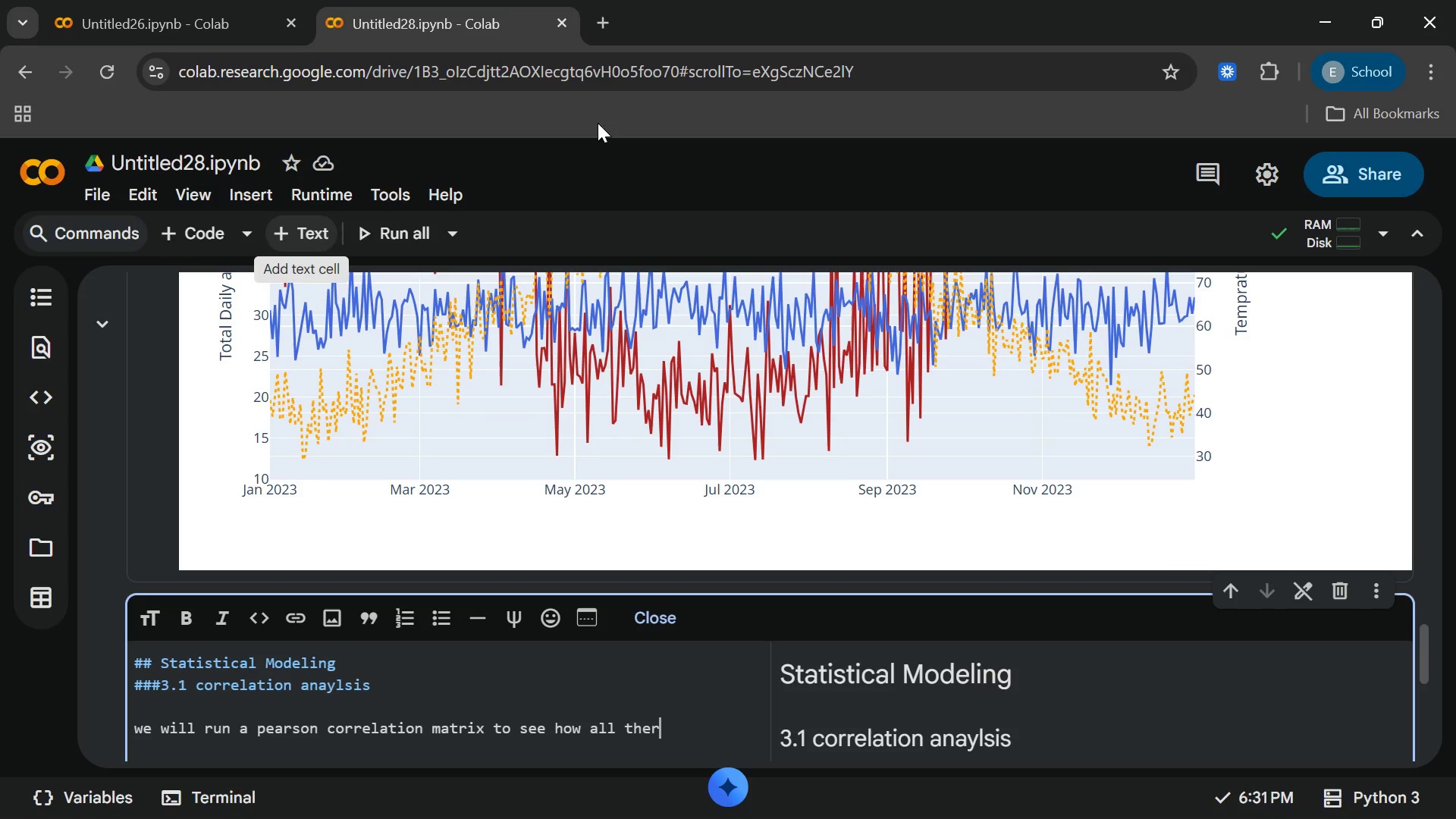 
mouse_move([627, 394])
 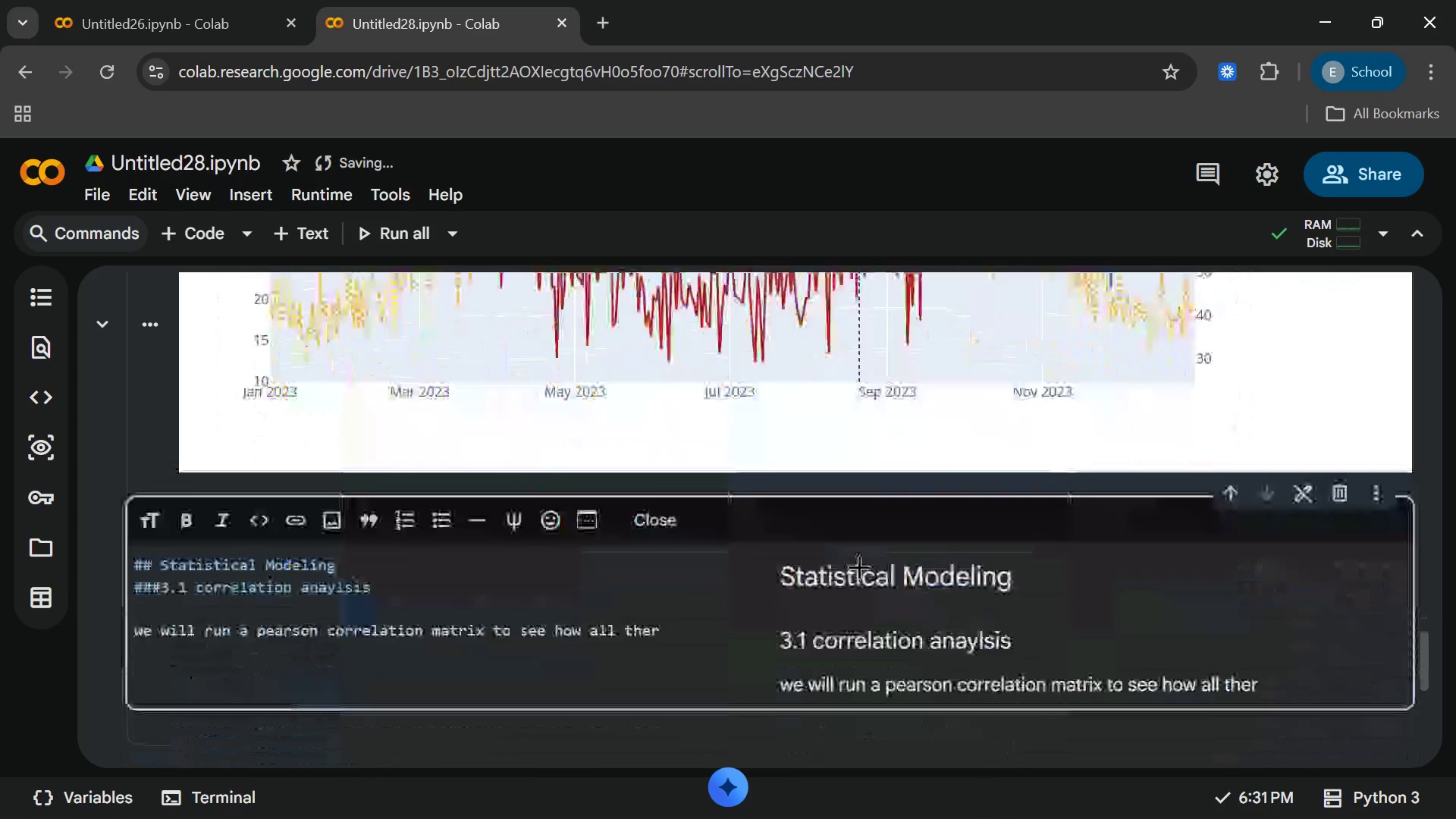 
left_click([689, 625])
 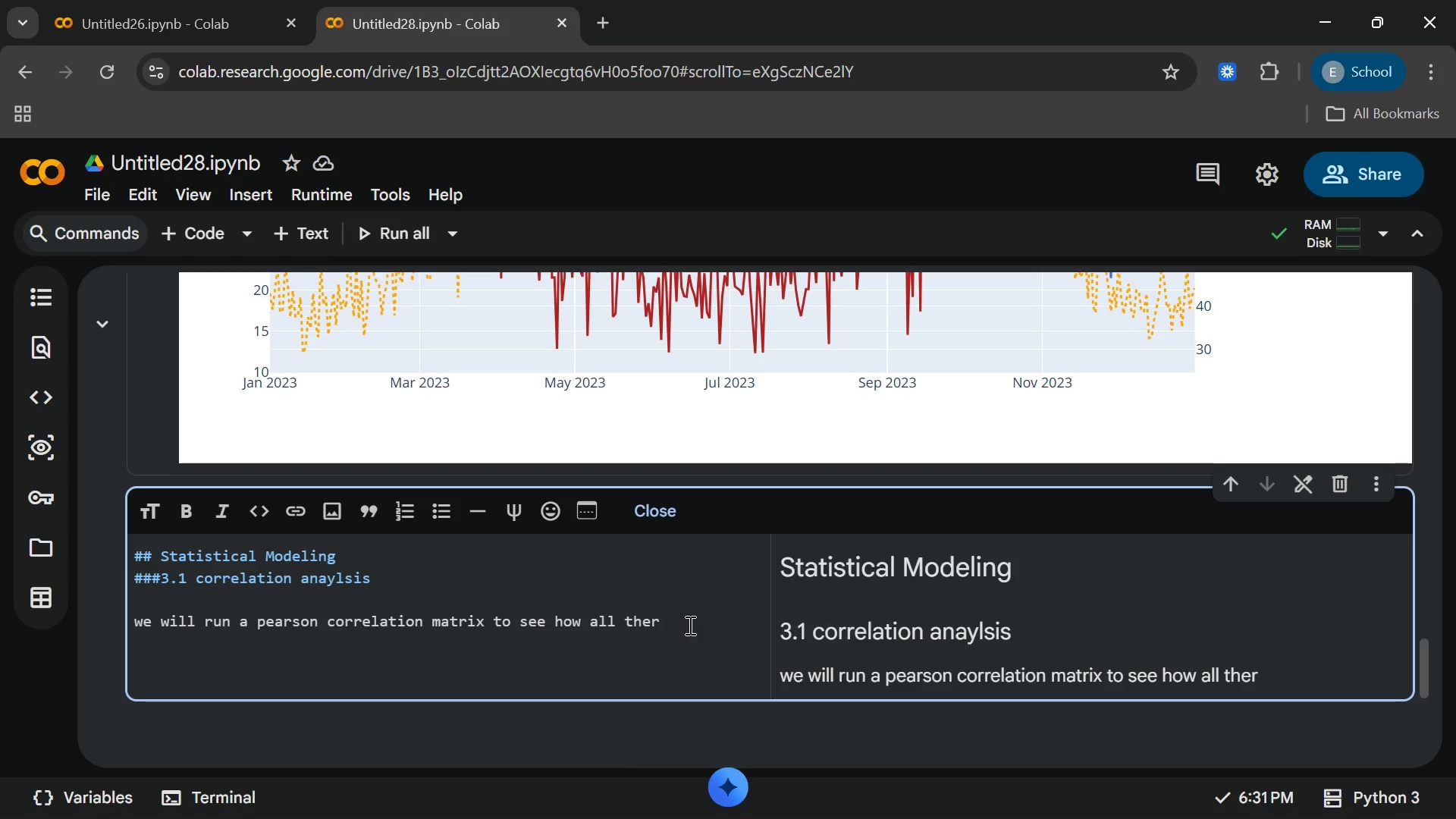 
wait(9.44)
 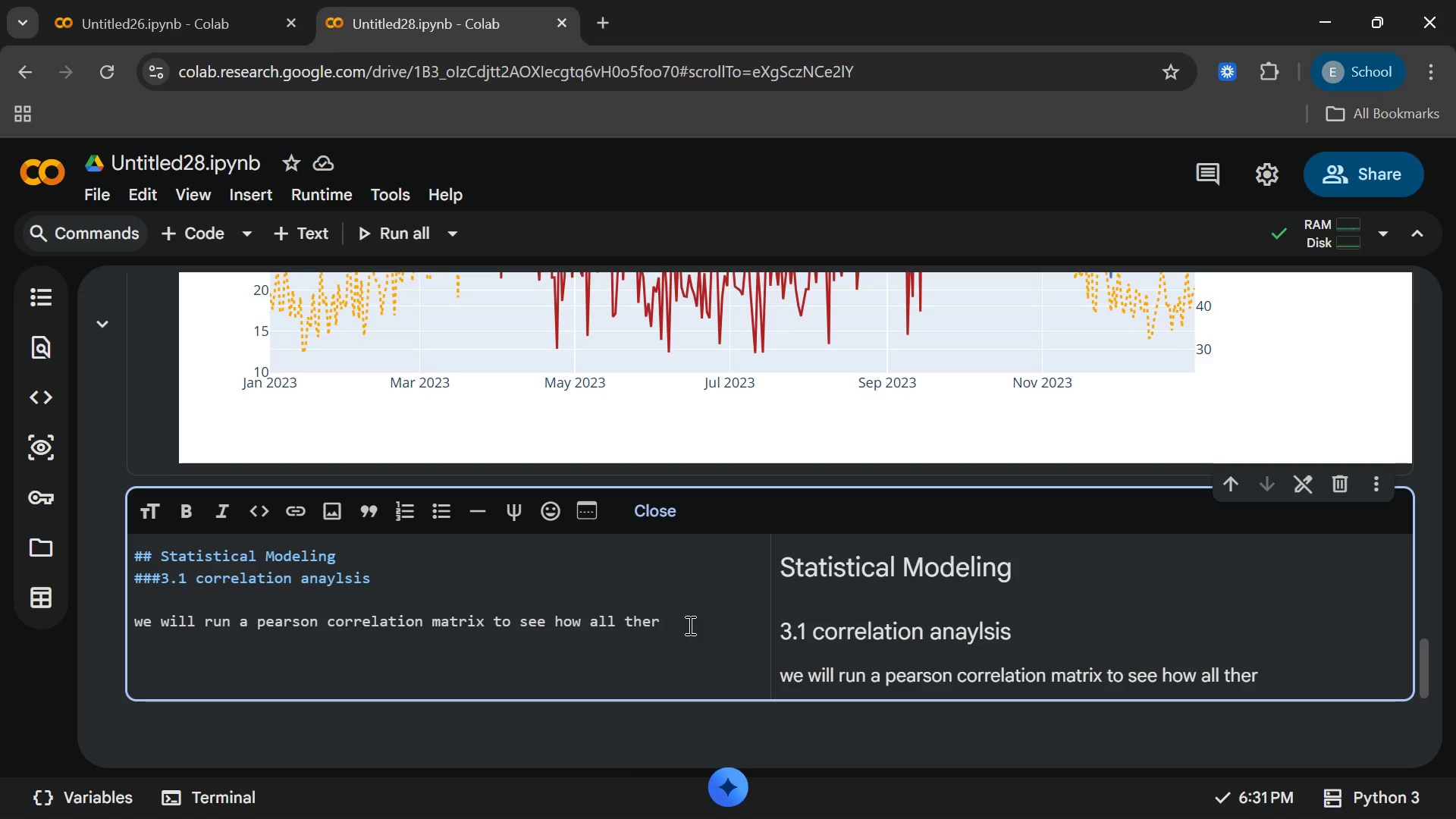 
hold_key(key=VolumeUp, duration=0.98)
 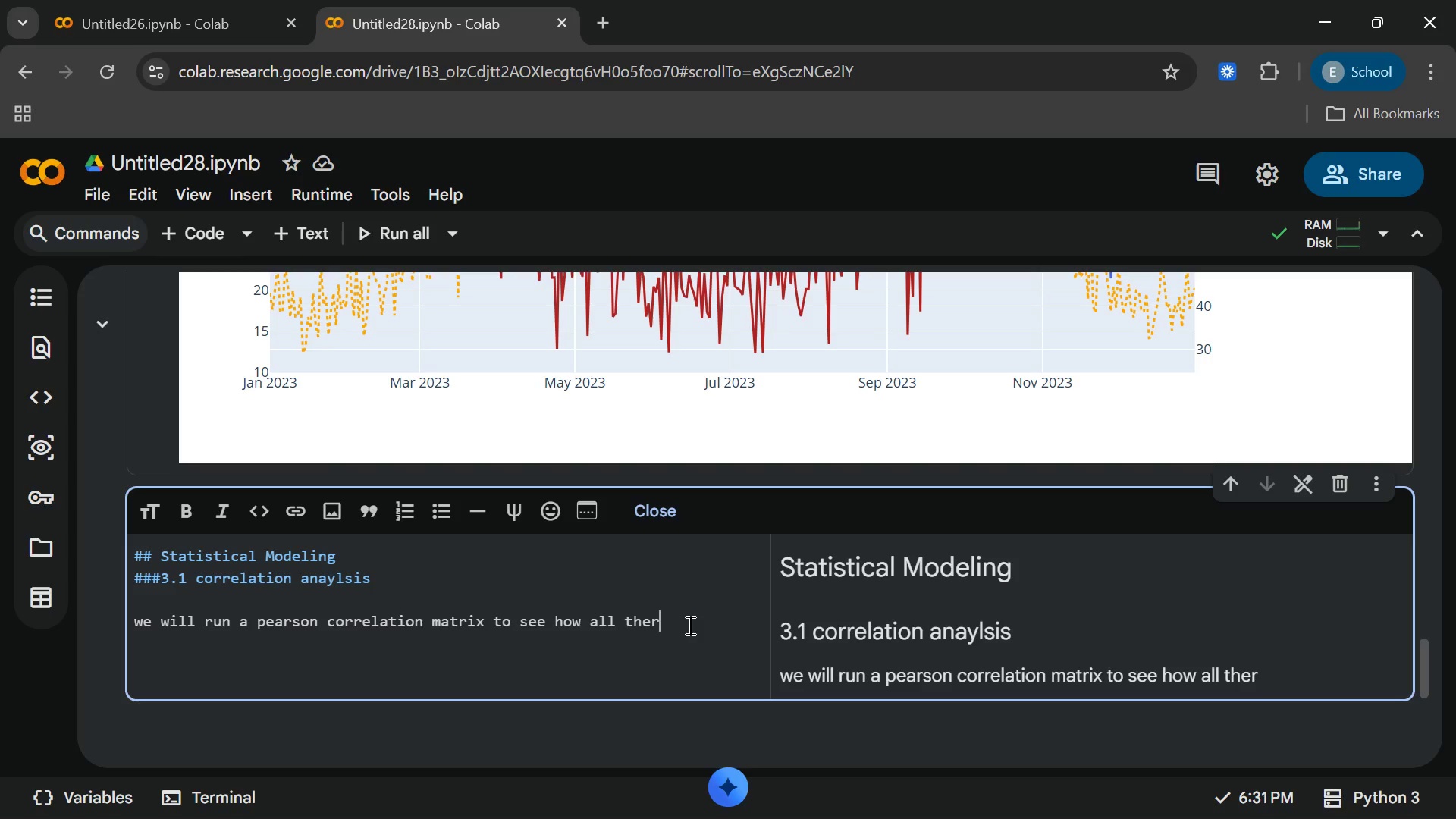 
wait(43.48)
 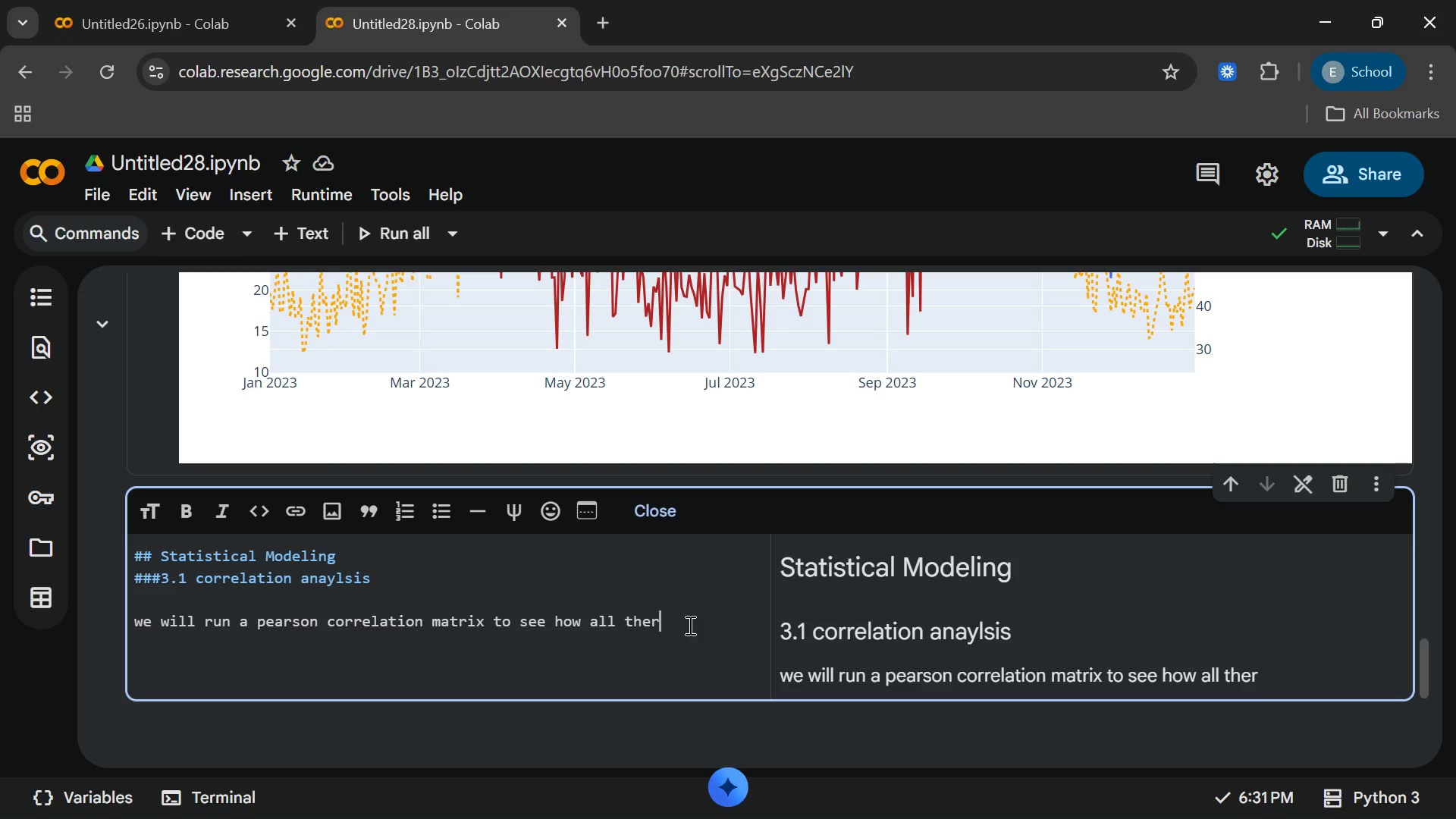 
key(Backspace)
type( variables relate)
 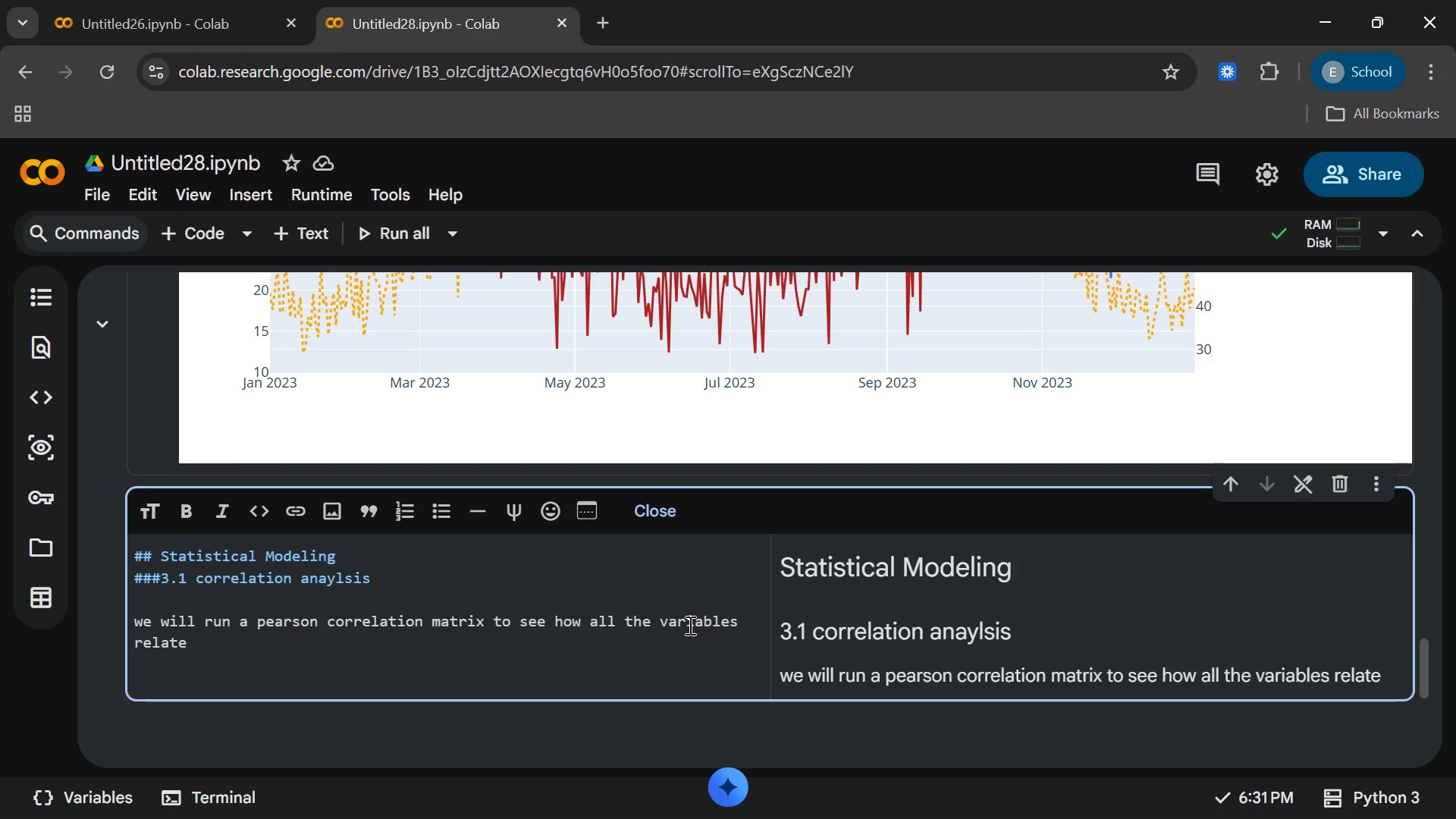 
type( to wa)
key(Backspace)
key(Backspace)
type(each other )
key(Backspace)
type(.)
 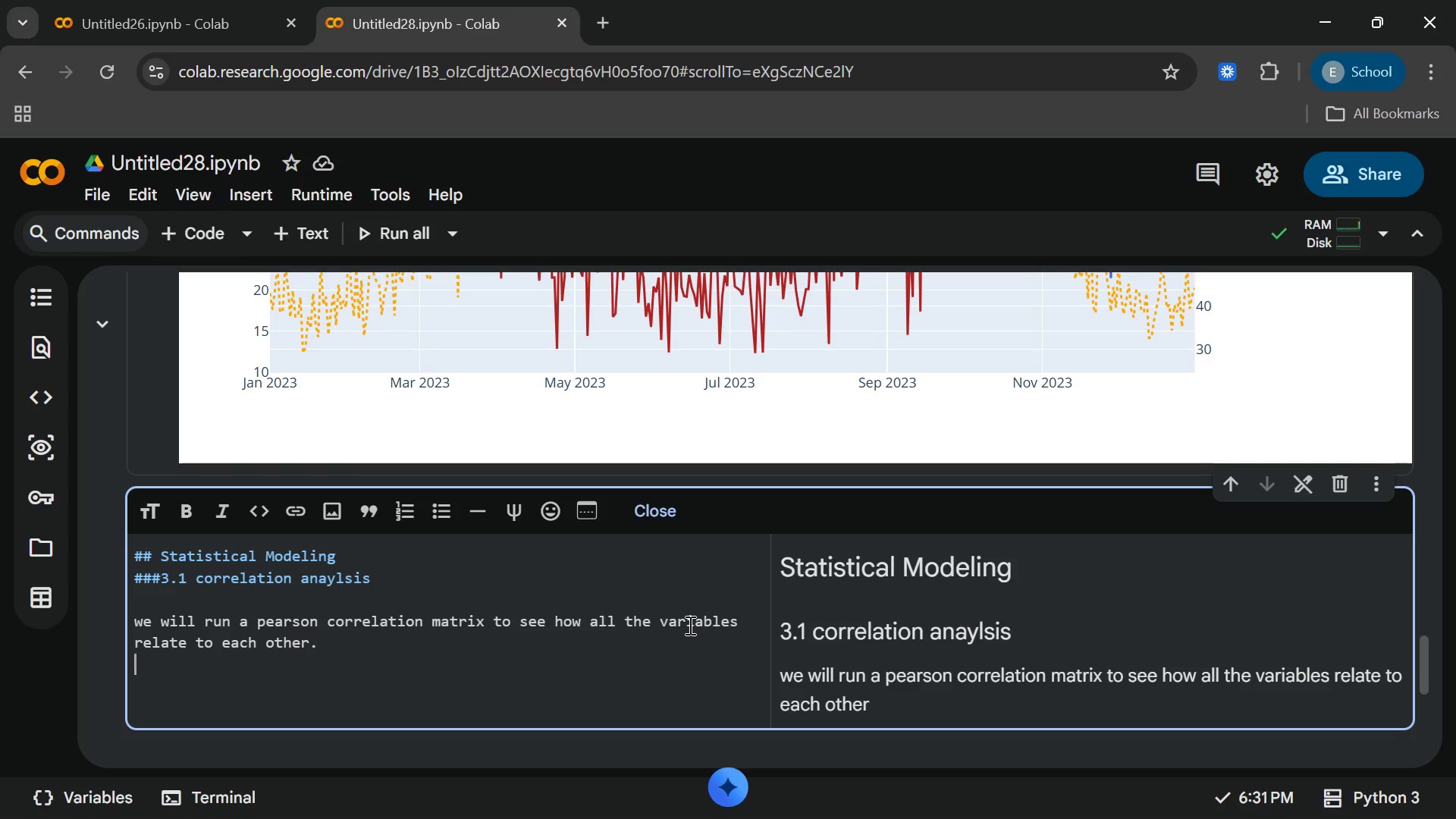 
key(Enter)
 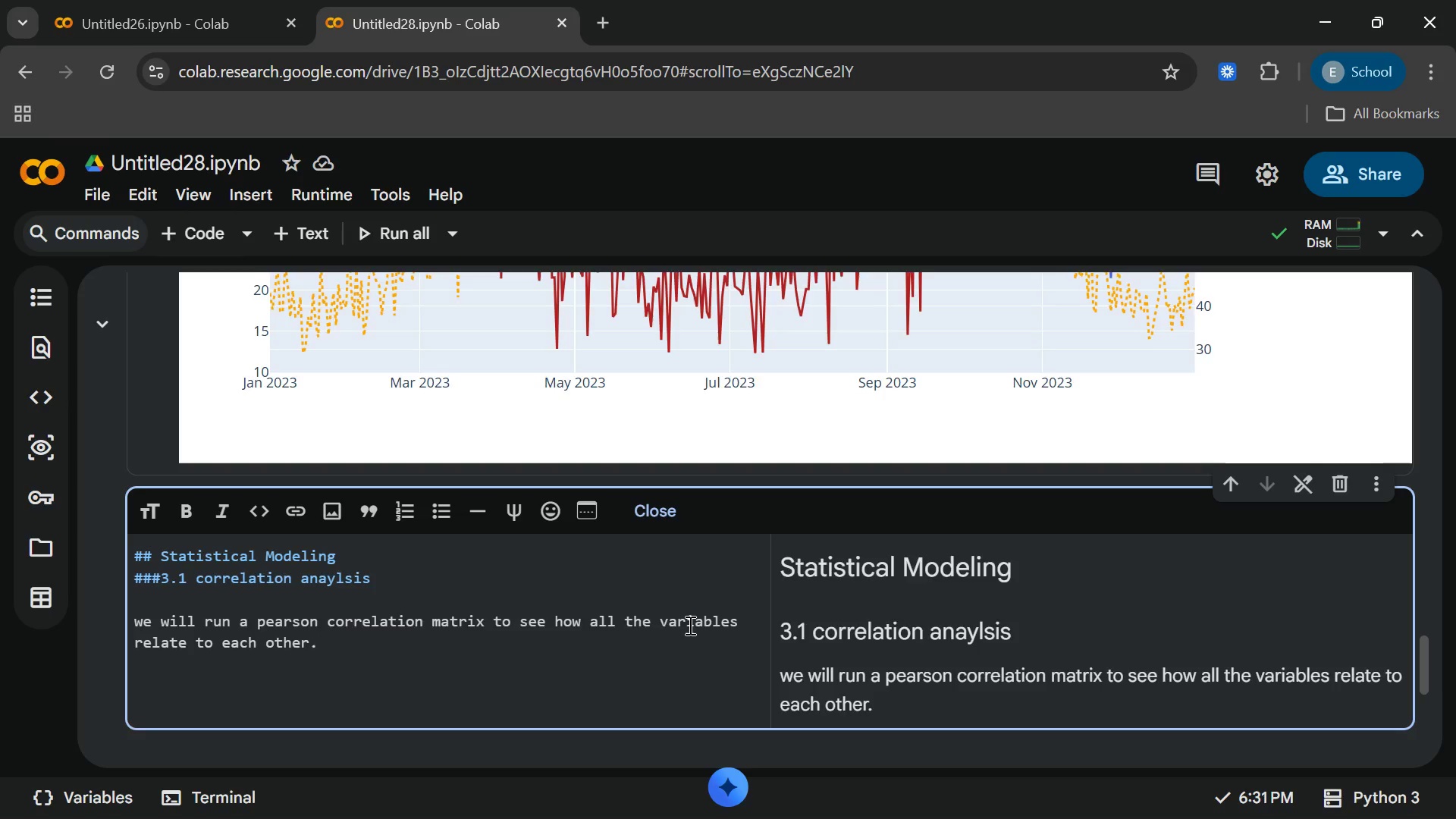 
wait(5.95)
 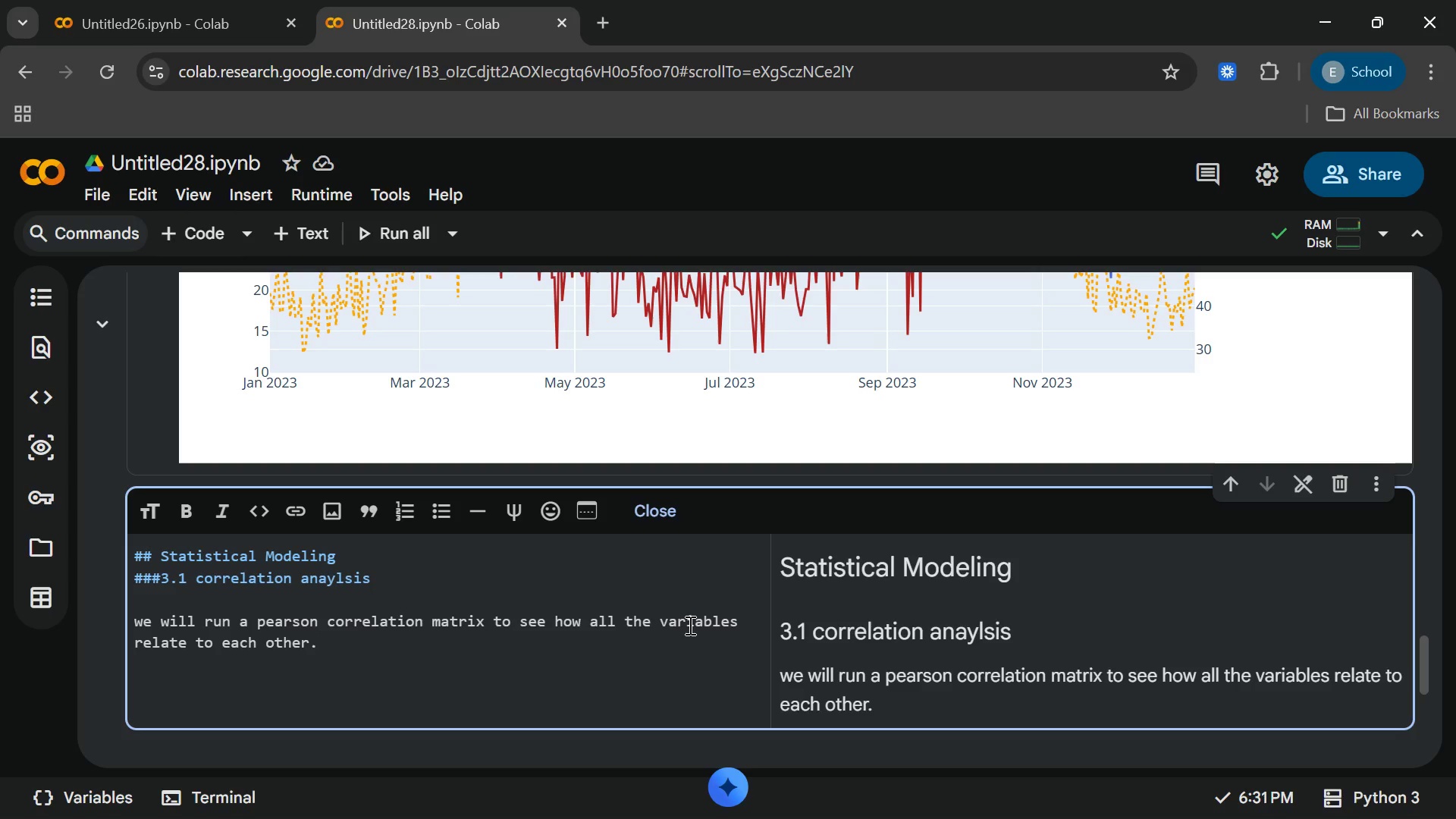 
left_click([499, 651])
 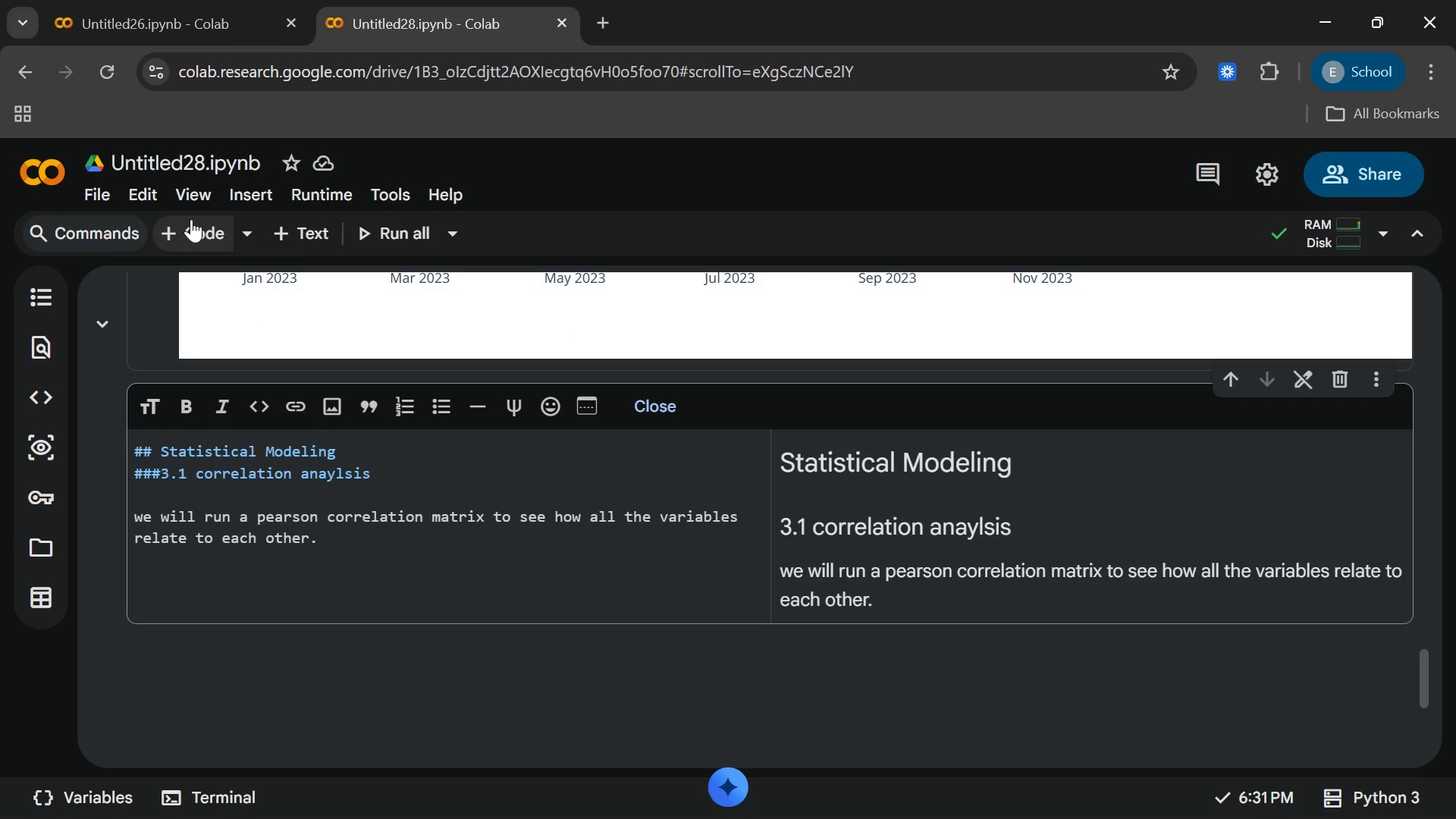 
left_click([191, 219])
 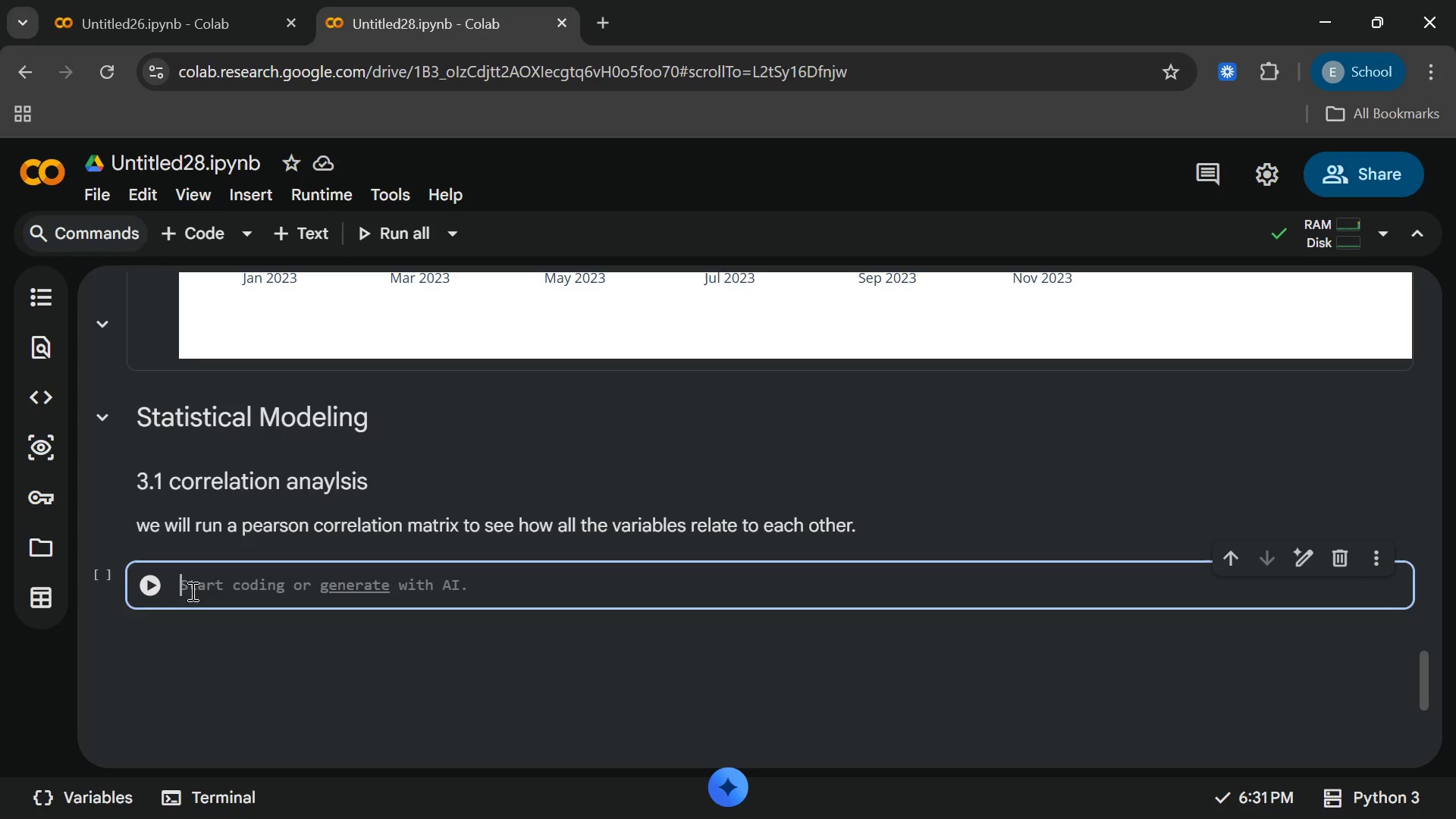 
type(corr_vars = )
 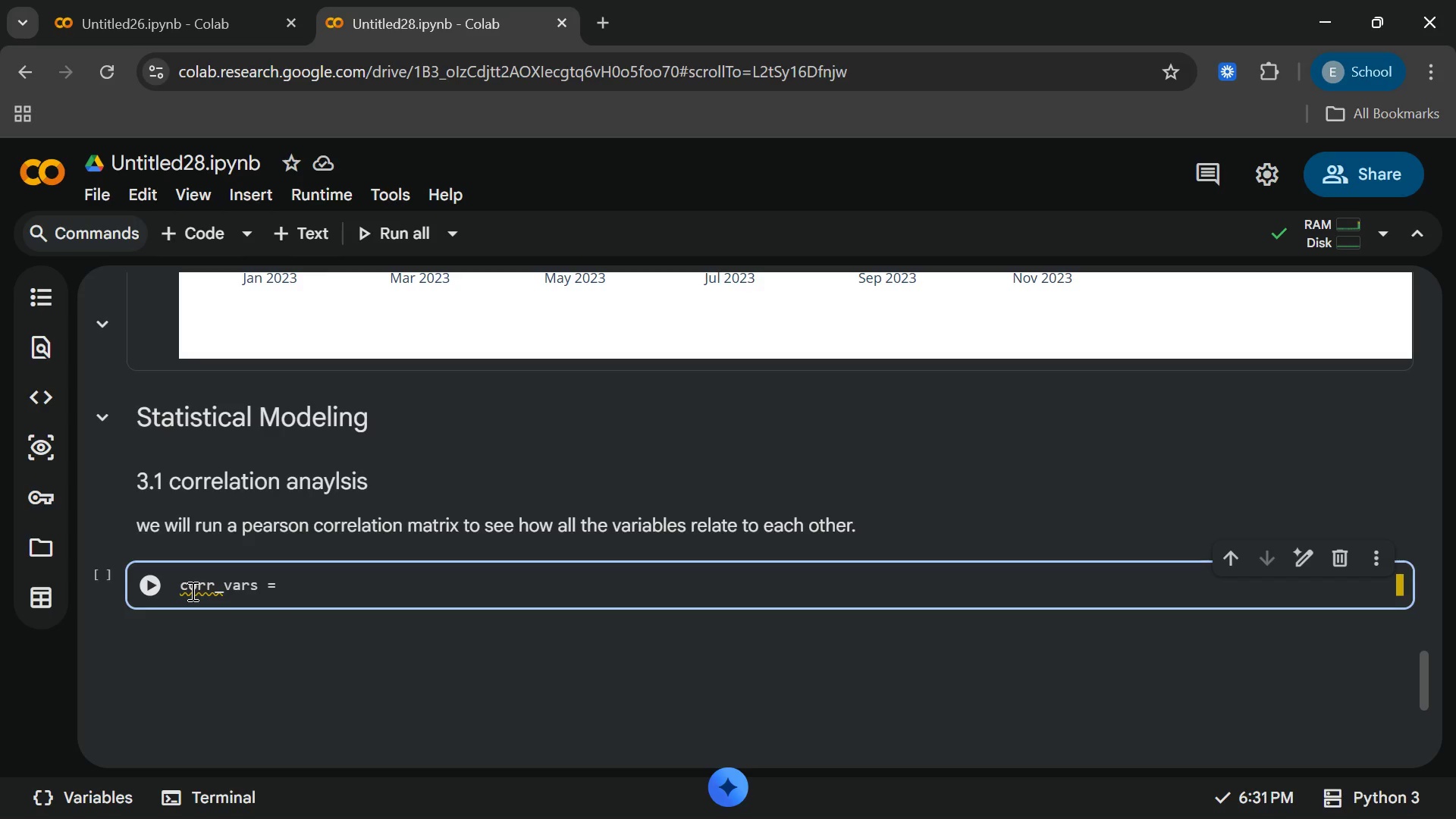 
wait(6.2)
 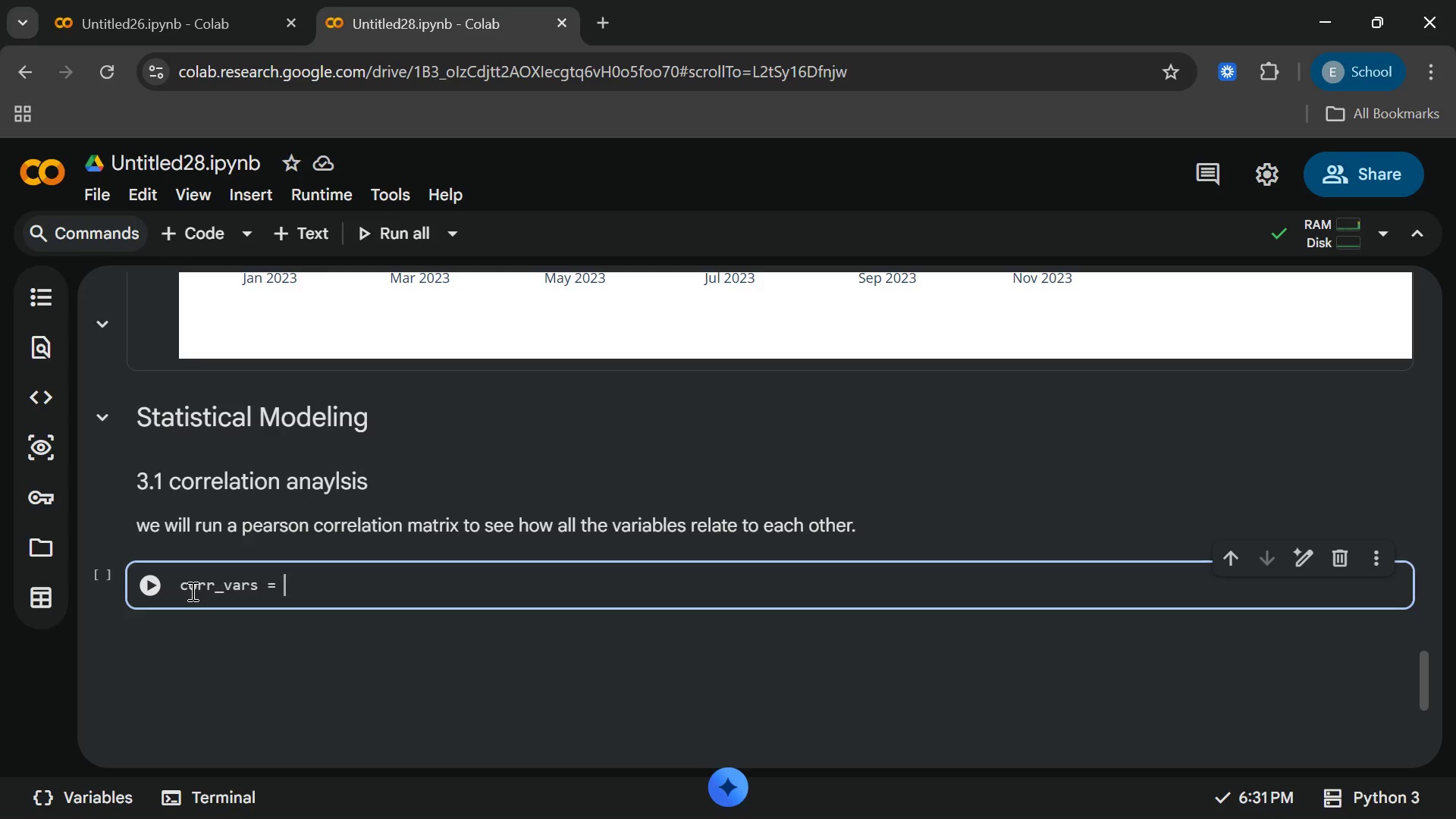 
type(["Ext)
 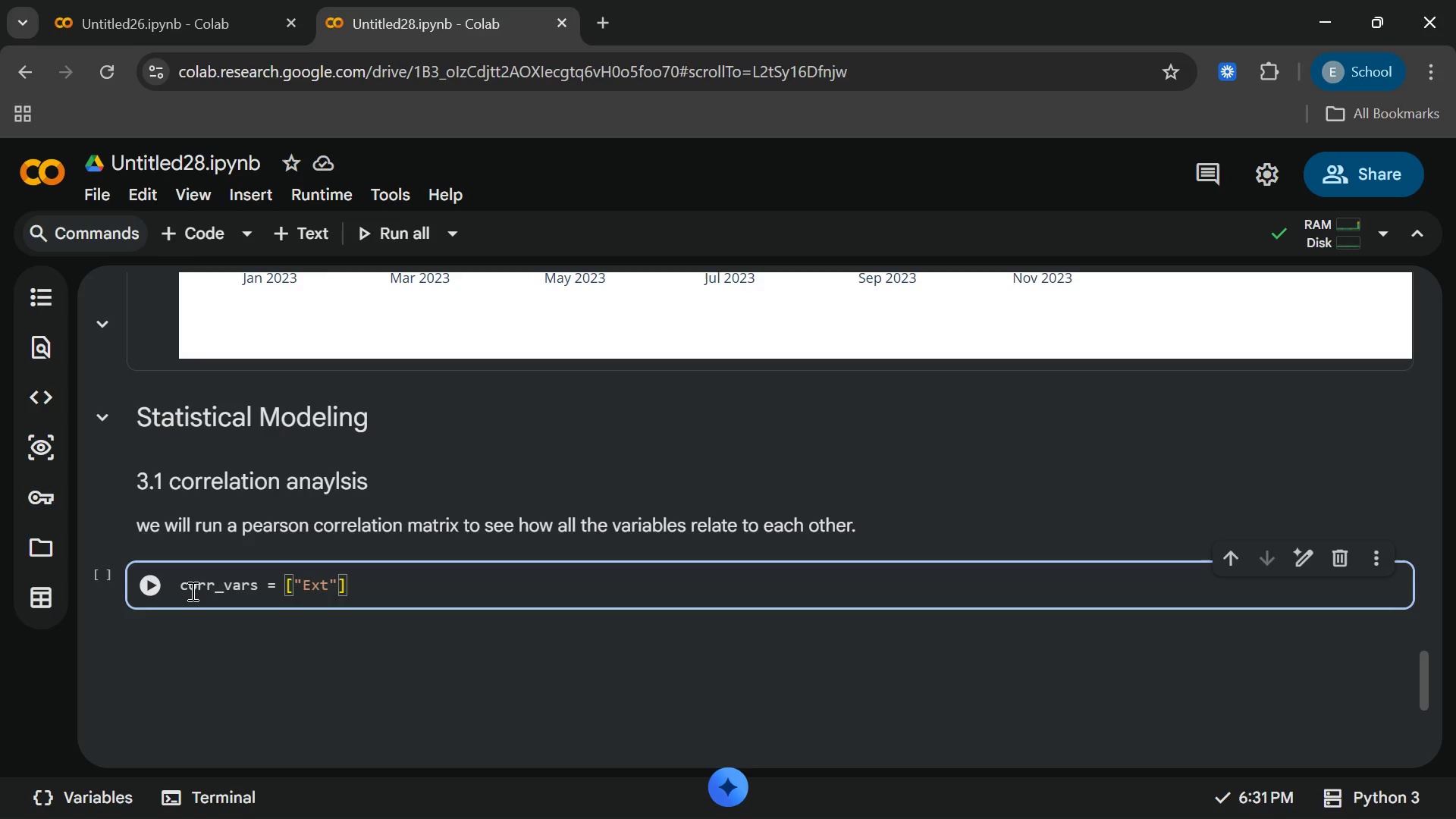 
wait(25.53)
 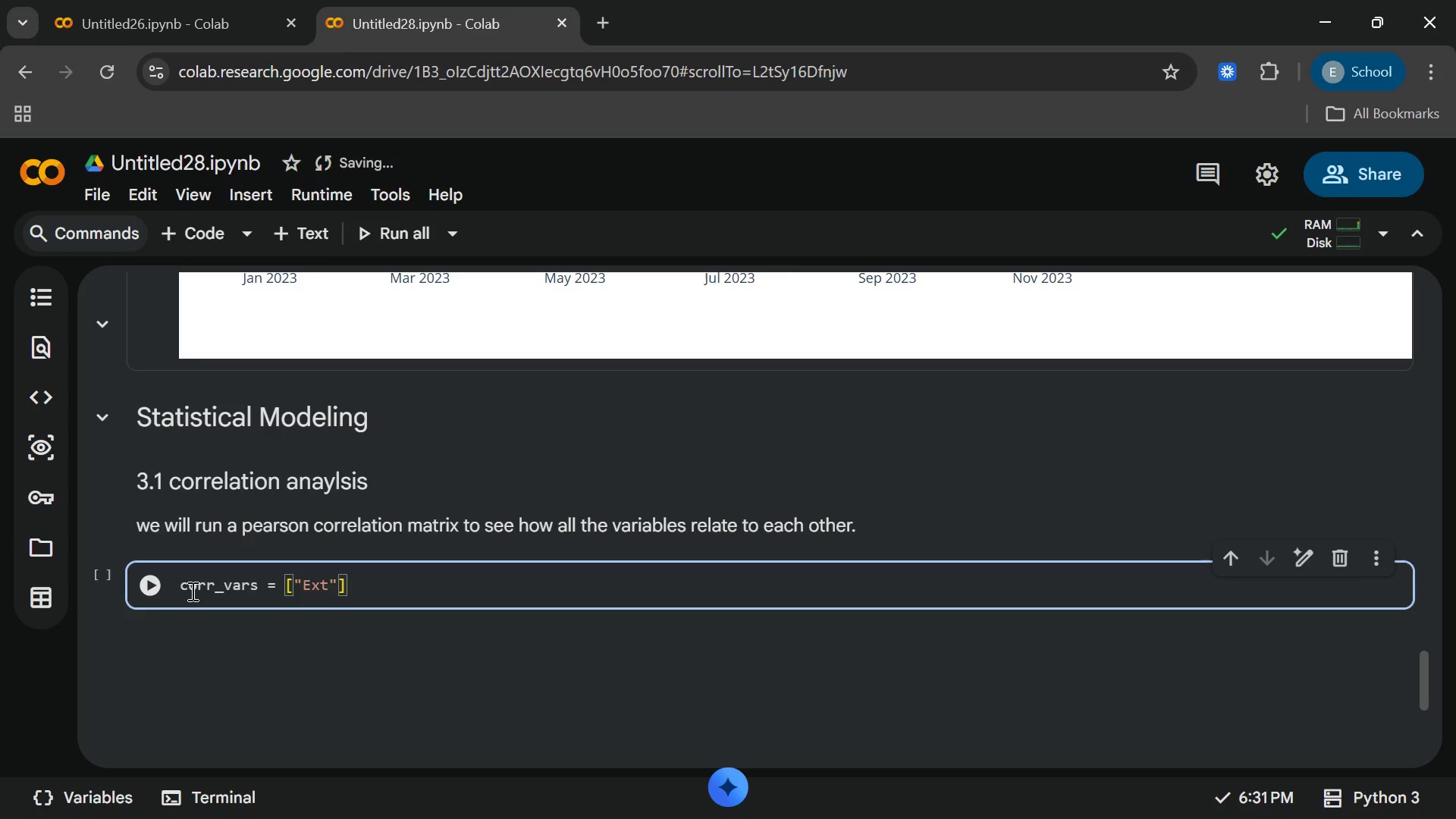 
left_click([943, 780])